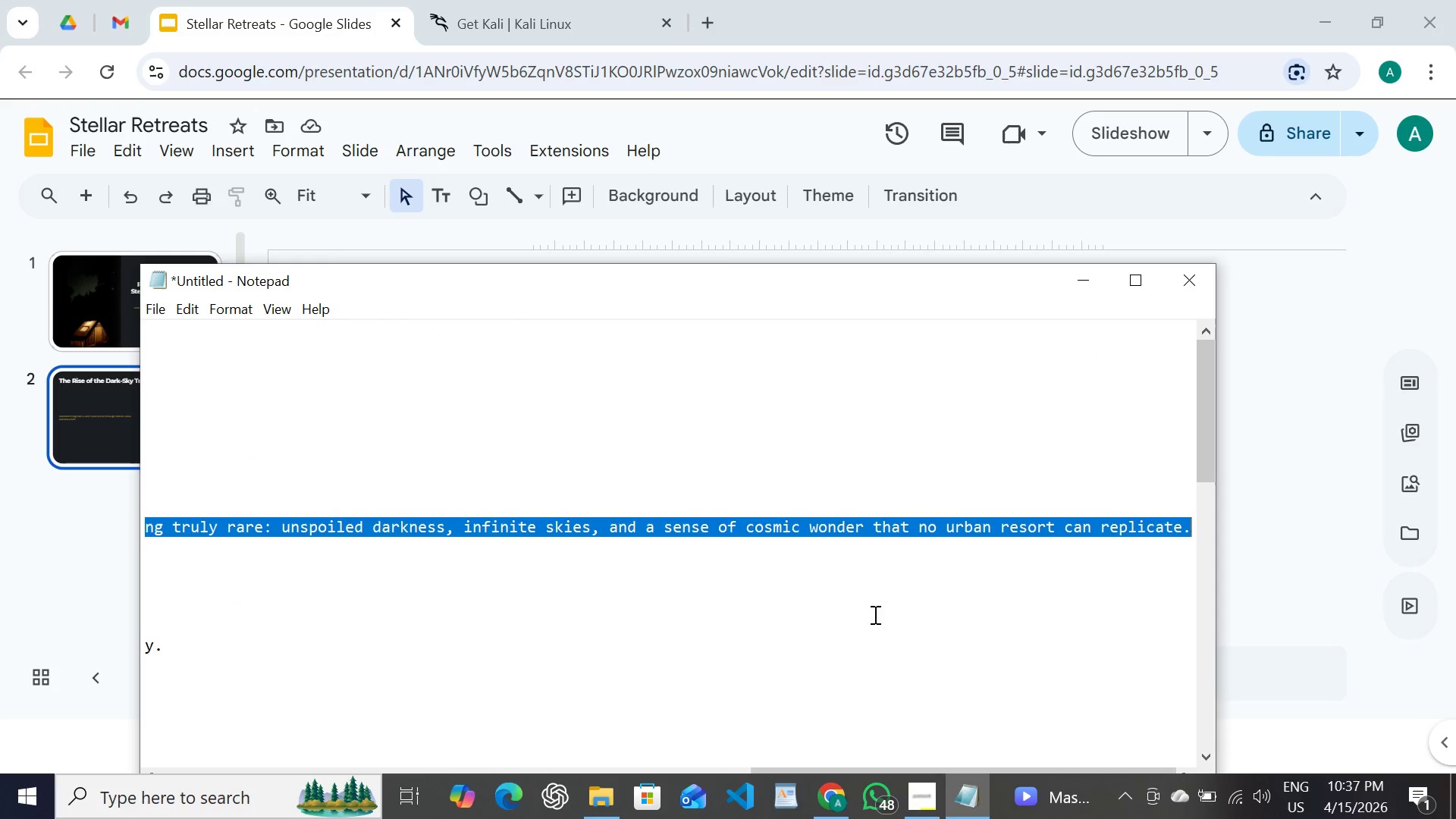 
scroll: coordinate [870, 607], scroll_direction: up, amount: 66.0
 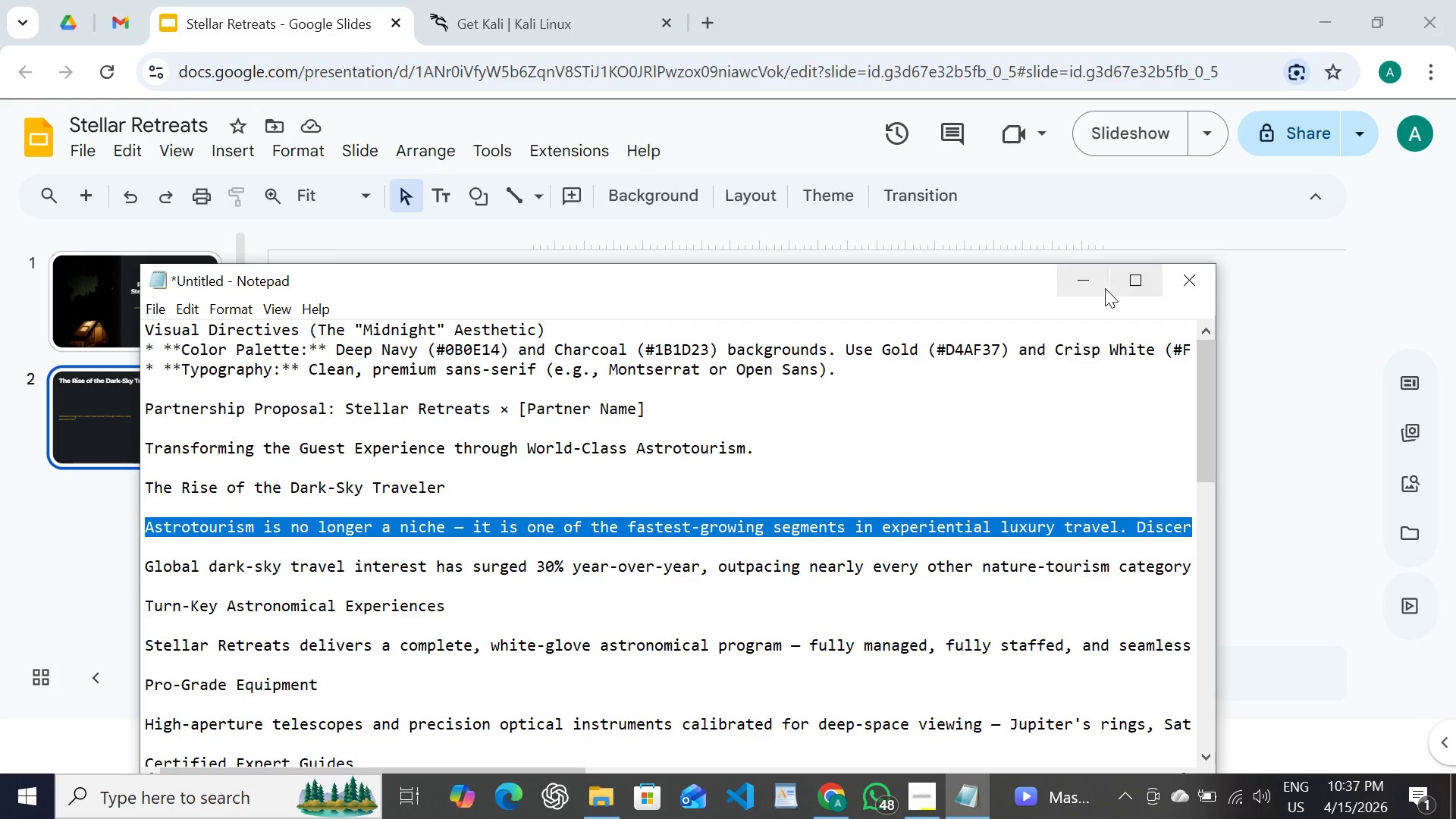 
left_click([1068, 285])
 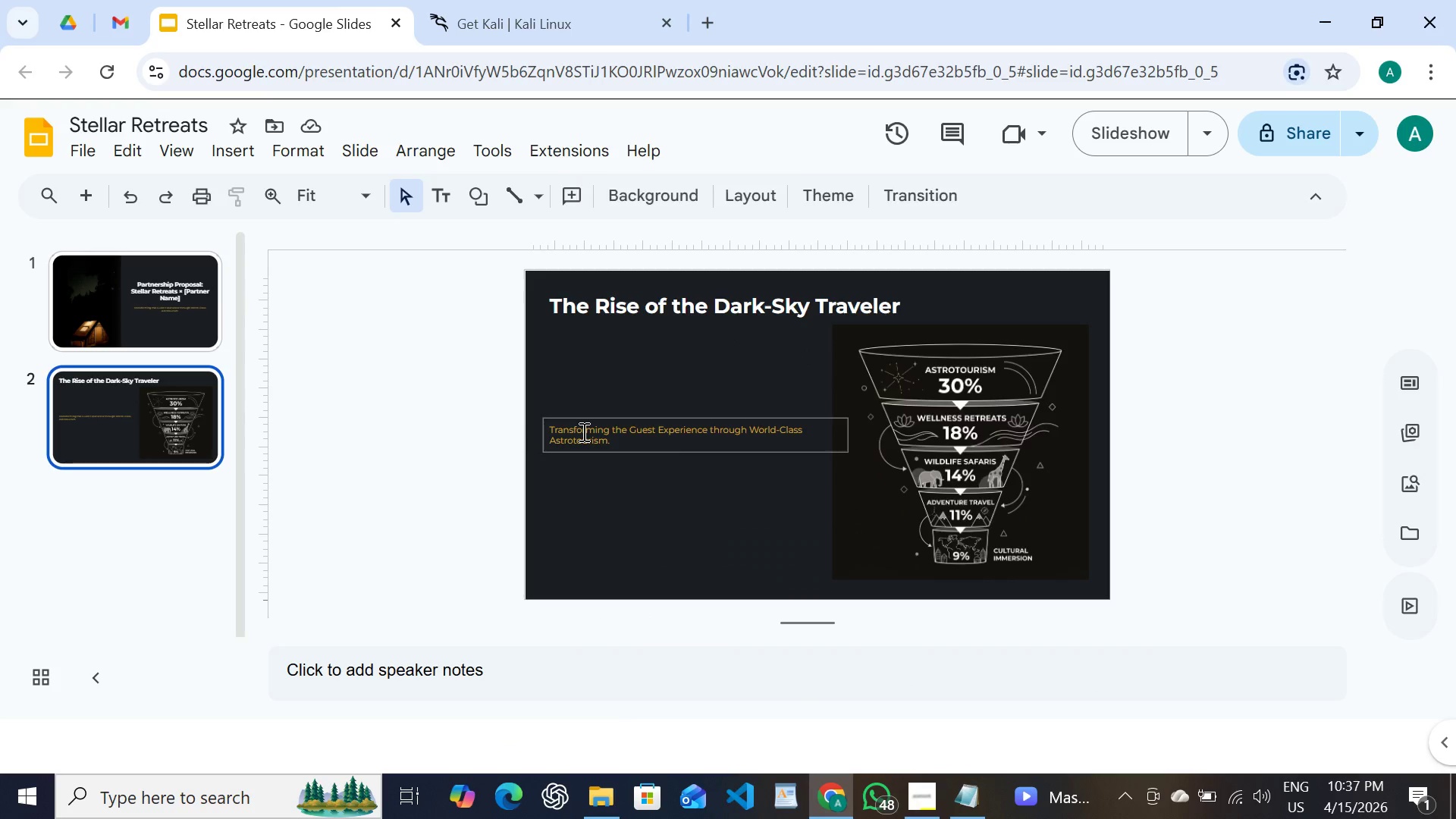 
double_click([582, 431])
 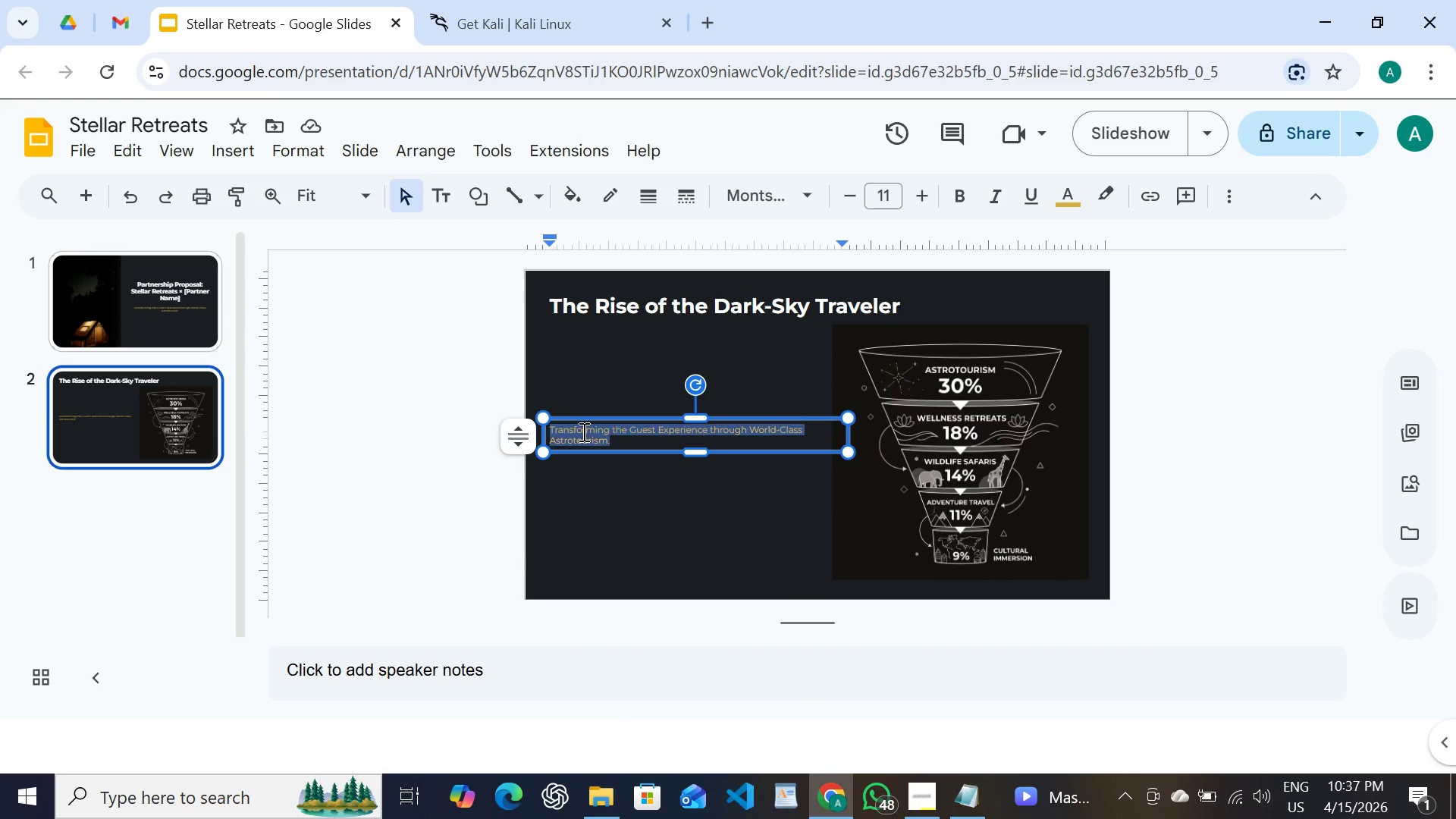 
triple_click([582, 431])
 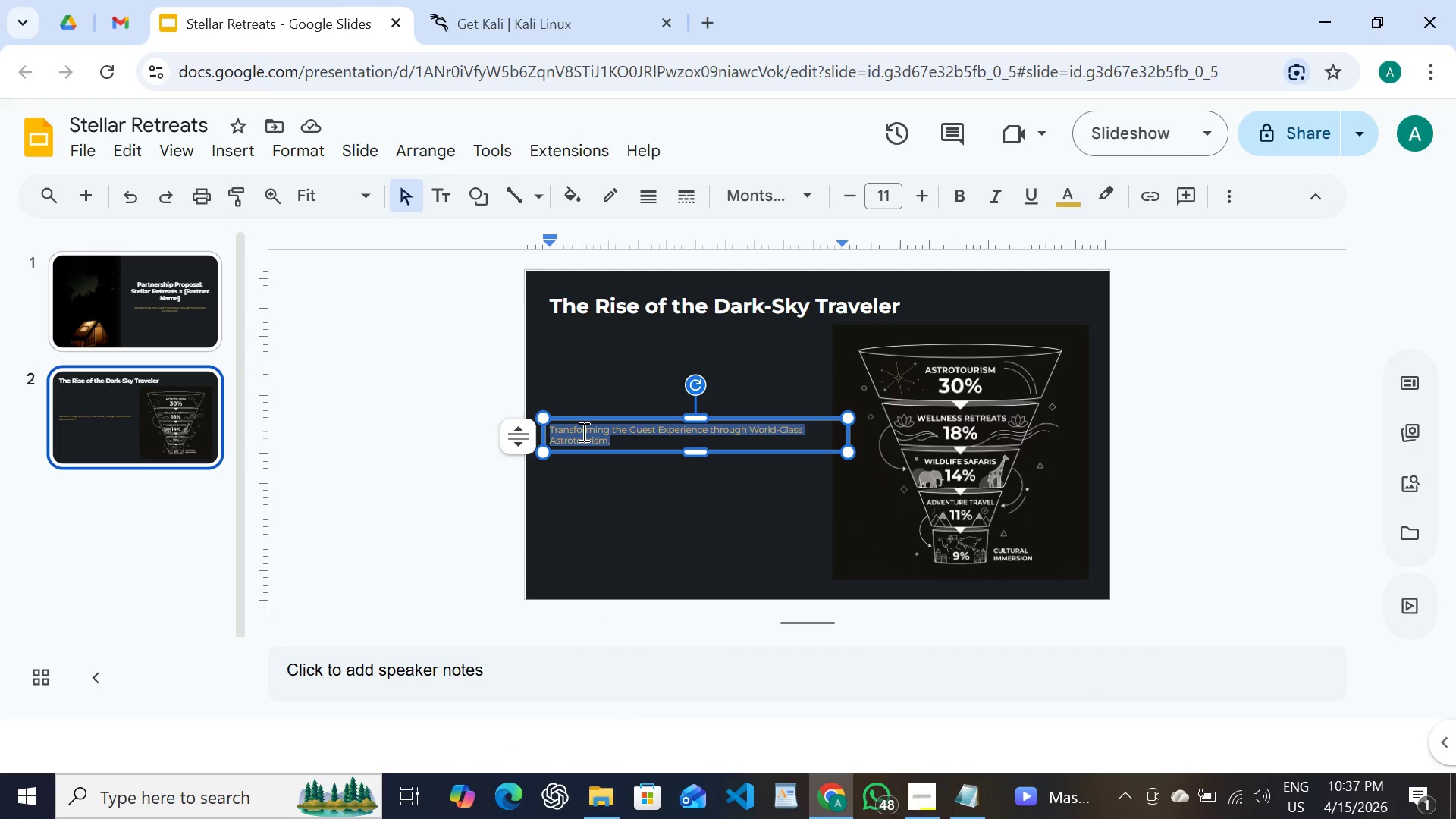 
key(Control+V)
 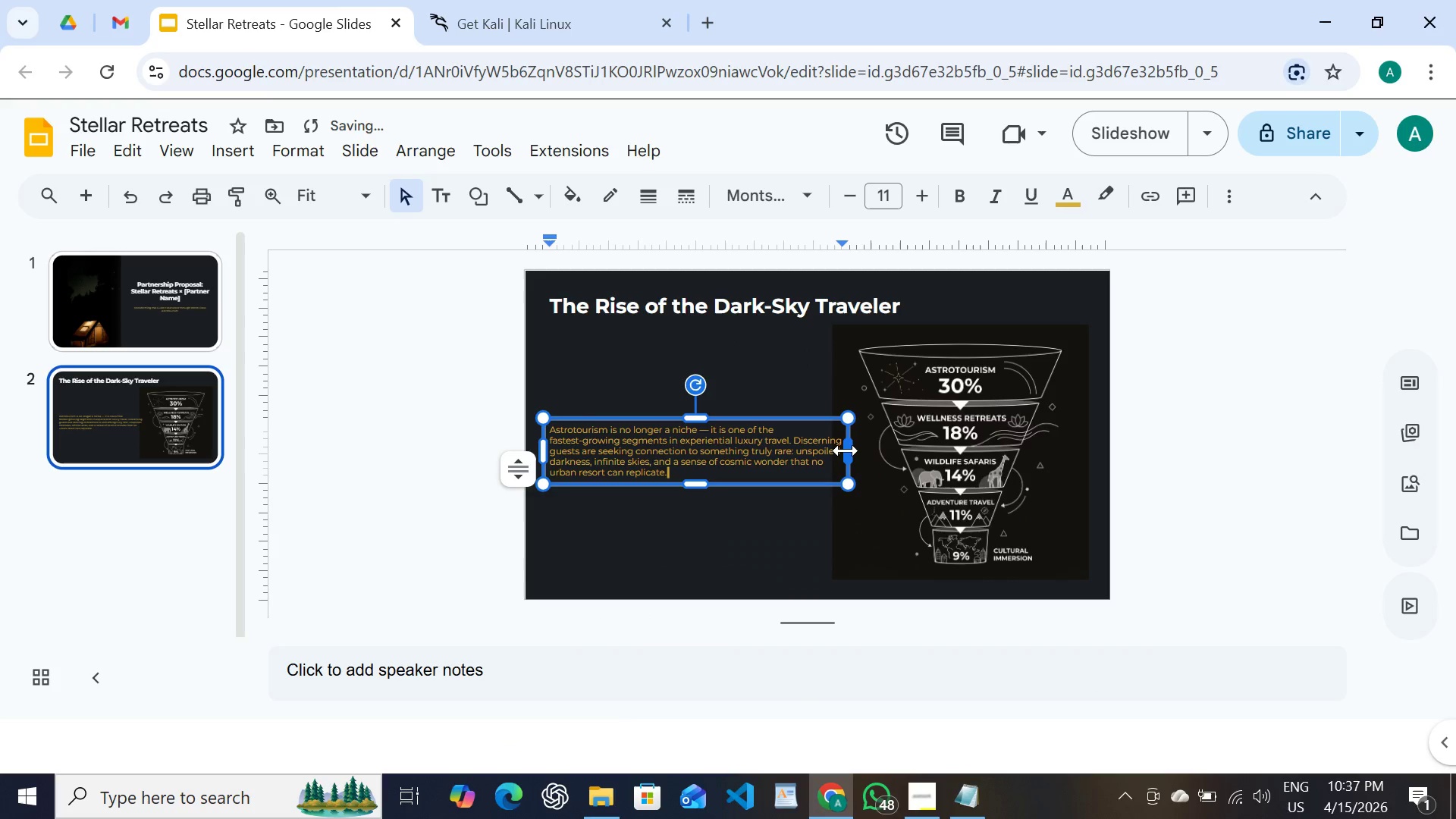 
left_click_drag(start_coordinate=[846, 450], to_coordinate=[824, 450])
 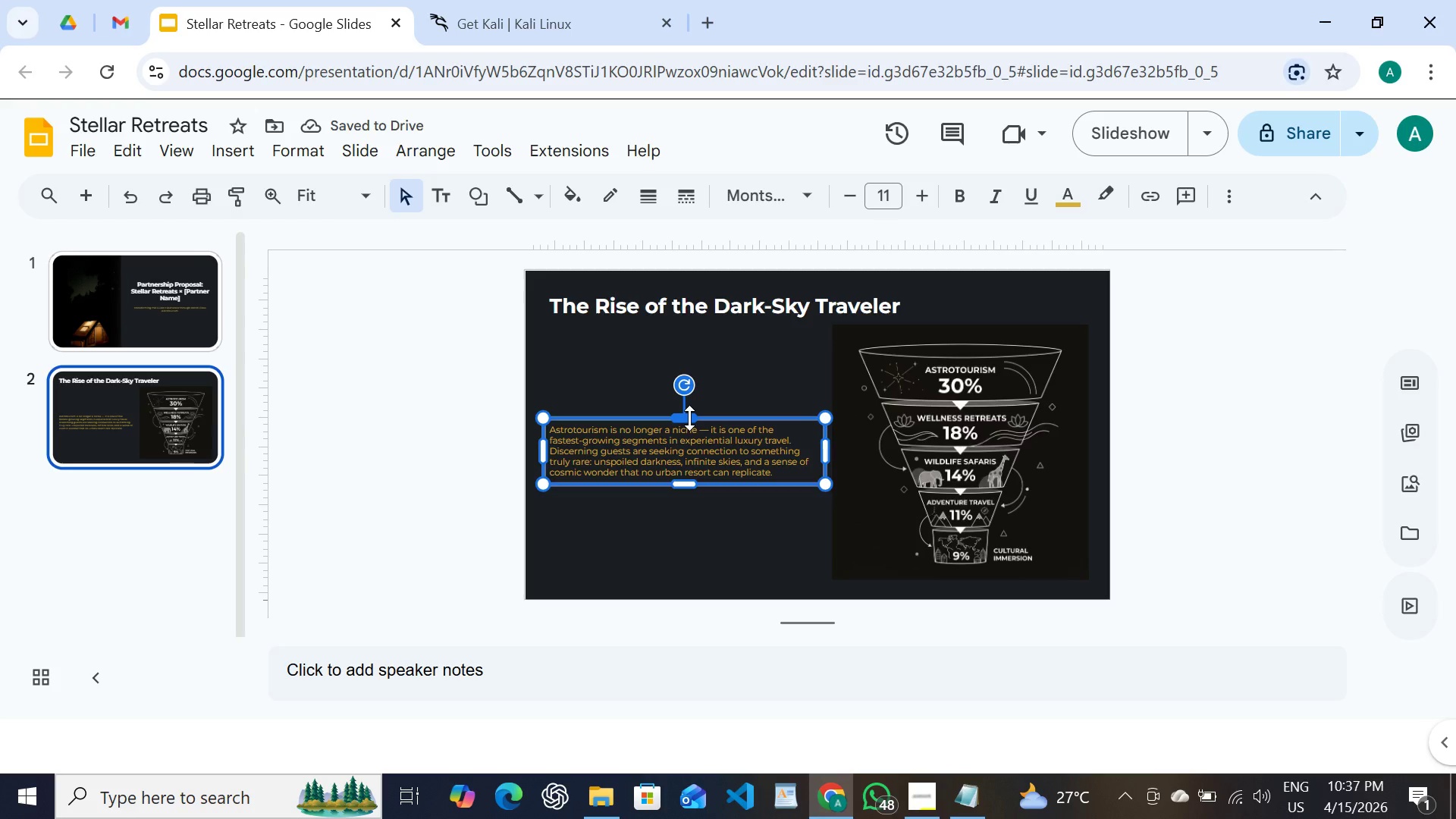 
left_click([689, 418])
 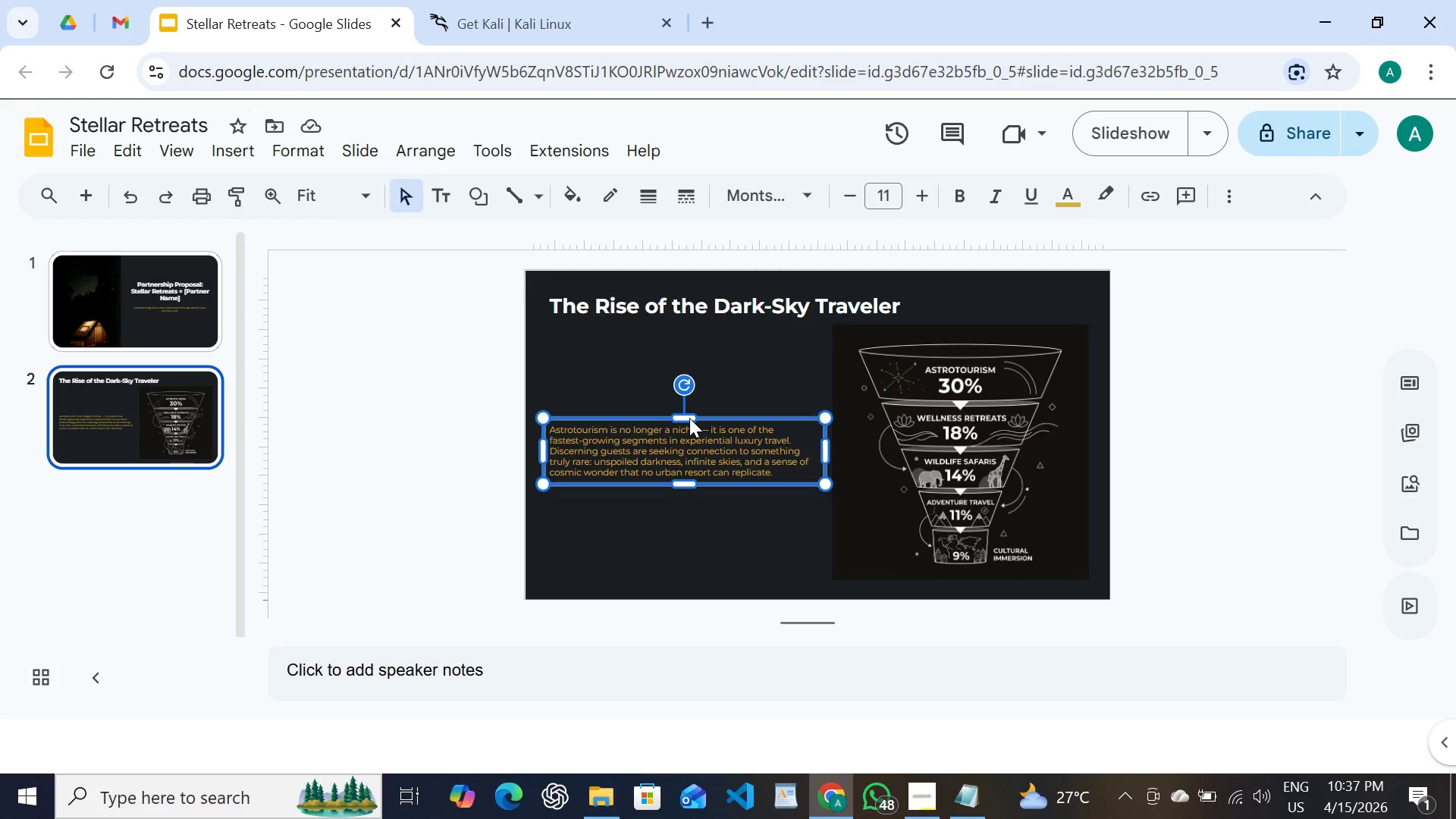 
key(Shift+ArrowUp)
 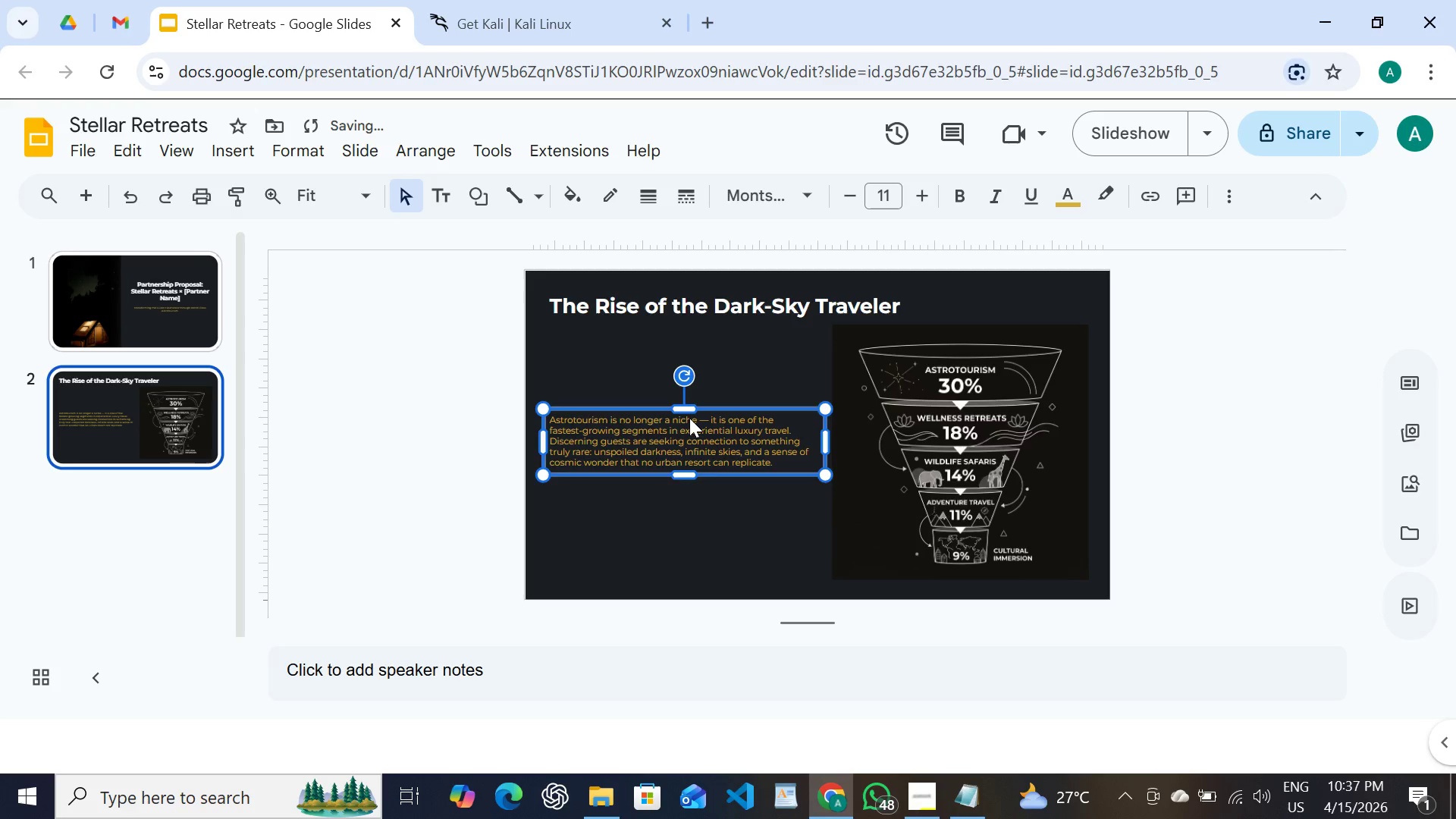 
key(Shift+ArrowUp)
 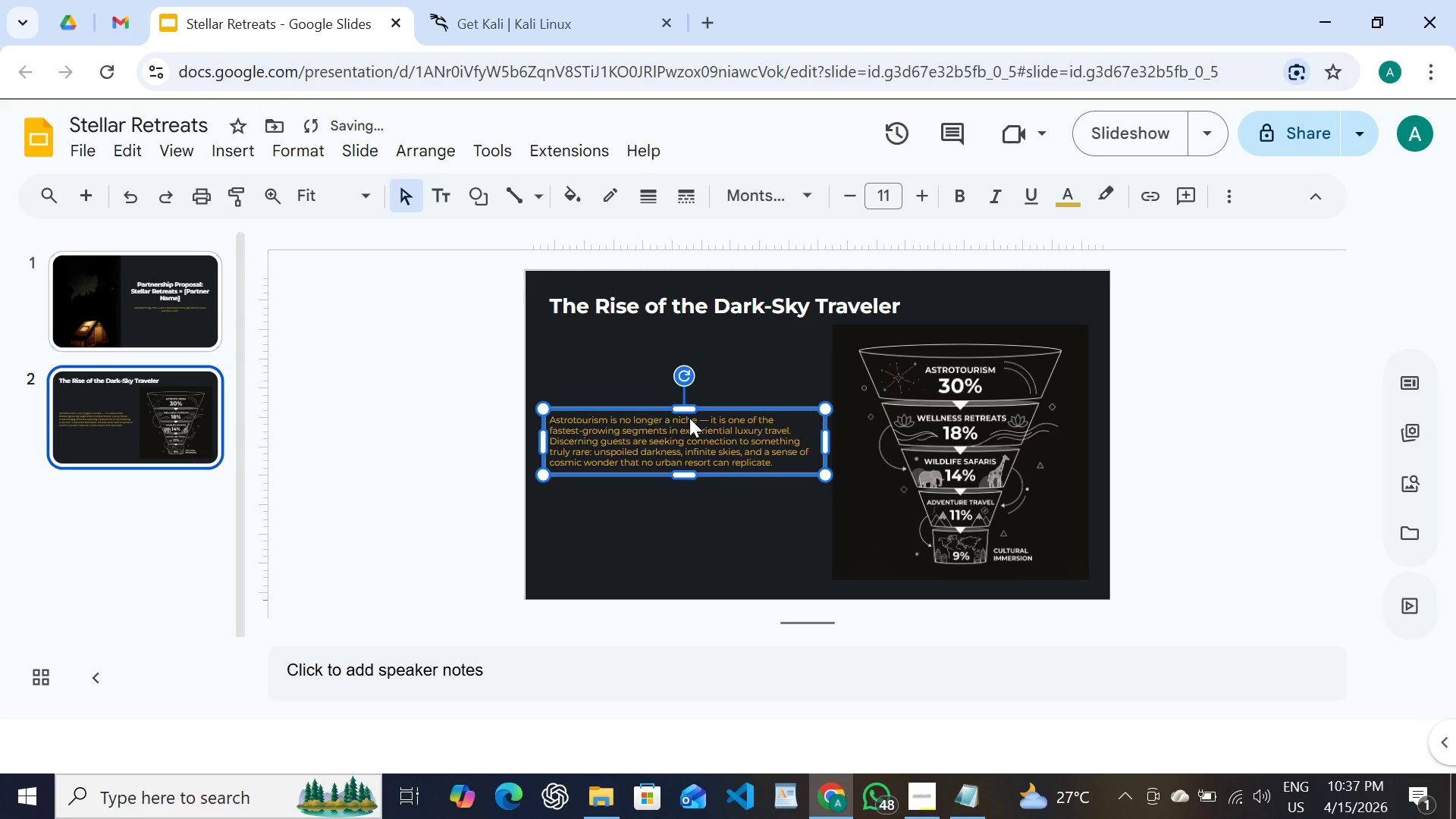 
key(Shift+ArrowUp)
 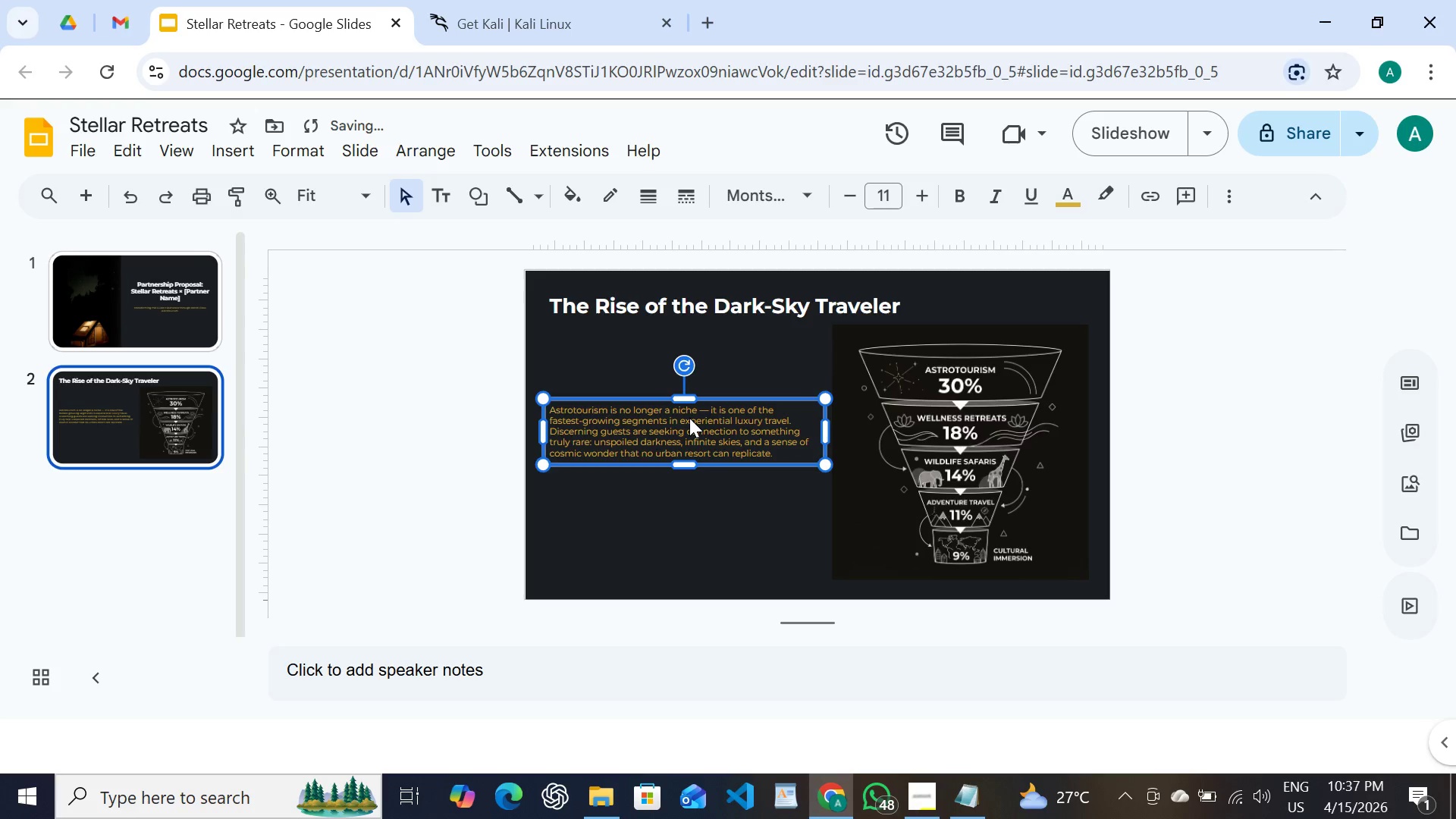 
key(Shift+ArrowUp)
 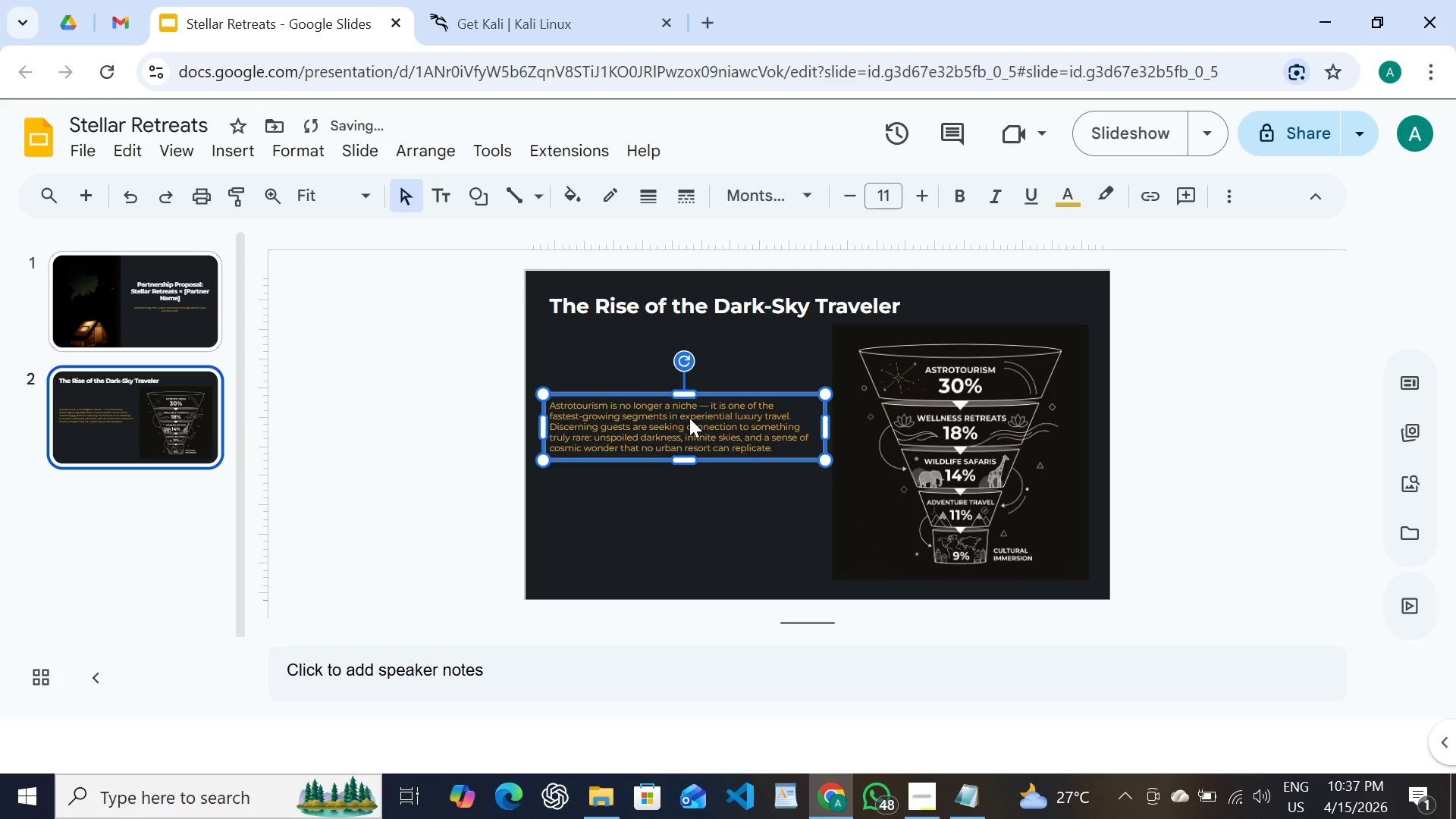 
key(Shift+ArrowUp)
 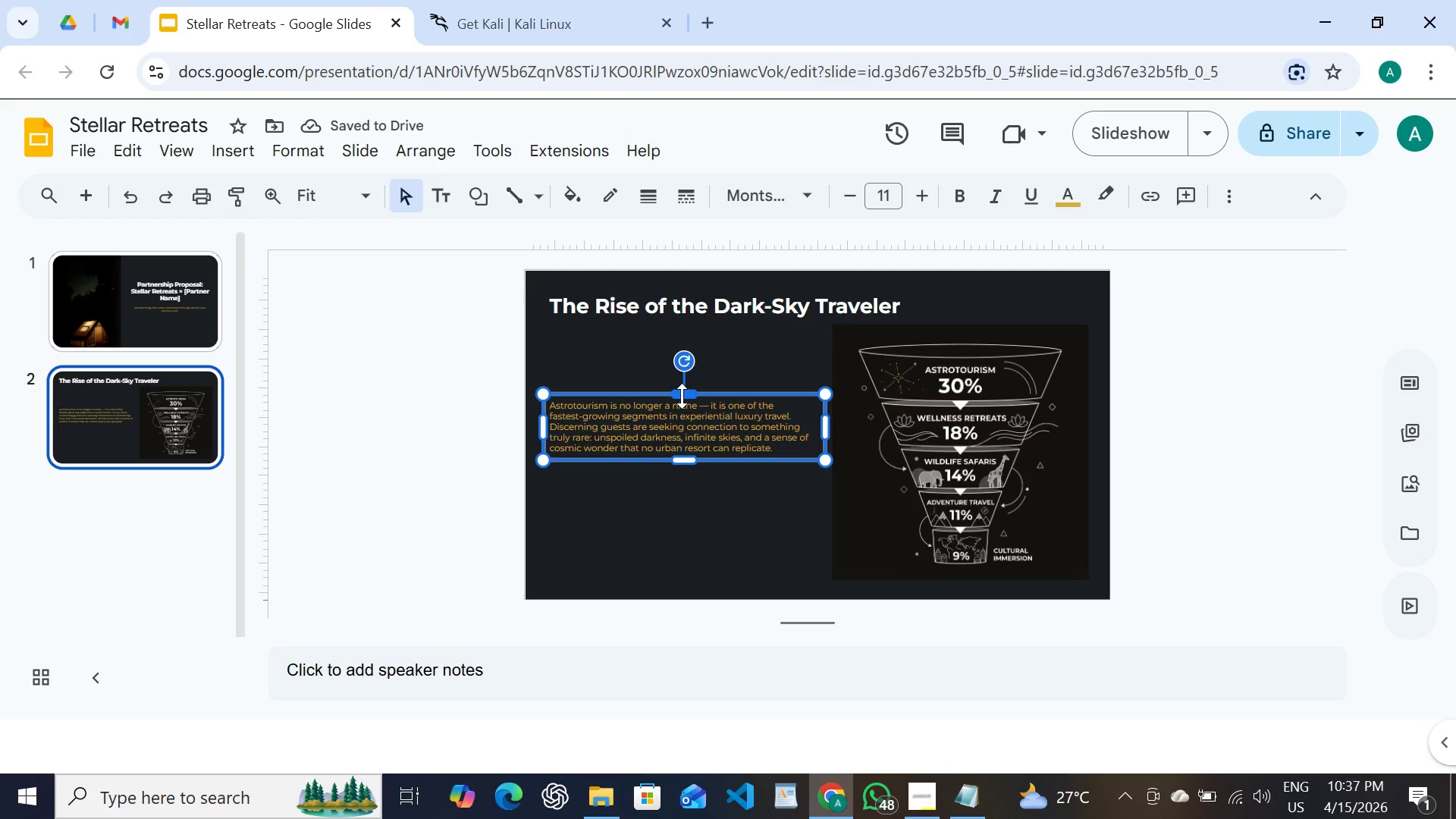 
wait(5.95)
 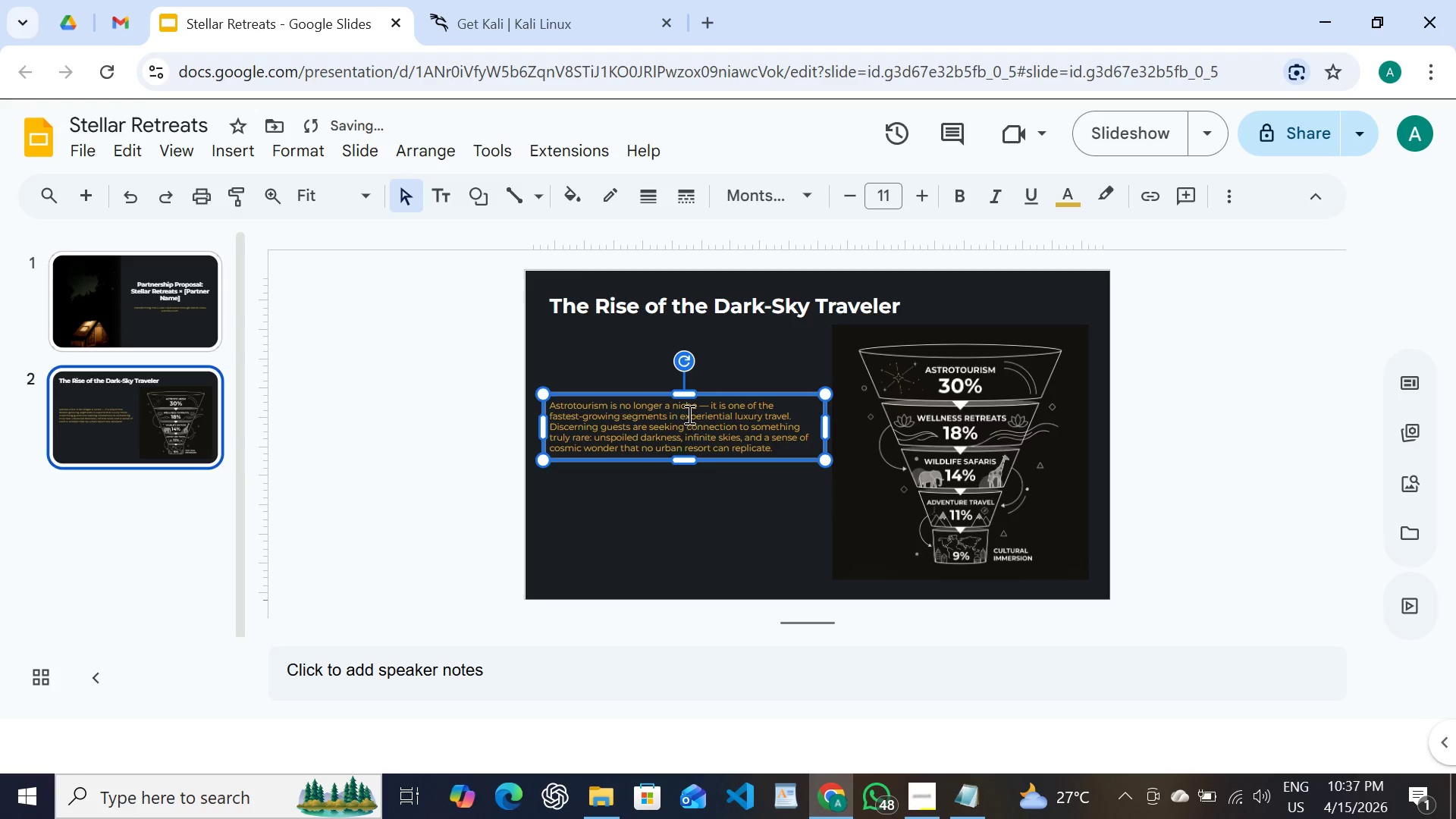 
key(Control+D)
 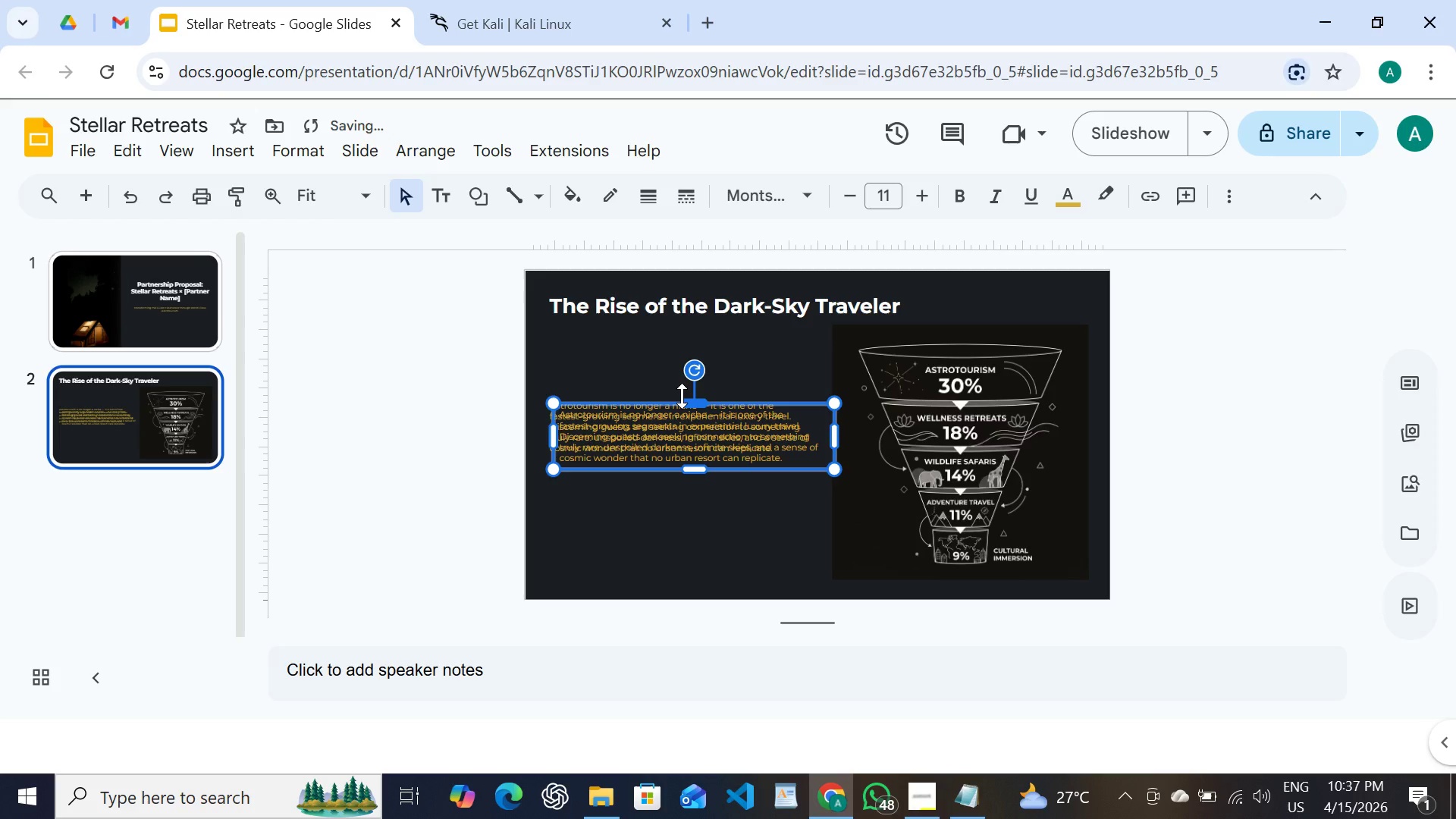 
key(Shift+ArrowDown)
 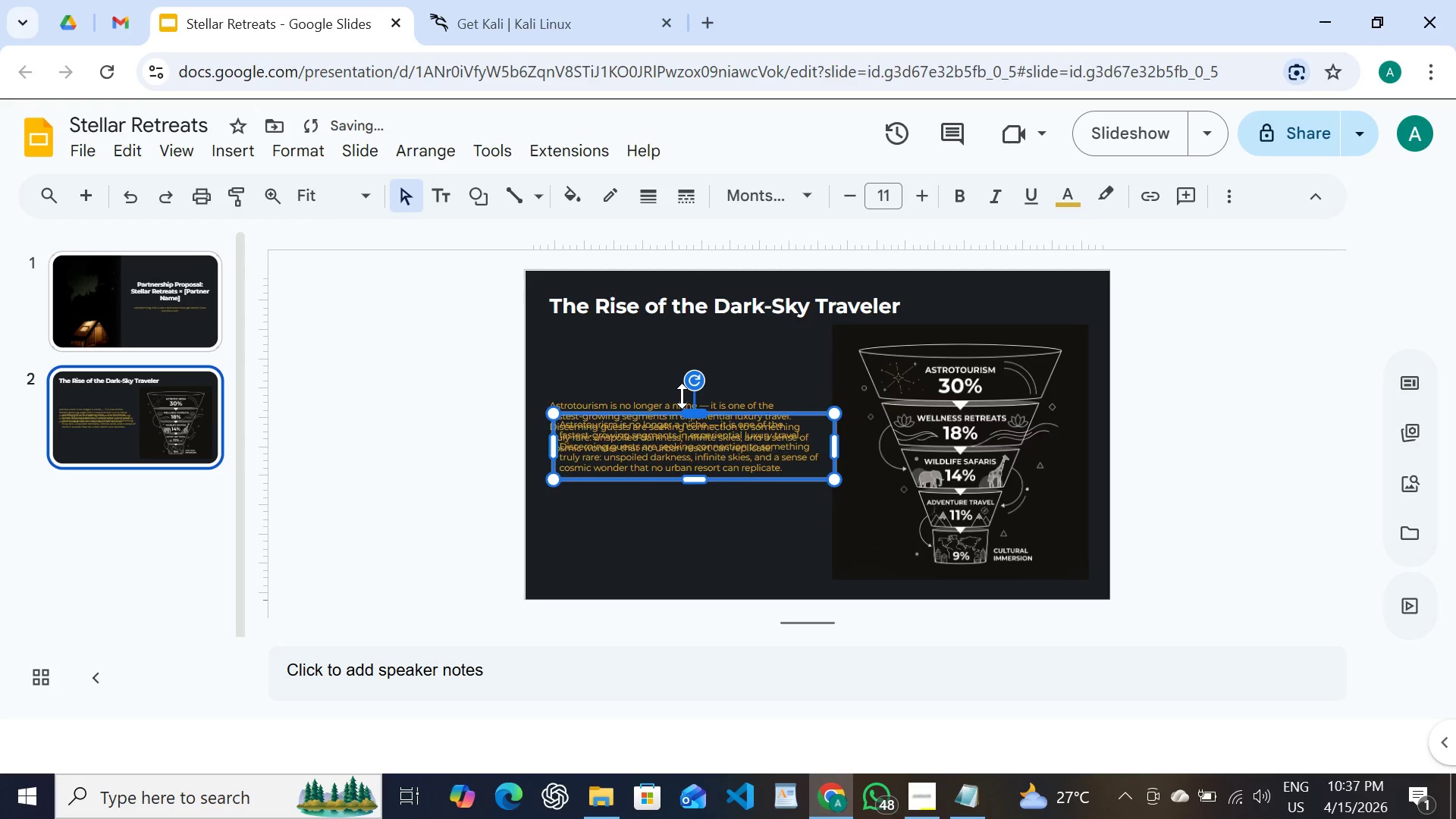 
key(Shift+ArrowDown)
 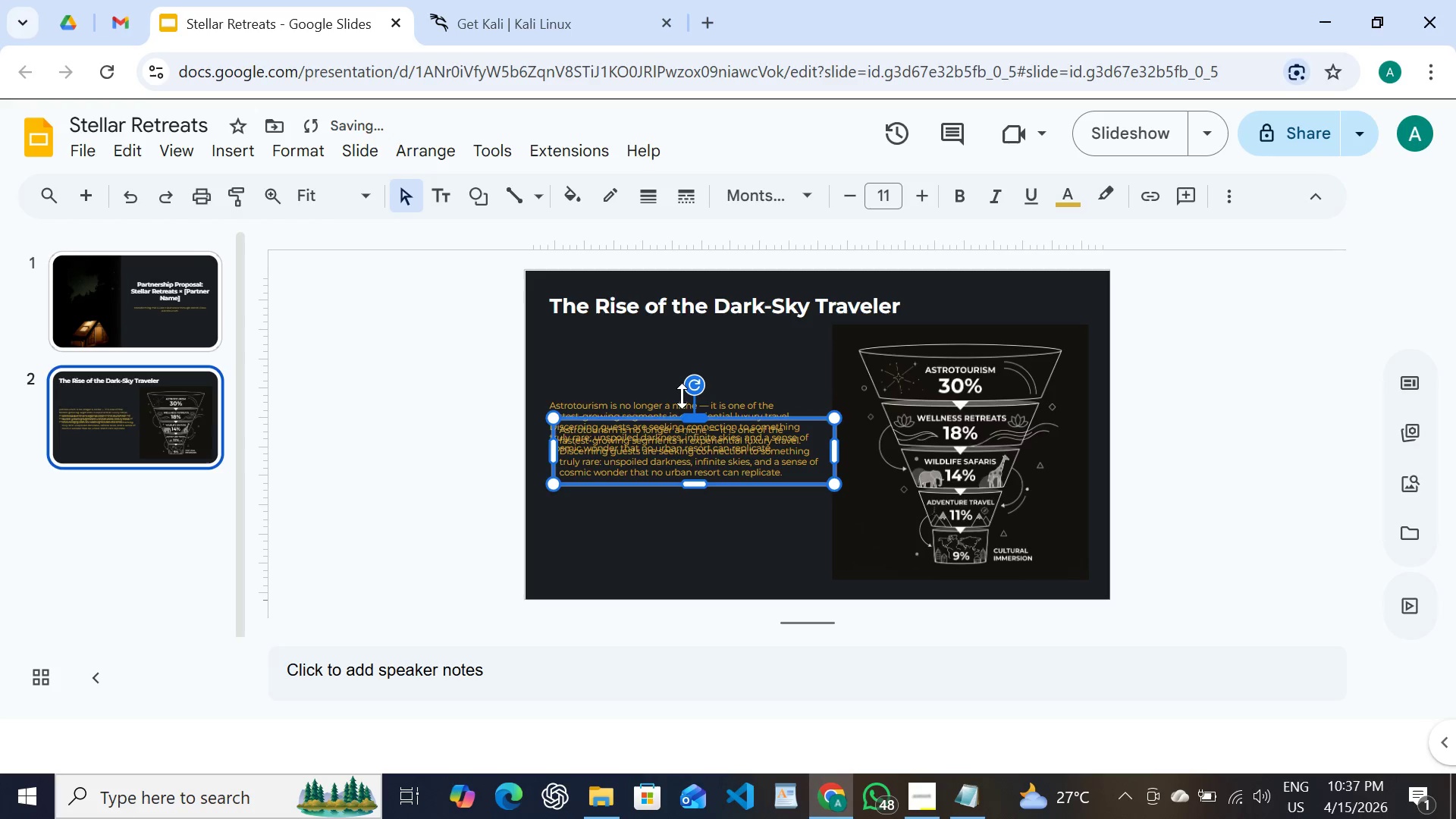 
key(Shift+ArrowDown)
 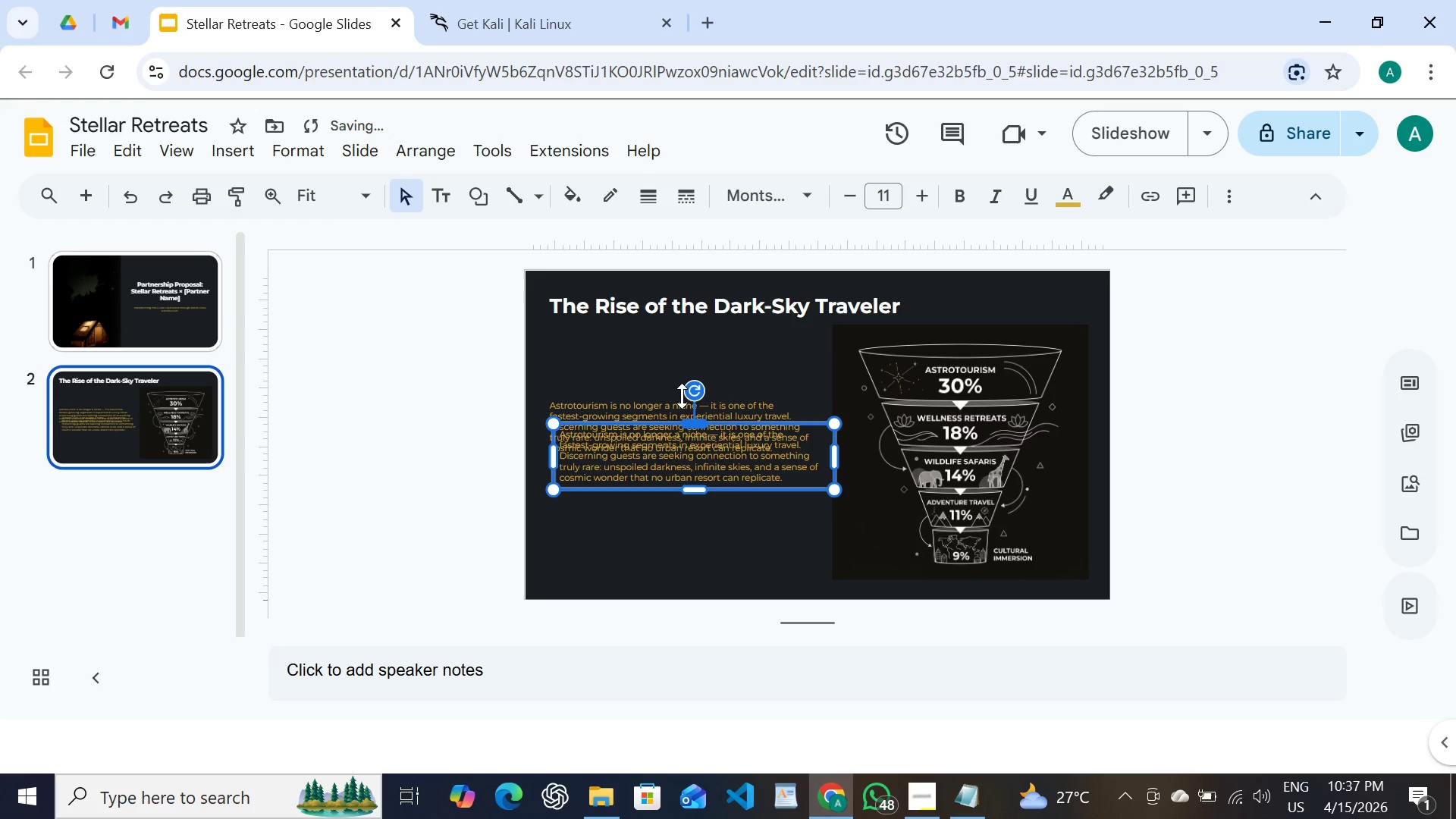 
key(Shift+ArrowDown)
 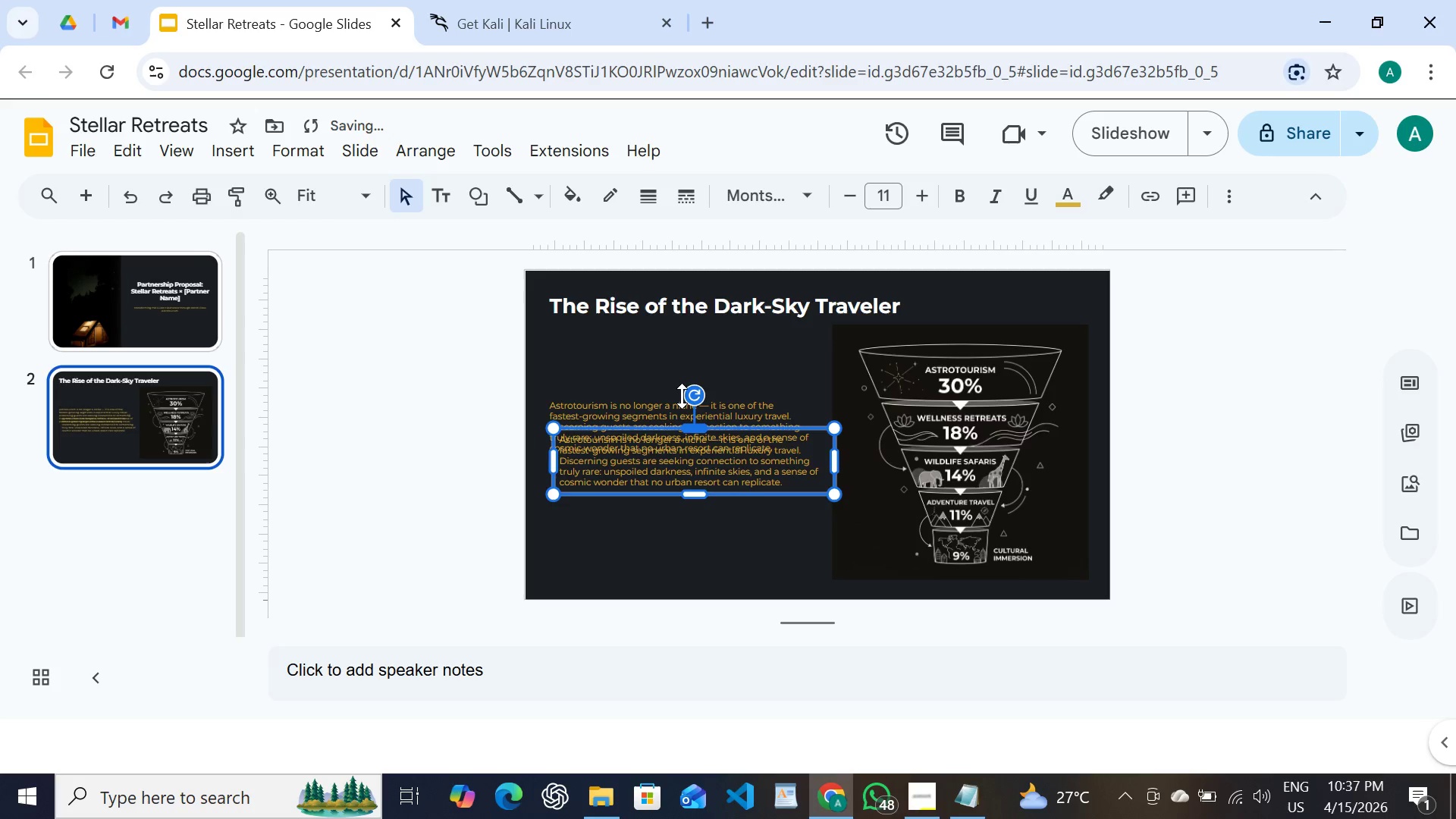 
key(Shift+ArrowDown)
 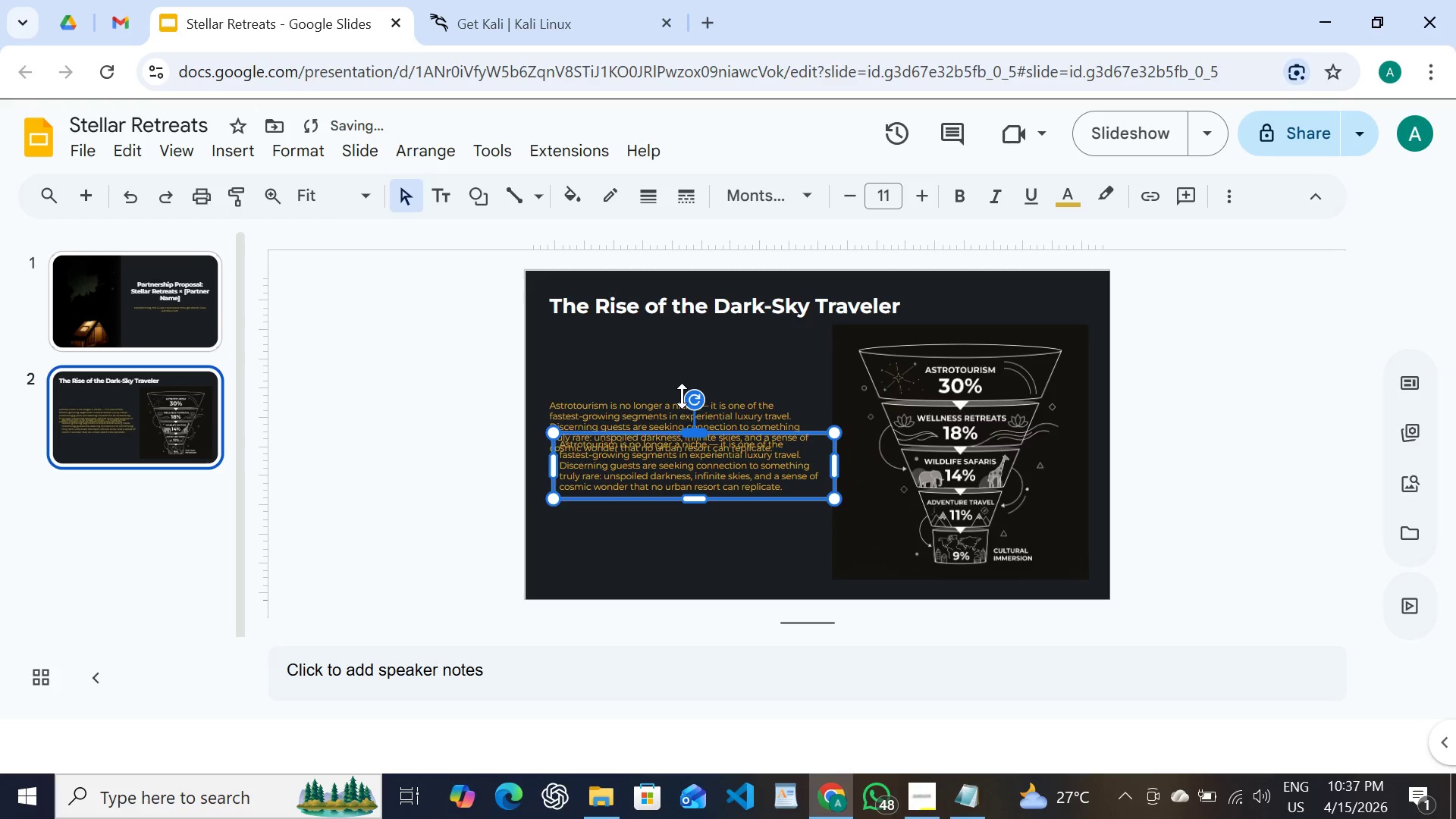 
key(Shift+ArrowDown)
 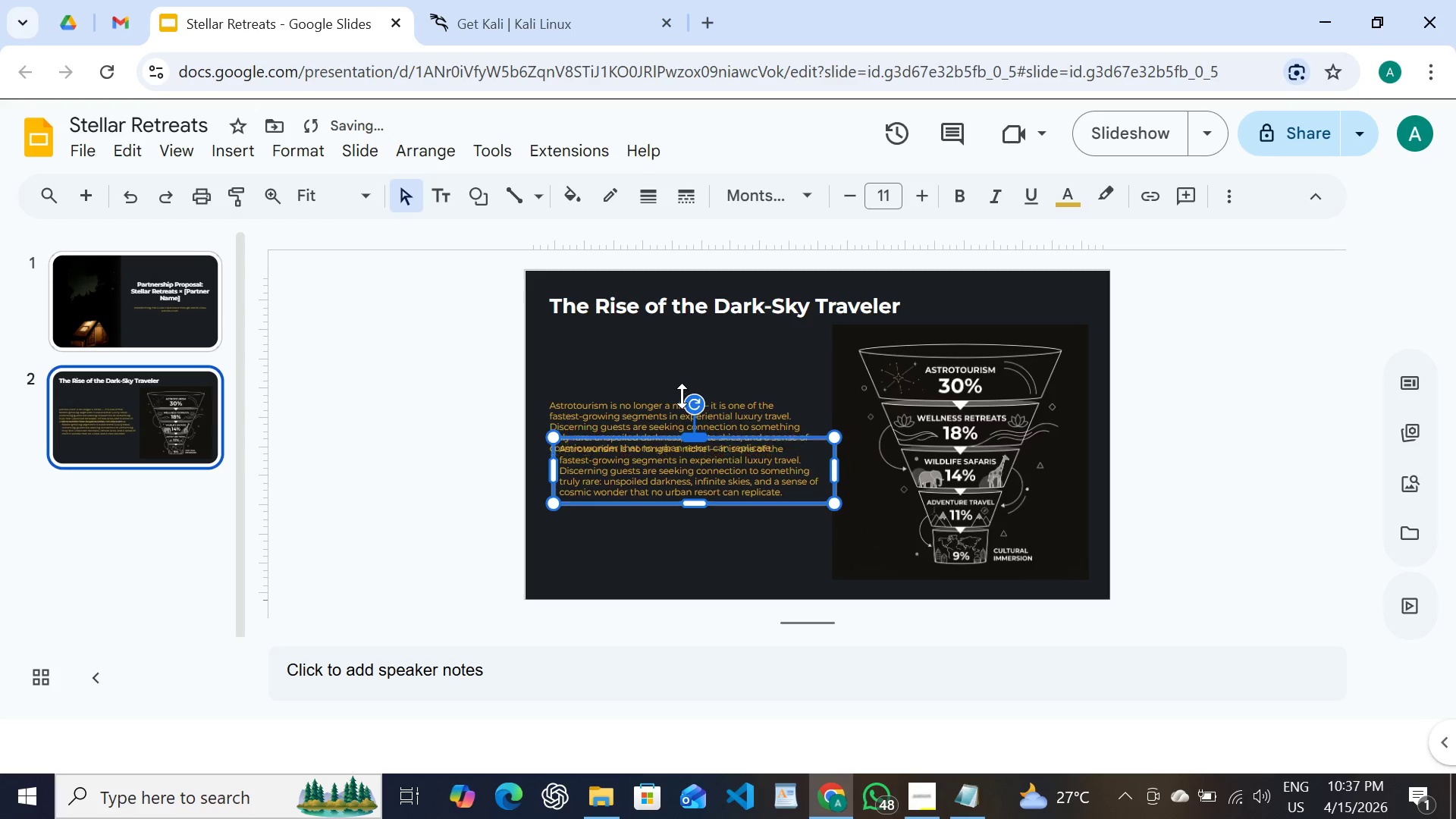 
key(Shift+ArrowDown)
 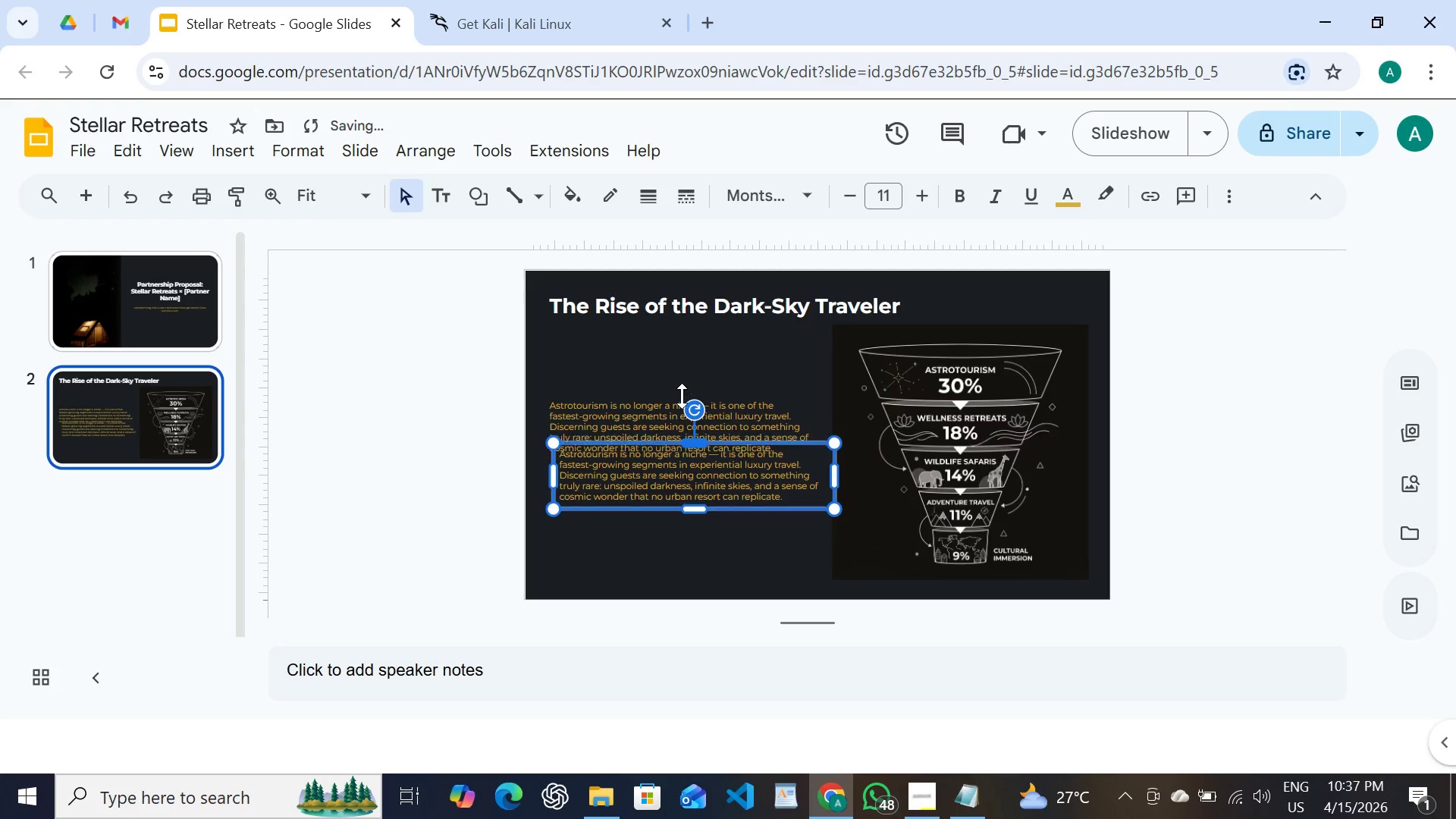 
key(Shift+ArrowDown)
 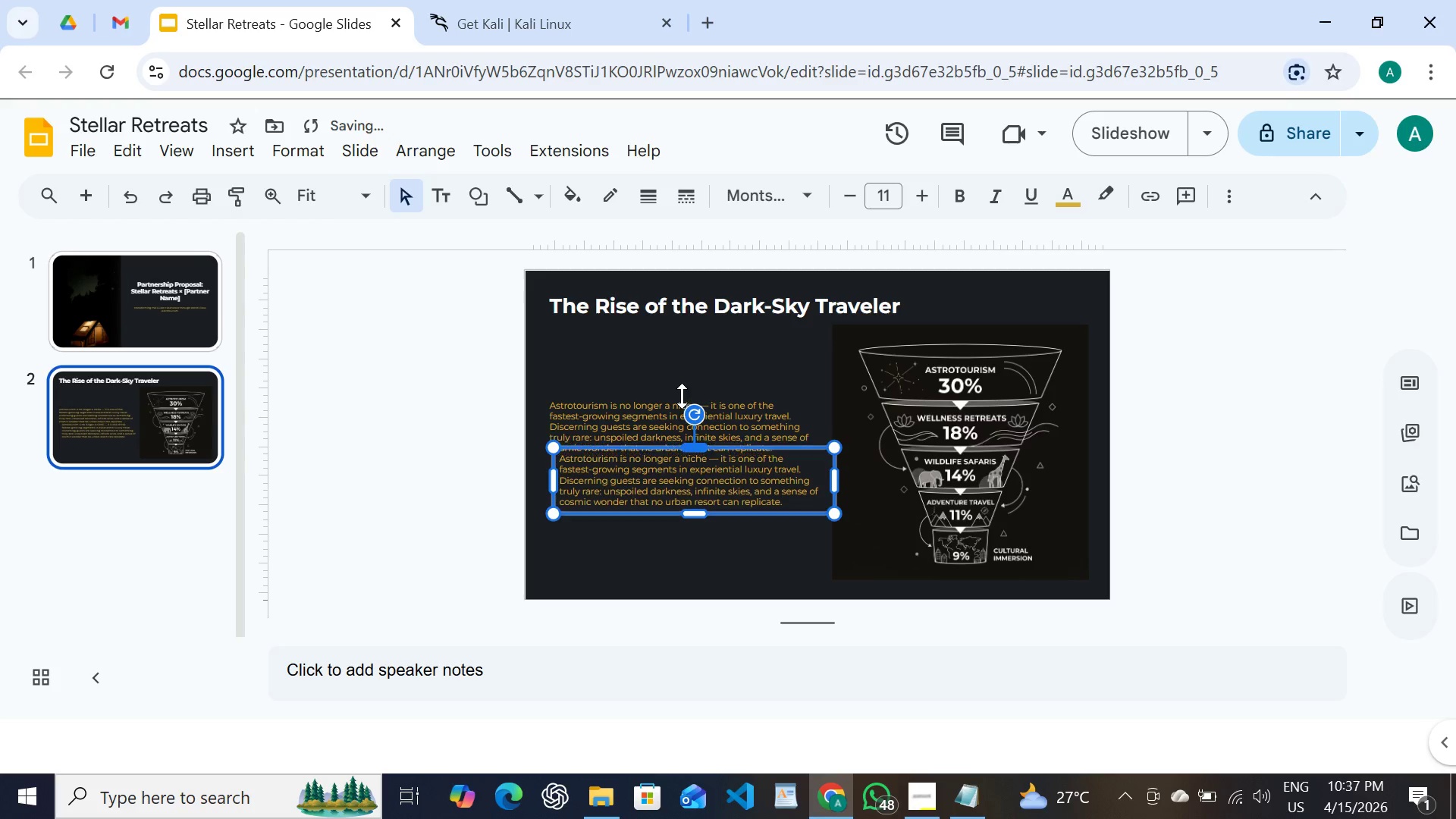 
key(Shift+ArrowDown)
 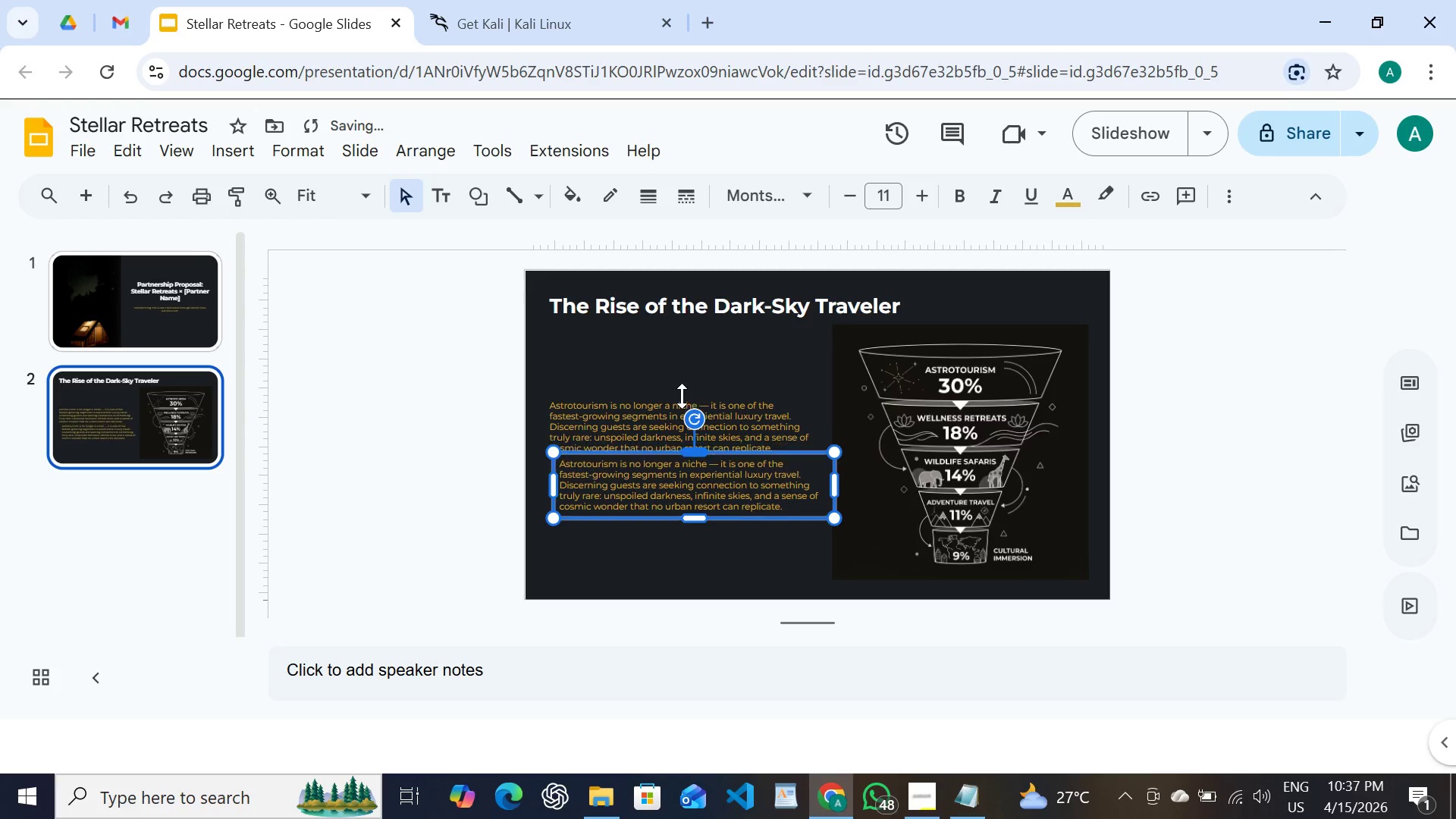 
key(Shift+ArrowDown)
 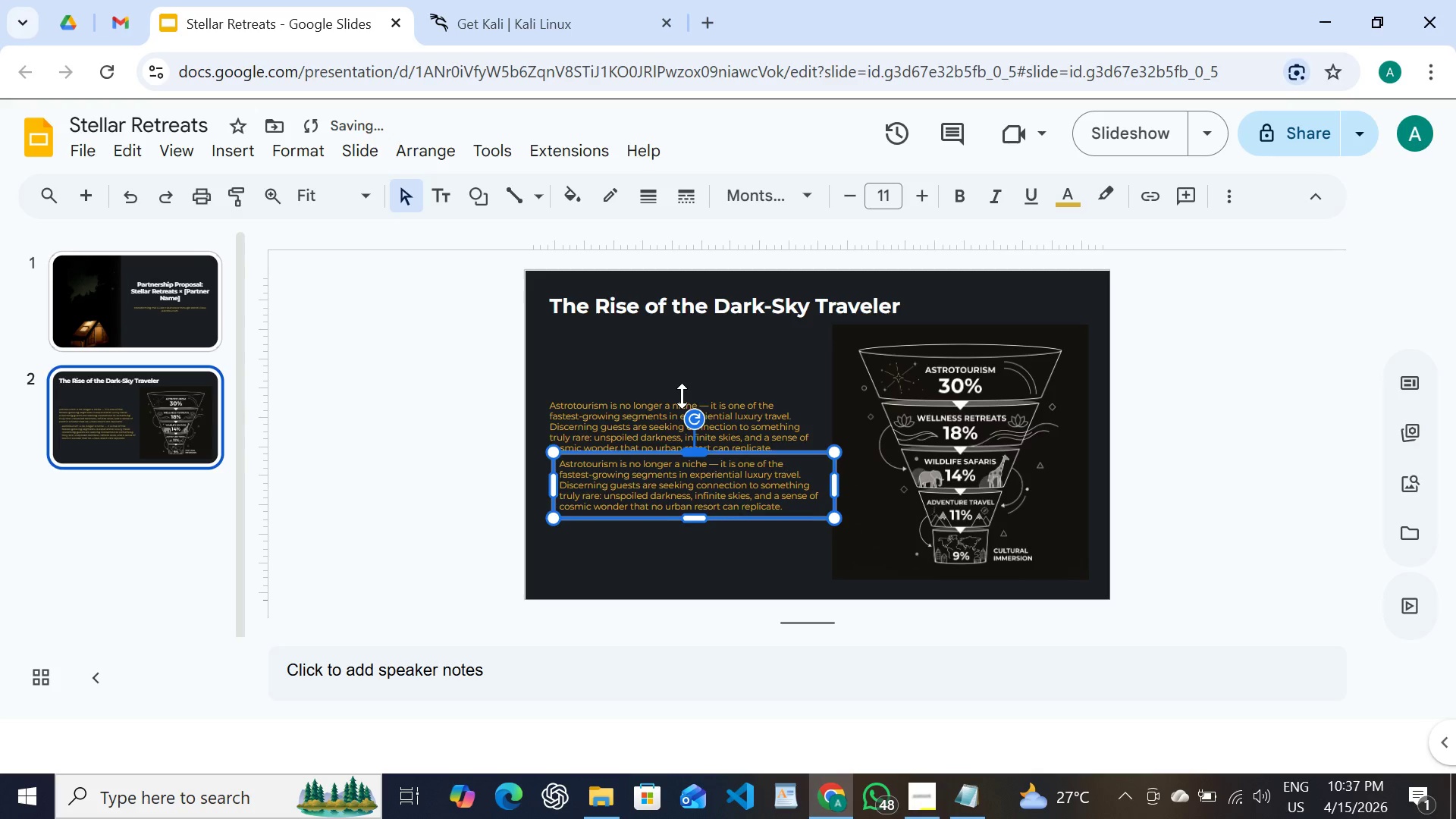 
key(Shift+ArrowLeft)
 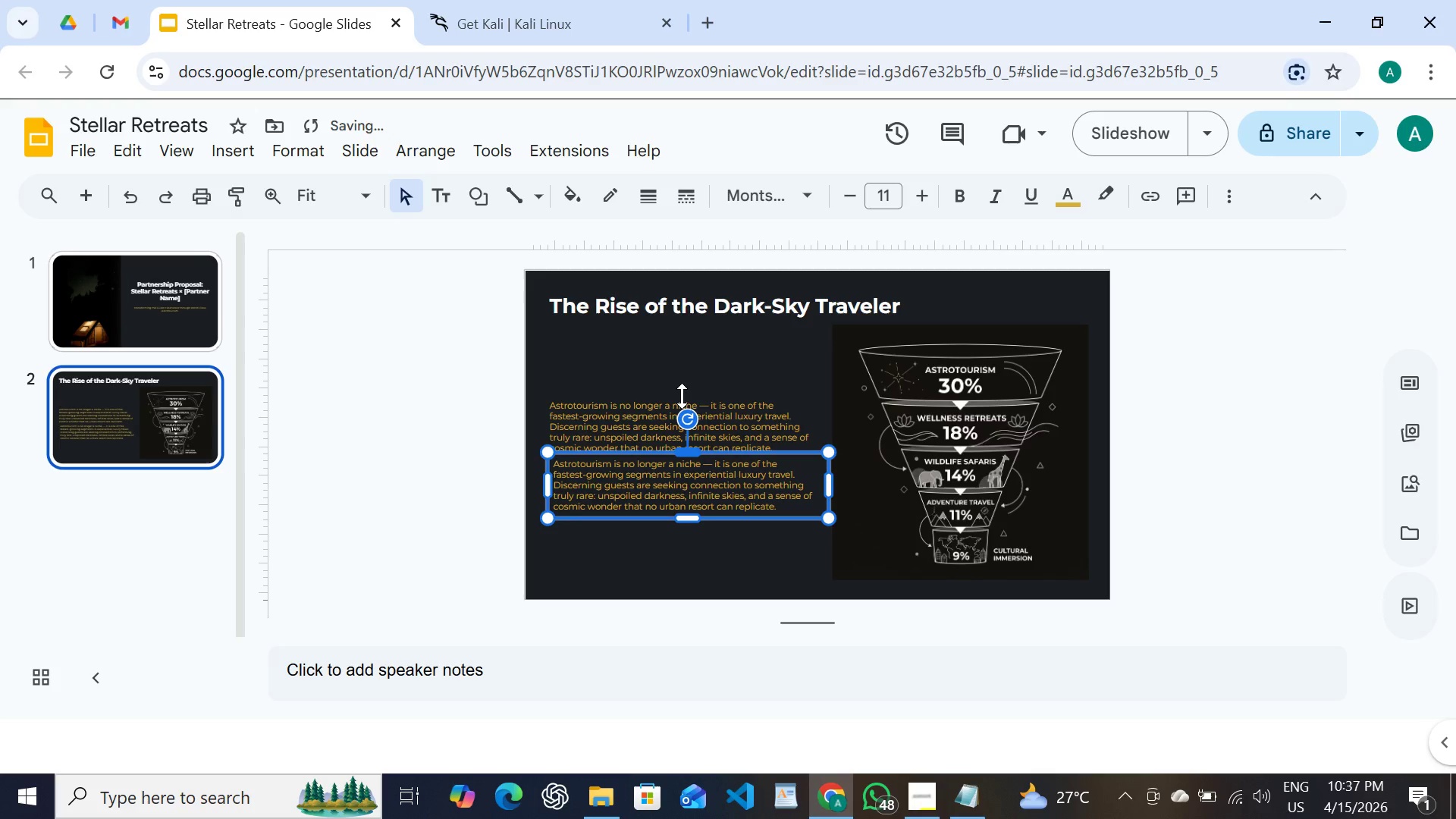 
key(ArrowLeft)
 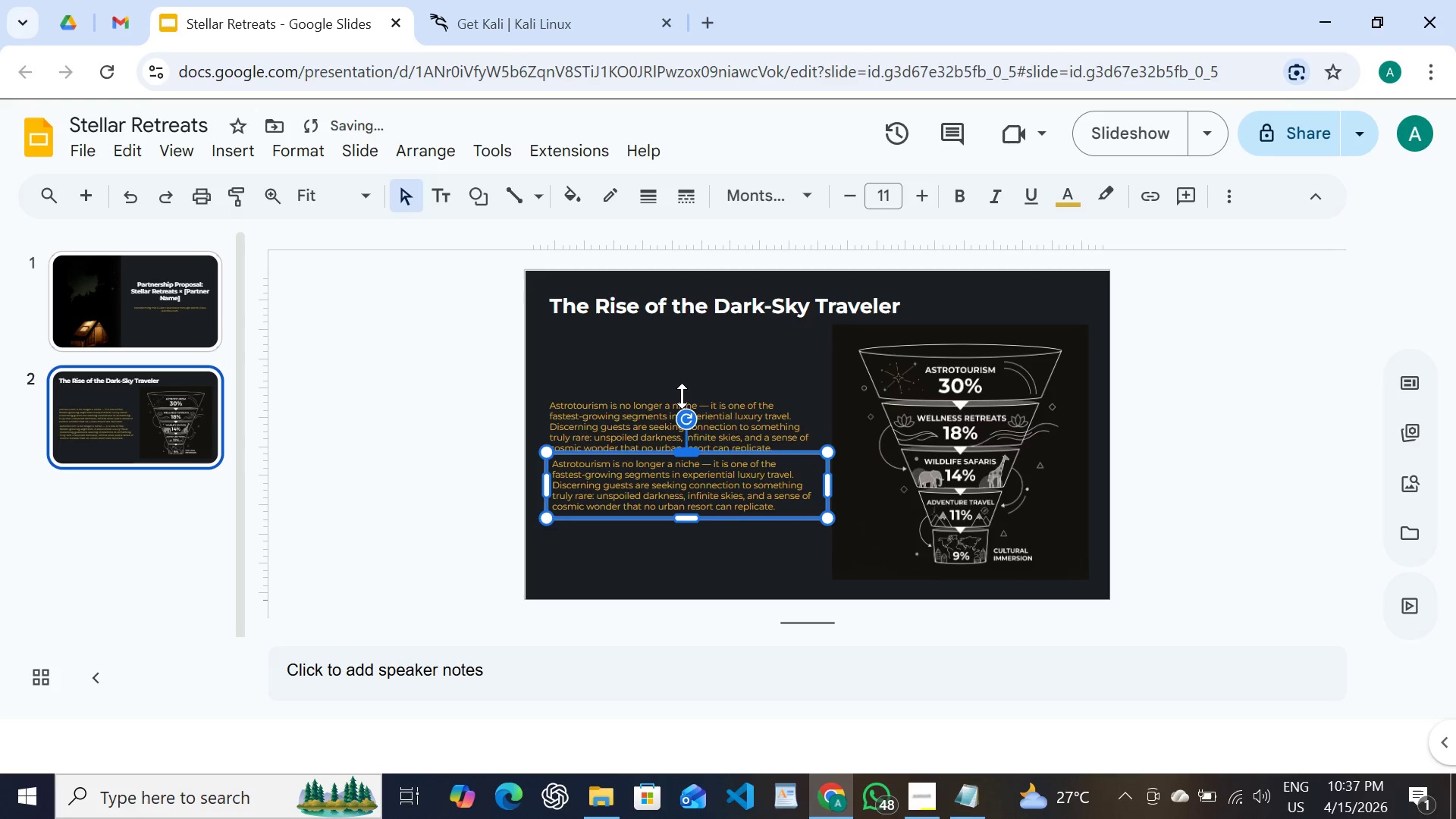 
key(ArrowLeft)
 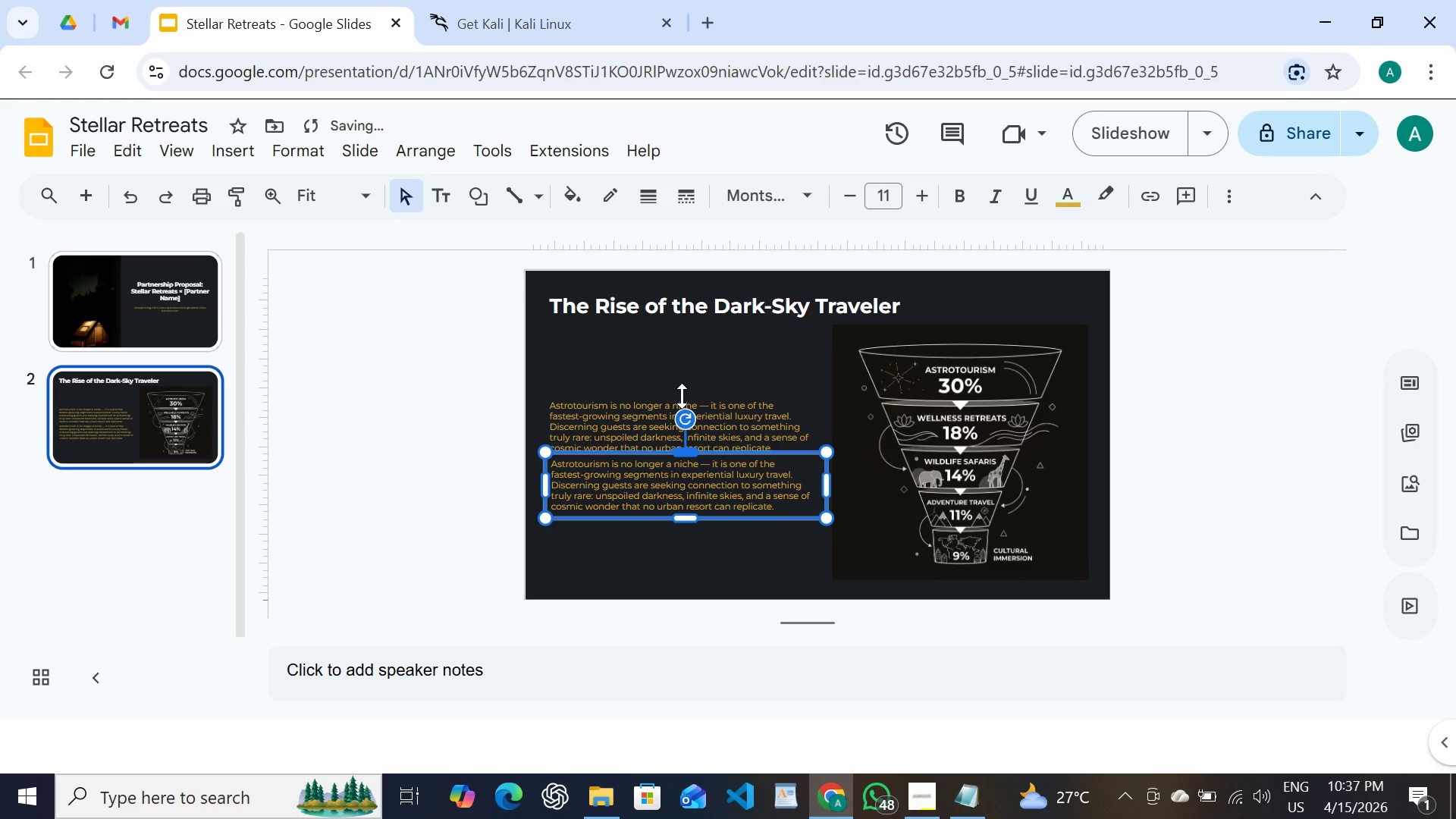 
key(ArrowLeft)
 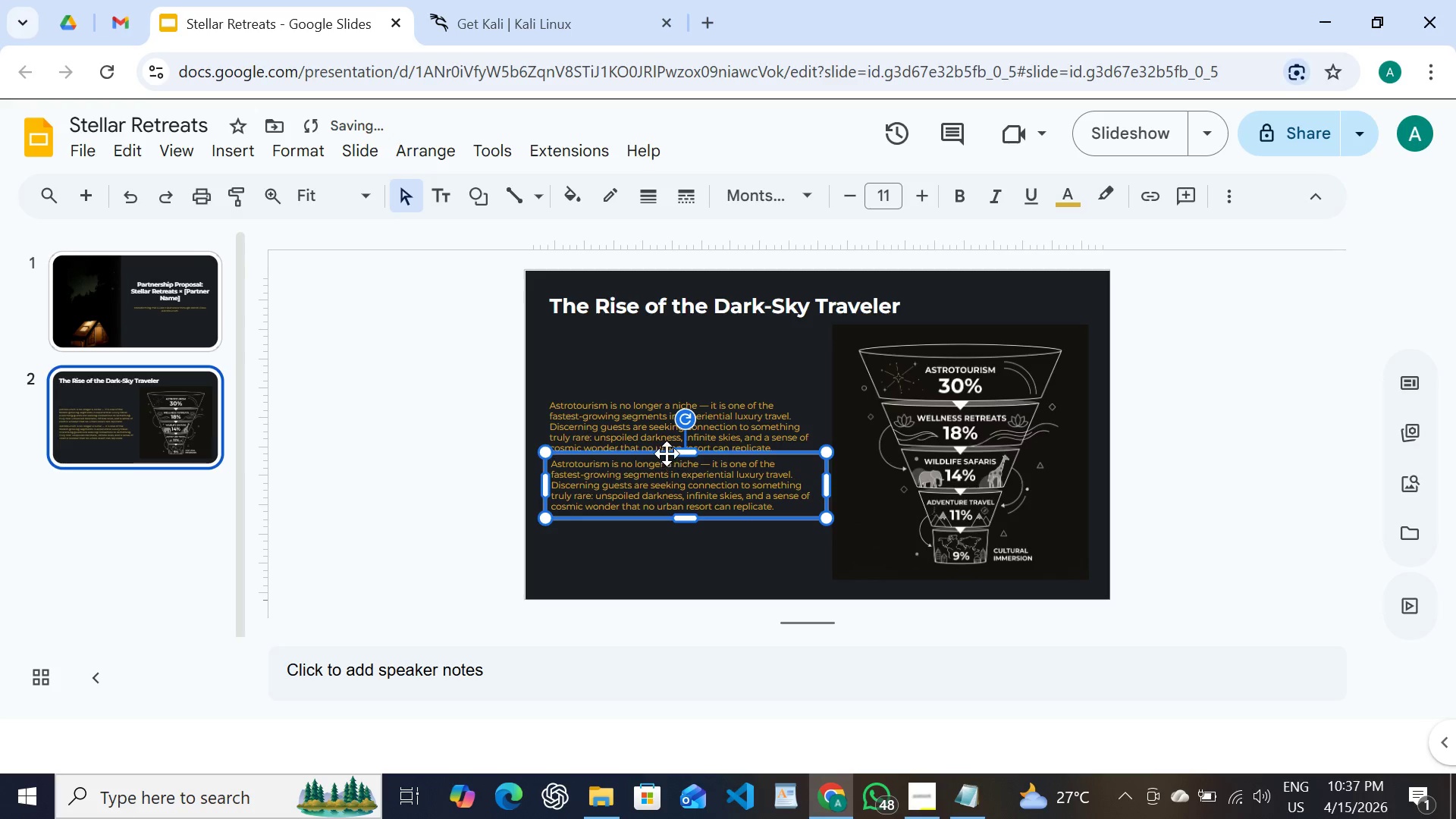 
left_click_drag(start_coordinate=[666, 451], to_coordinate=[664, 460])
 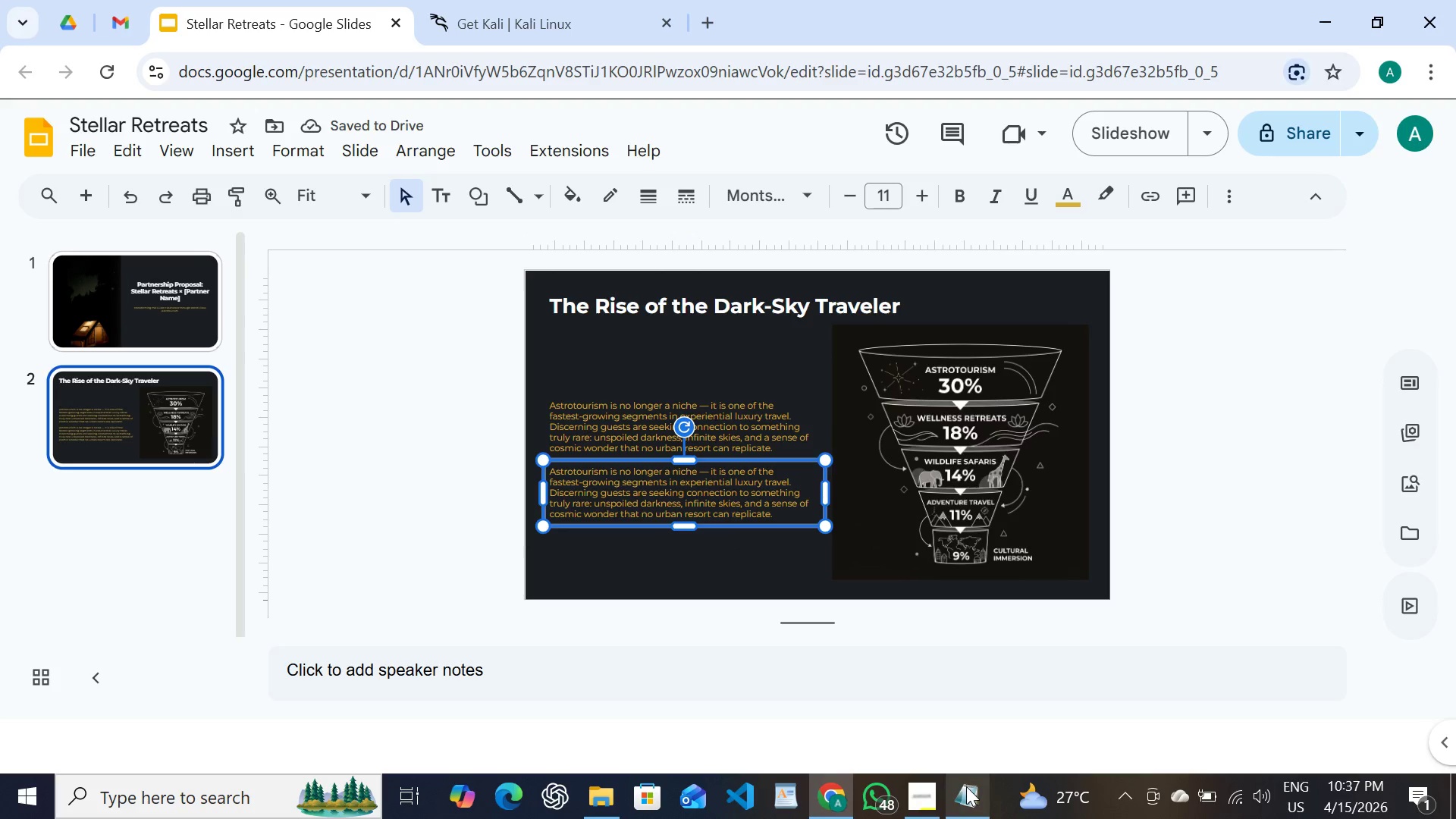 
left_click([965, 803])
 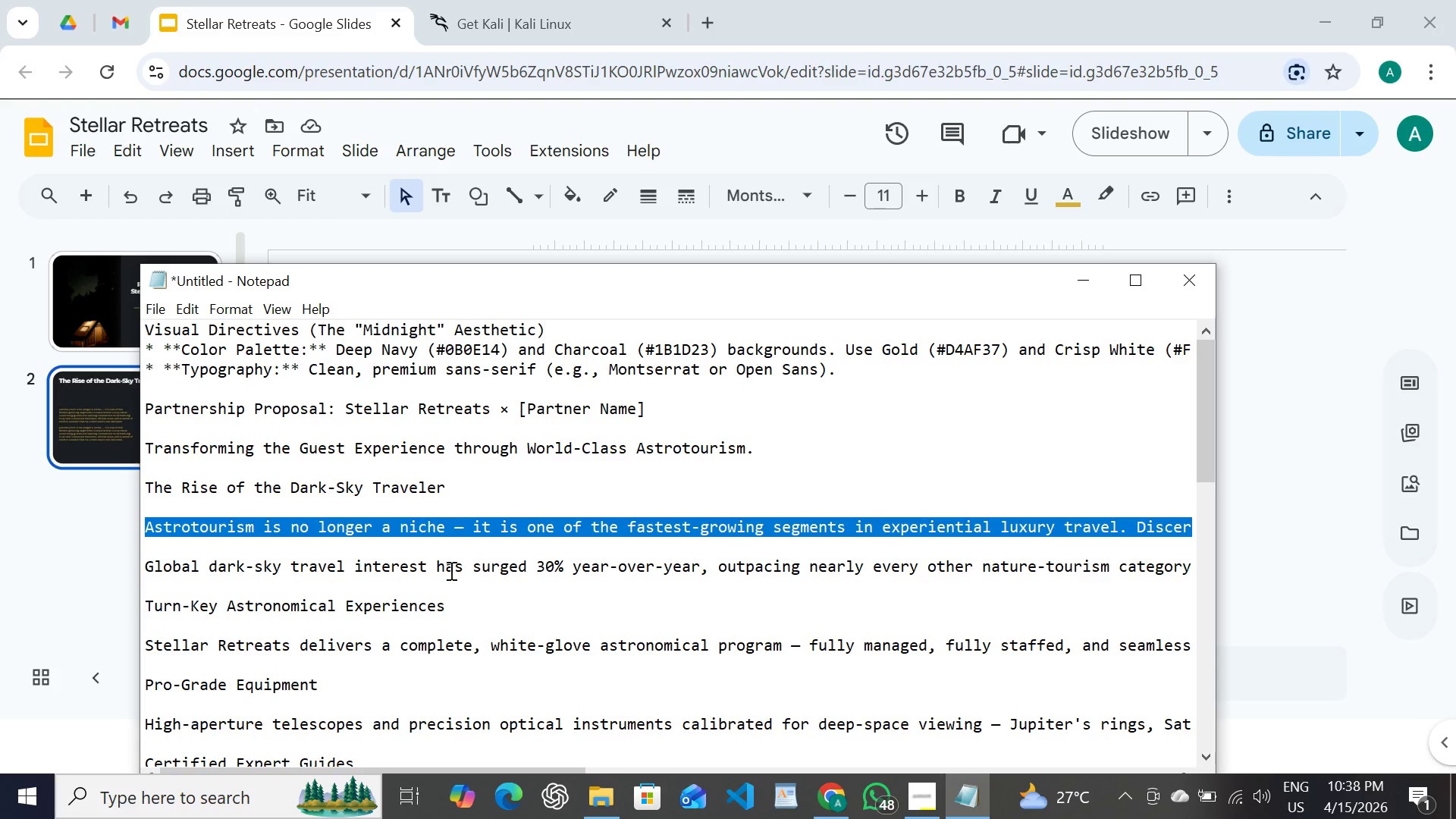 
scroll: coordinate [239, 534], scroll_direction: up, amount: 4.0
 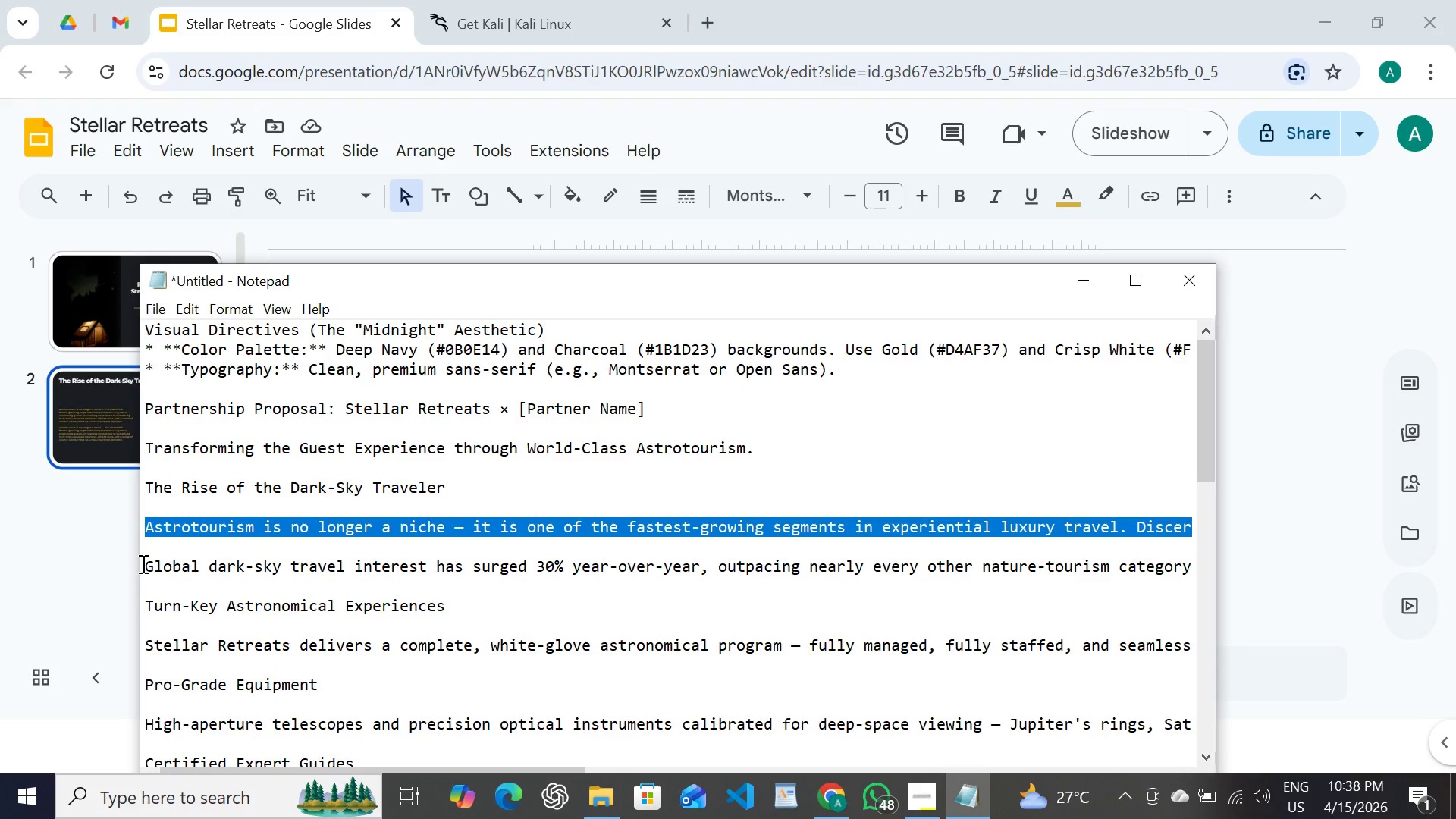 
left_click_drag(start_coordinate=[142, 563], to_coordinate=[1192, 567])
 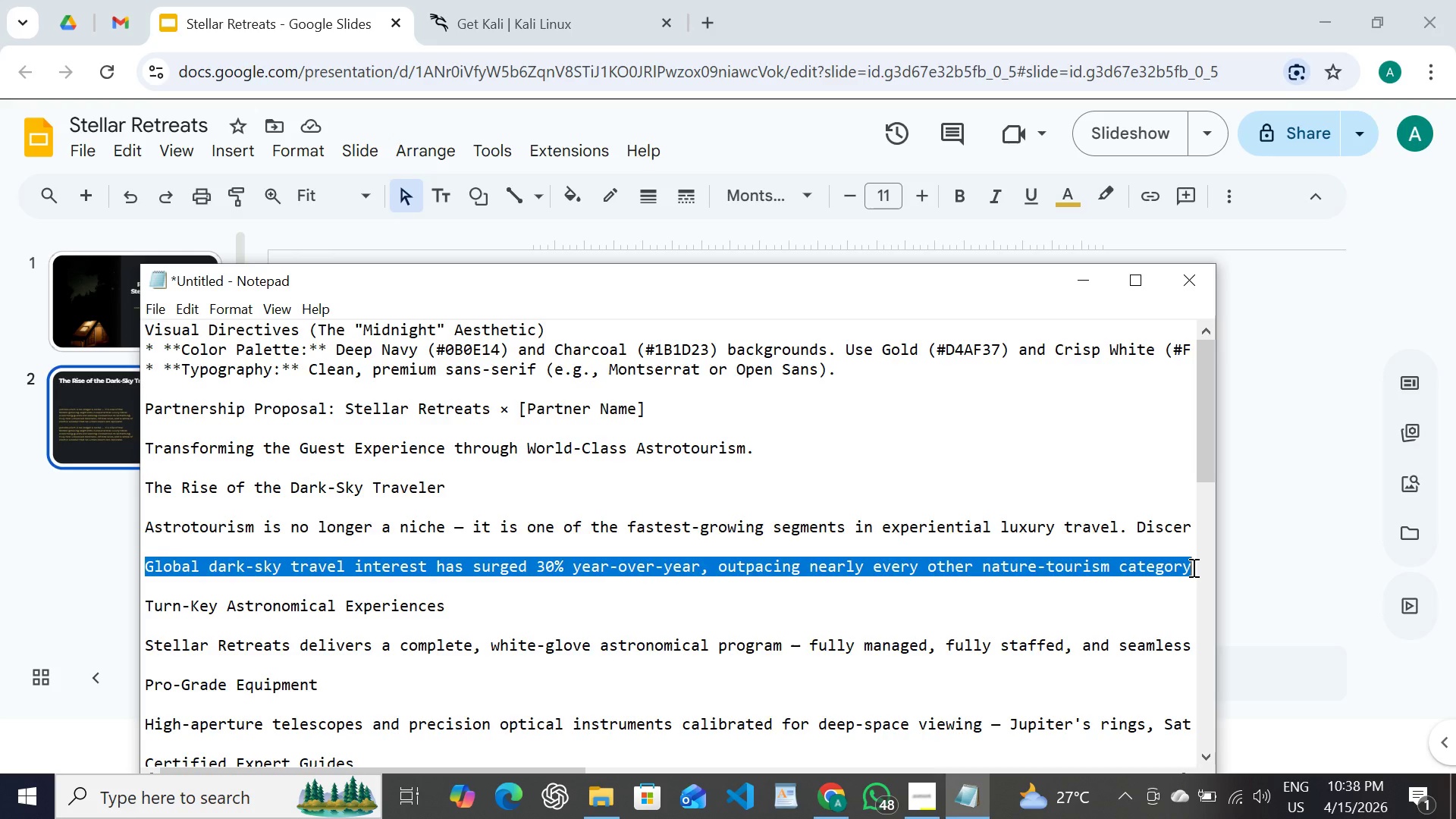 
scroll: coordinate [1192, 567], scroll_direction: down, amount: 2.0
 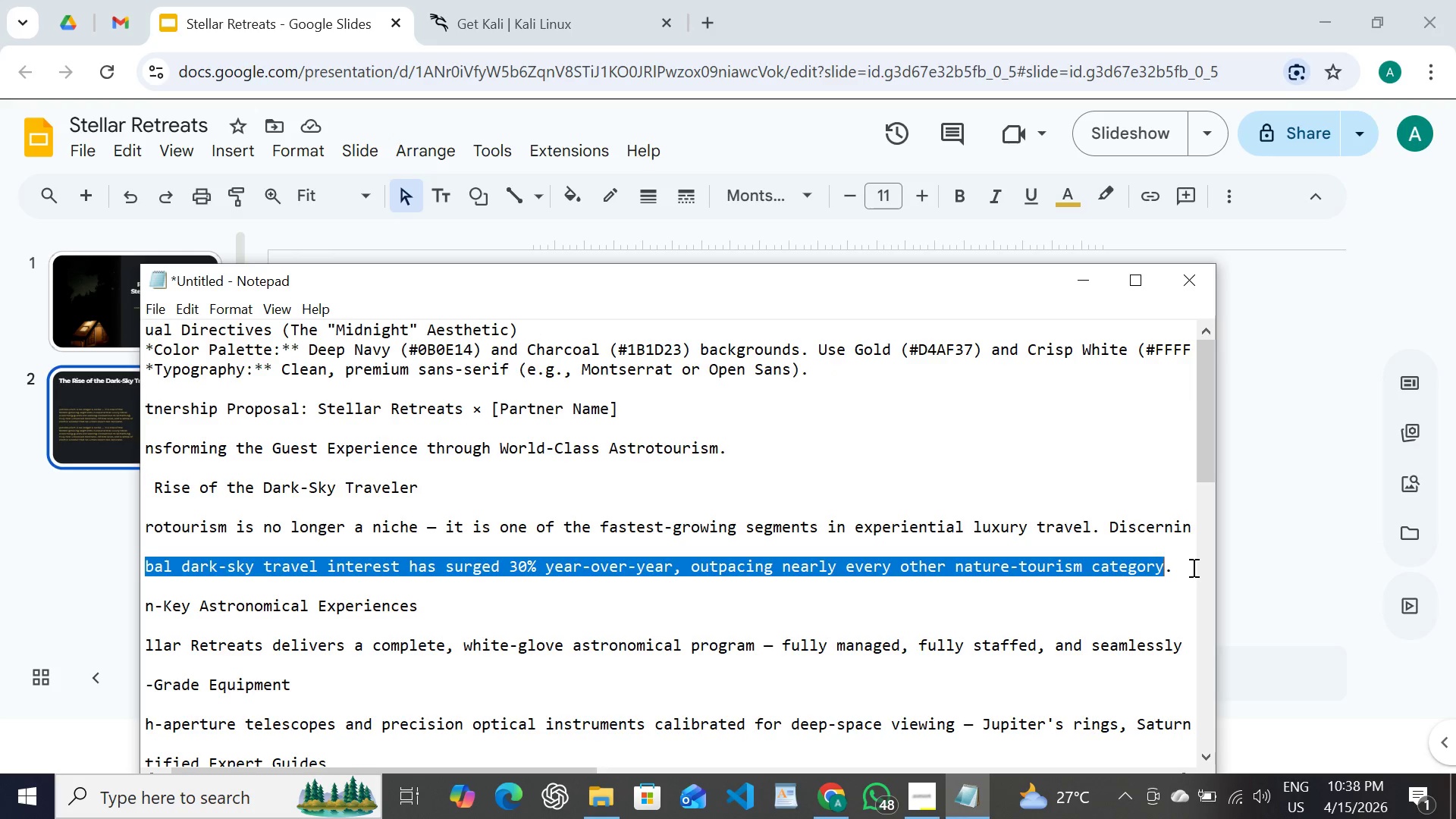 
key(Control+C)
 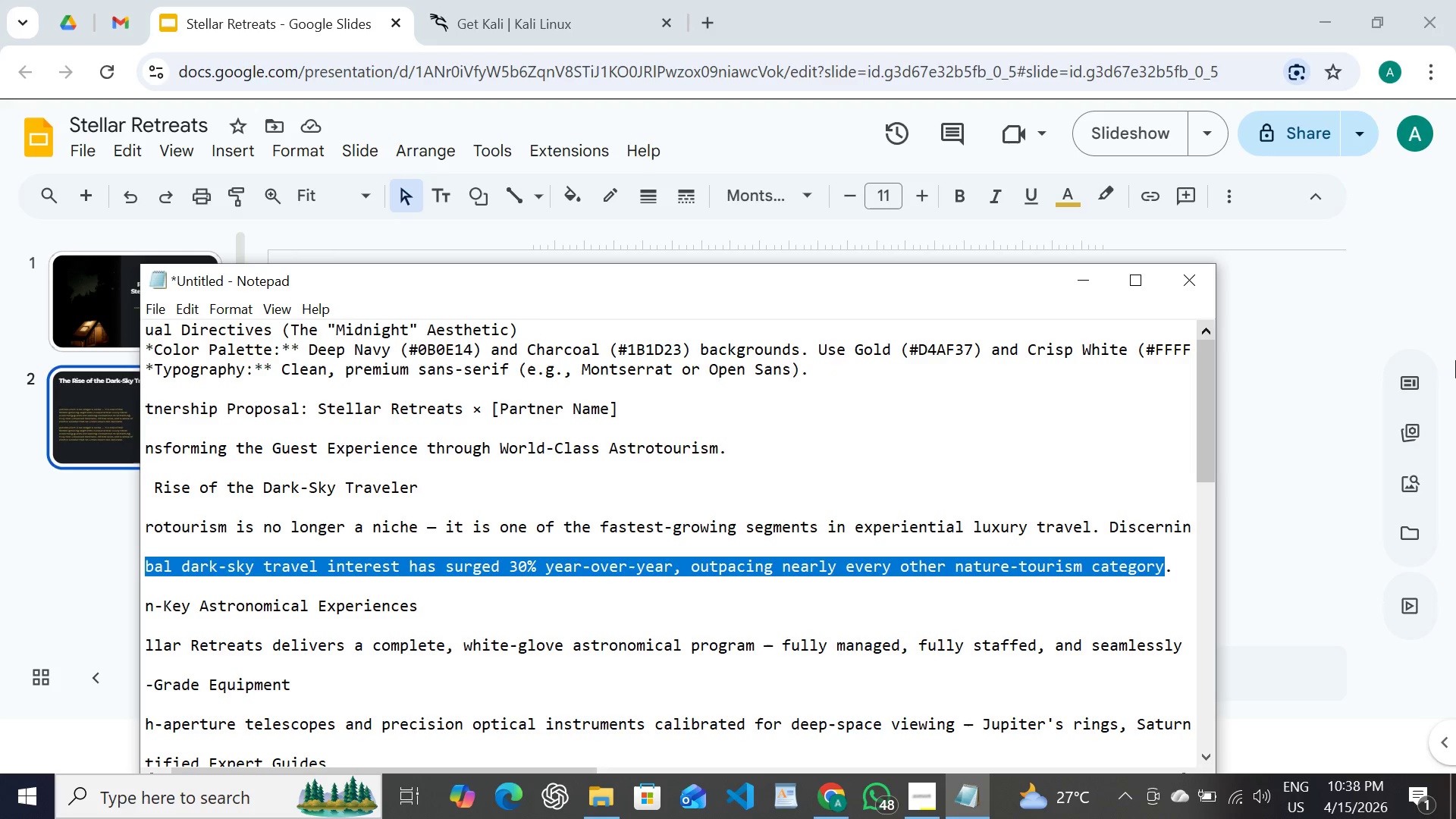 
key(Control+C)
 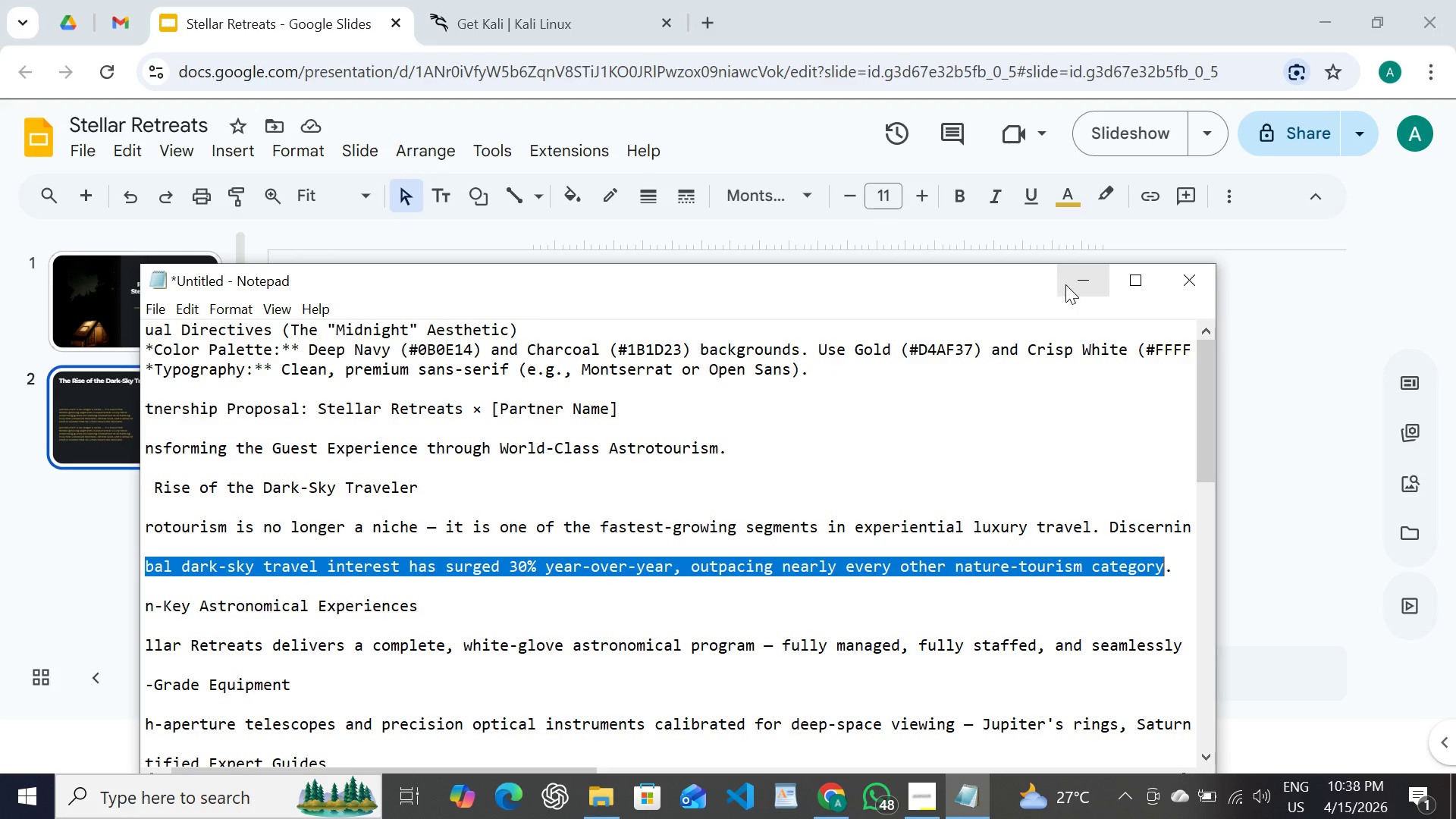 
left_click([1066, 284])
 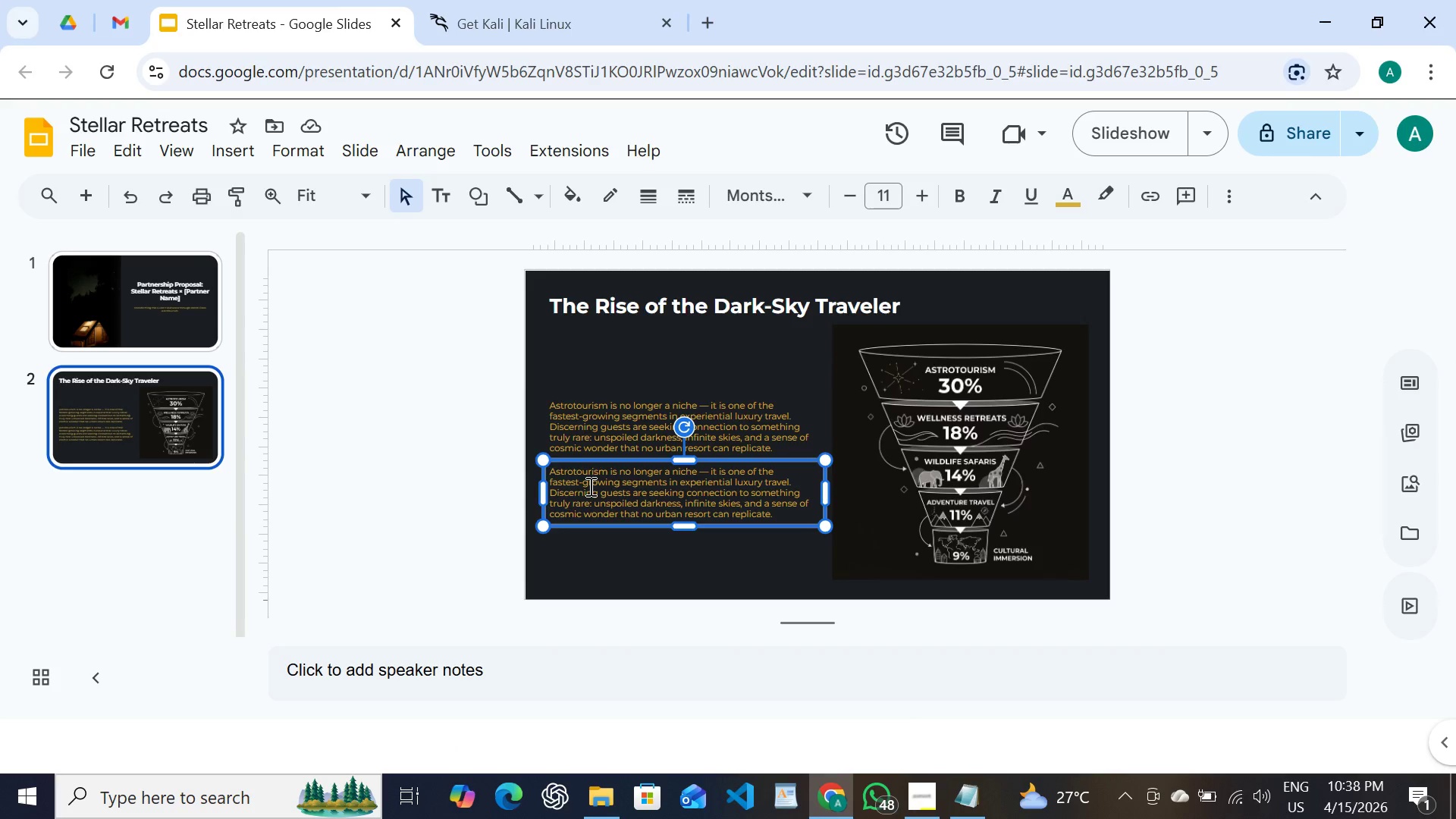 
double_click([589, 486])
 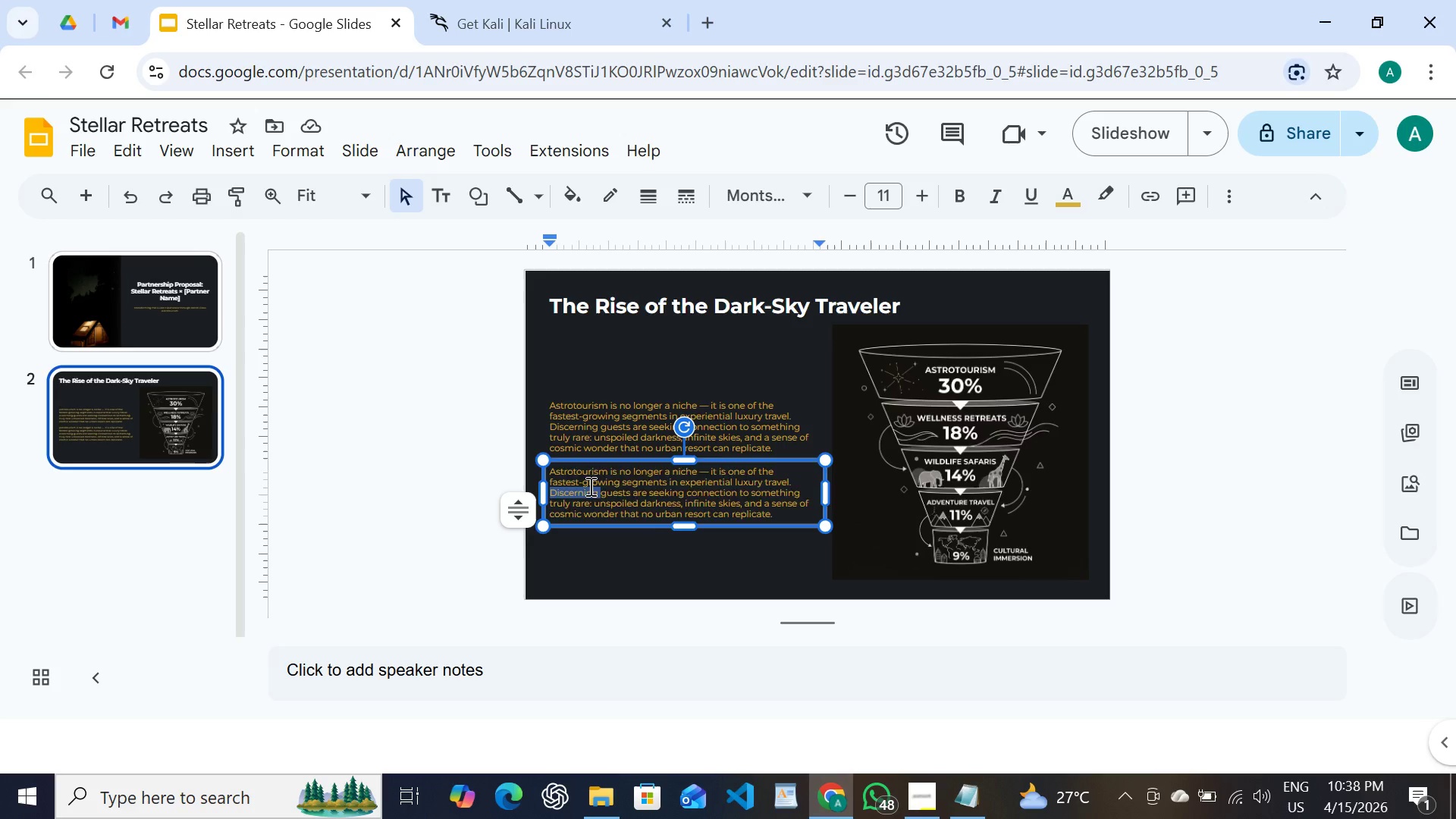 
triple_click([589, 486])
 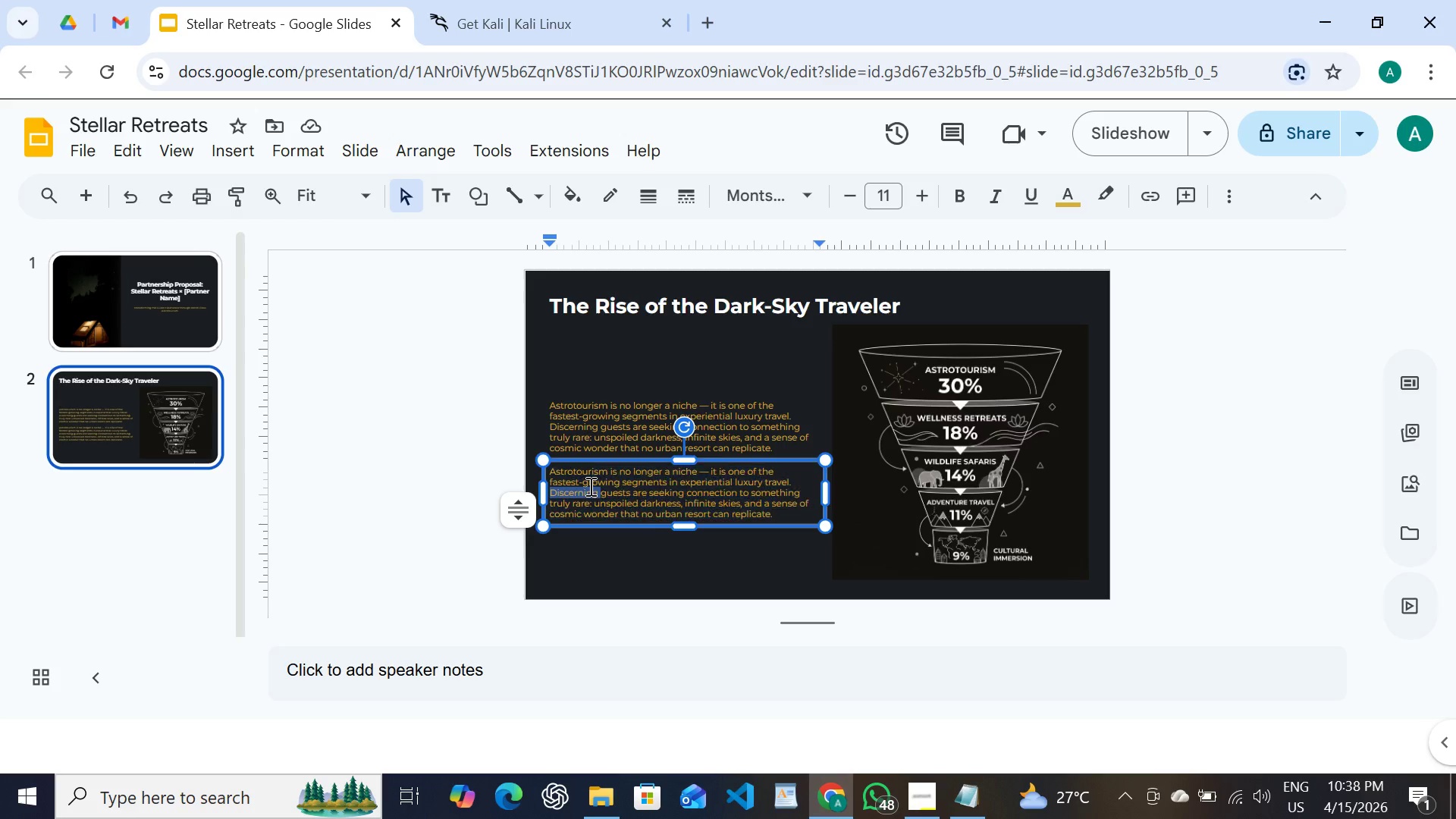 
triple_click([589, 486])
 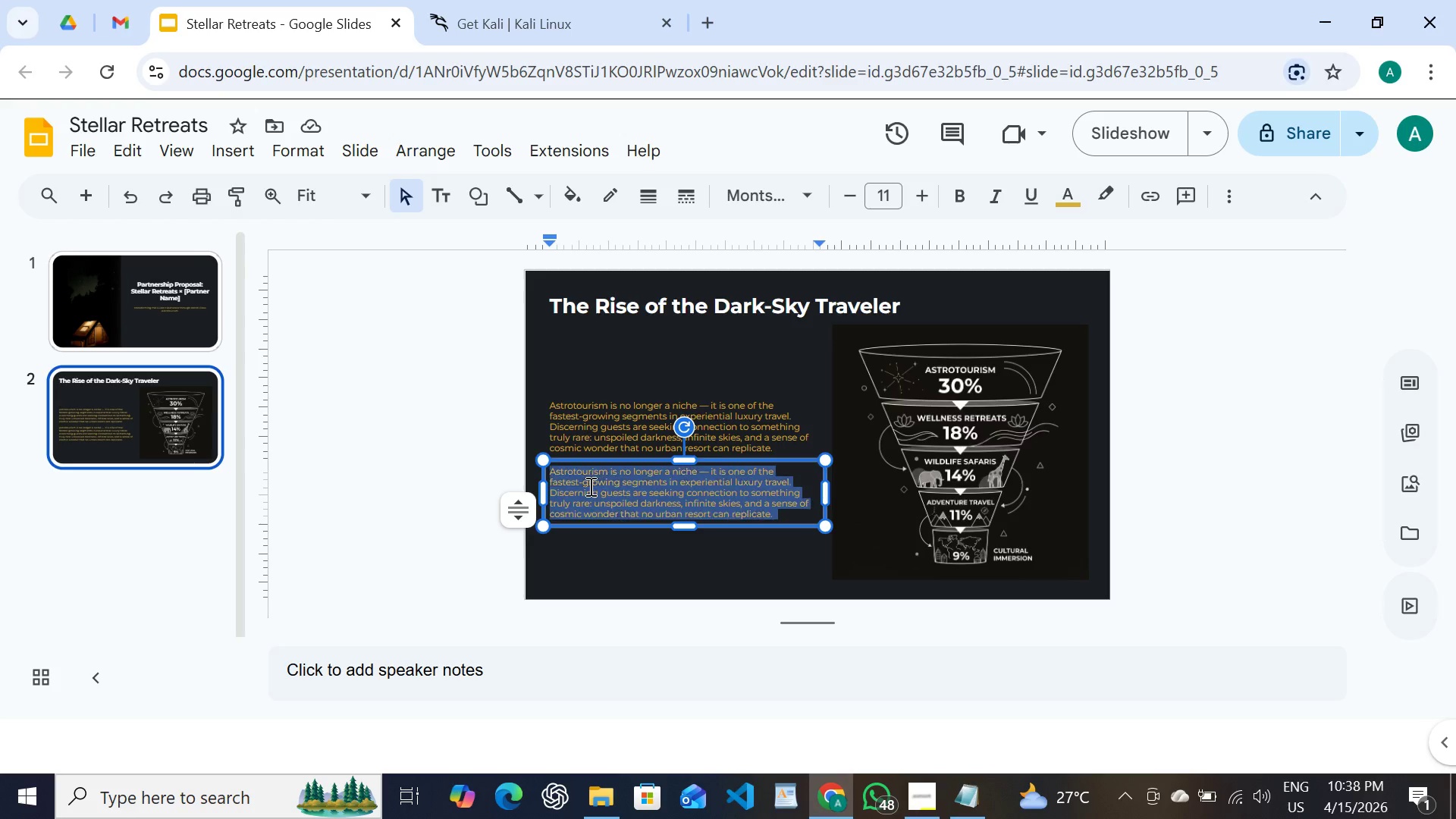 
triple_click([589, 486])
 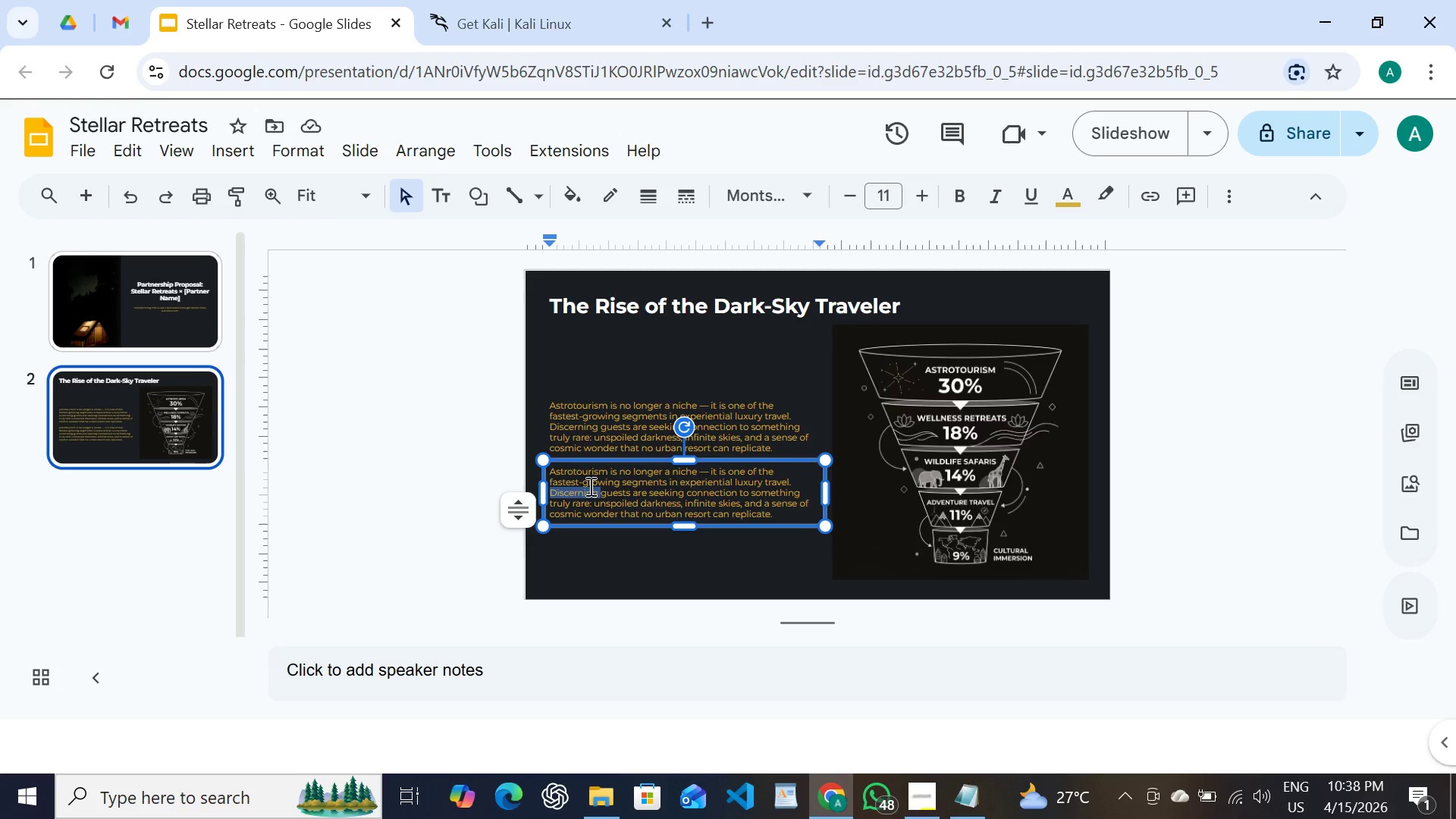 
triple_click([589, 486])
 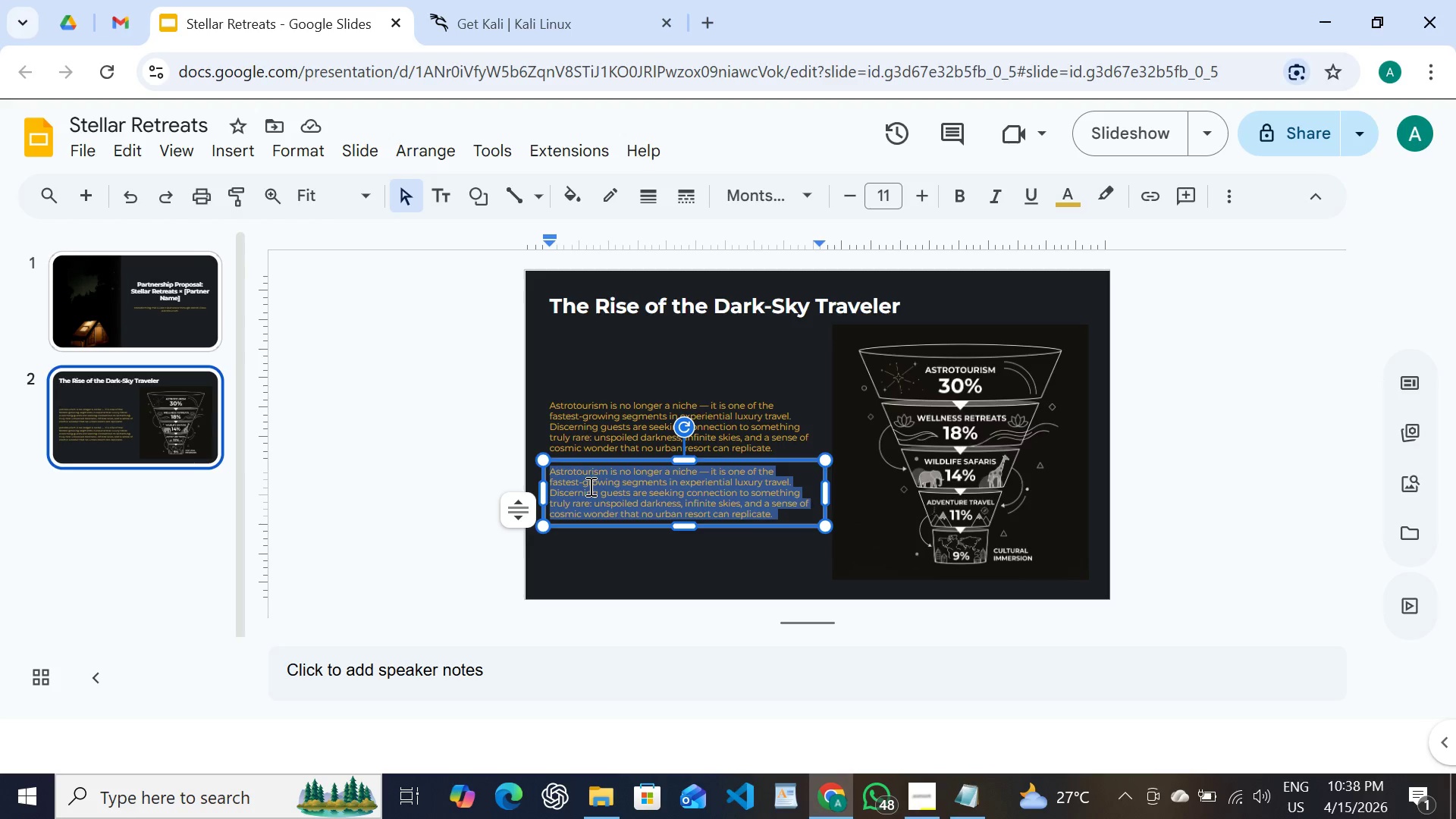 
triple_click([589, 486])
 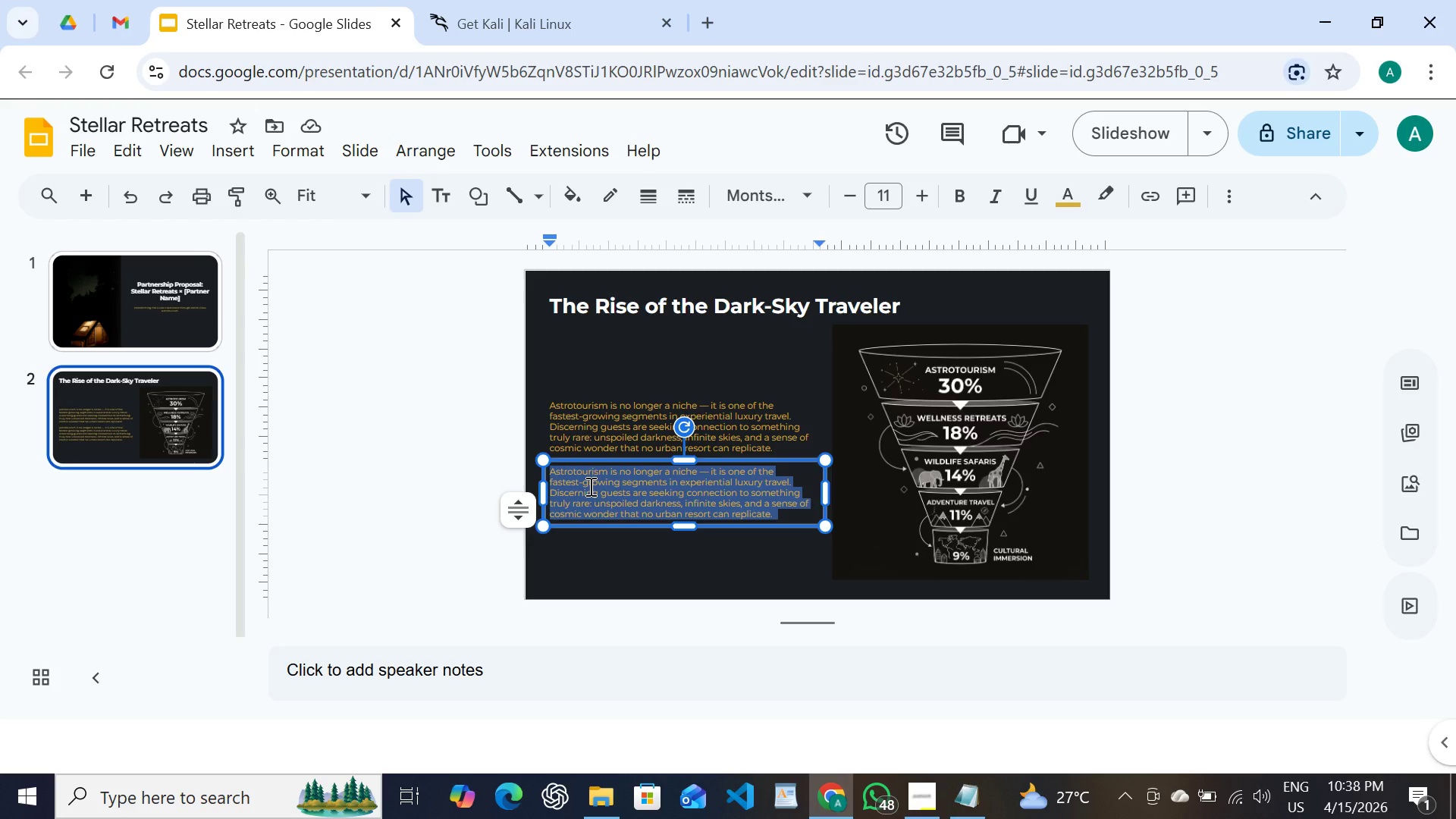 
key(Control+V)
 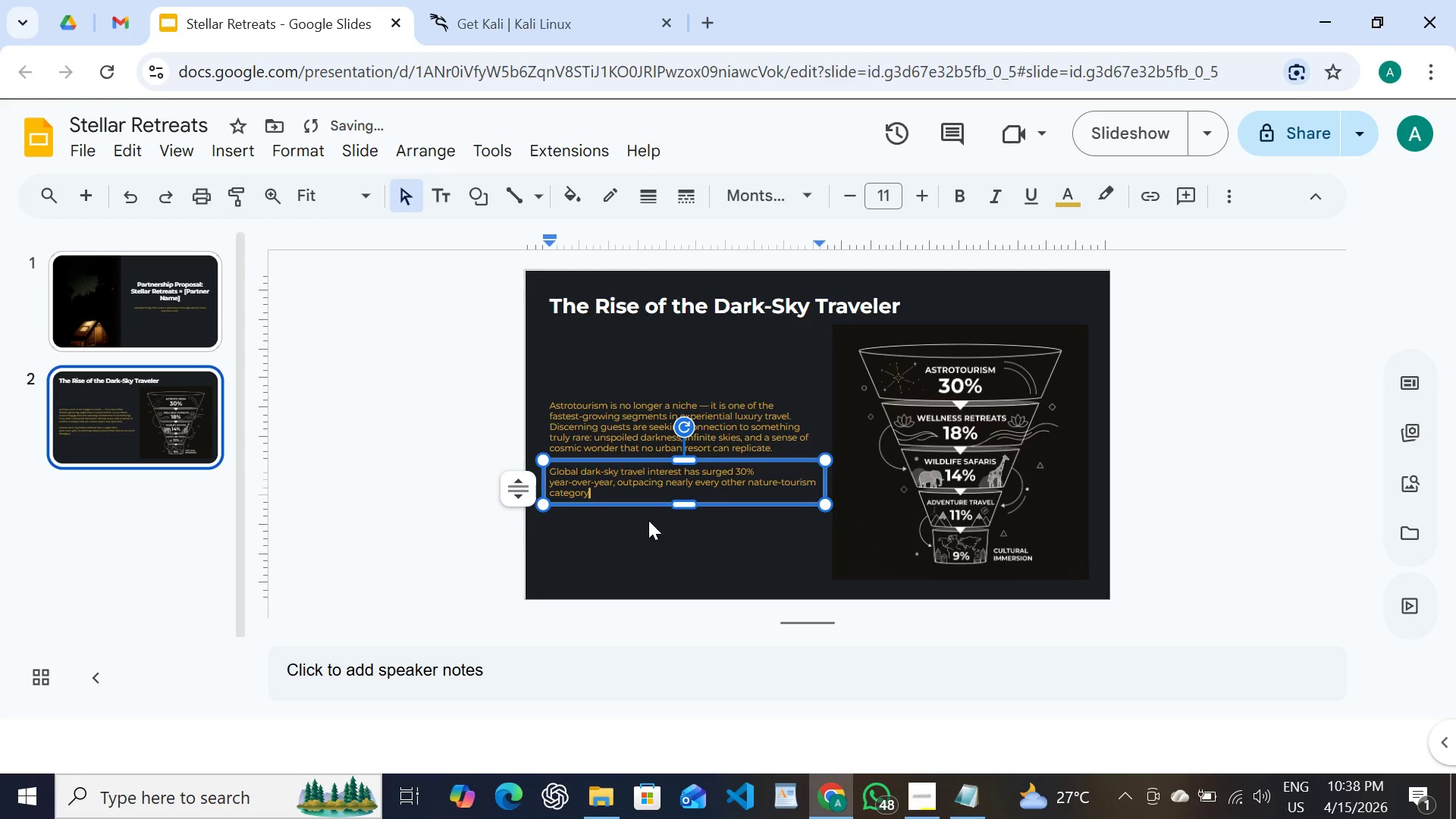 
key(Period)
 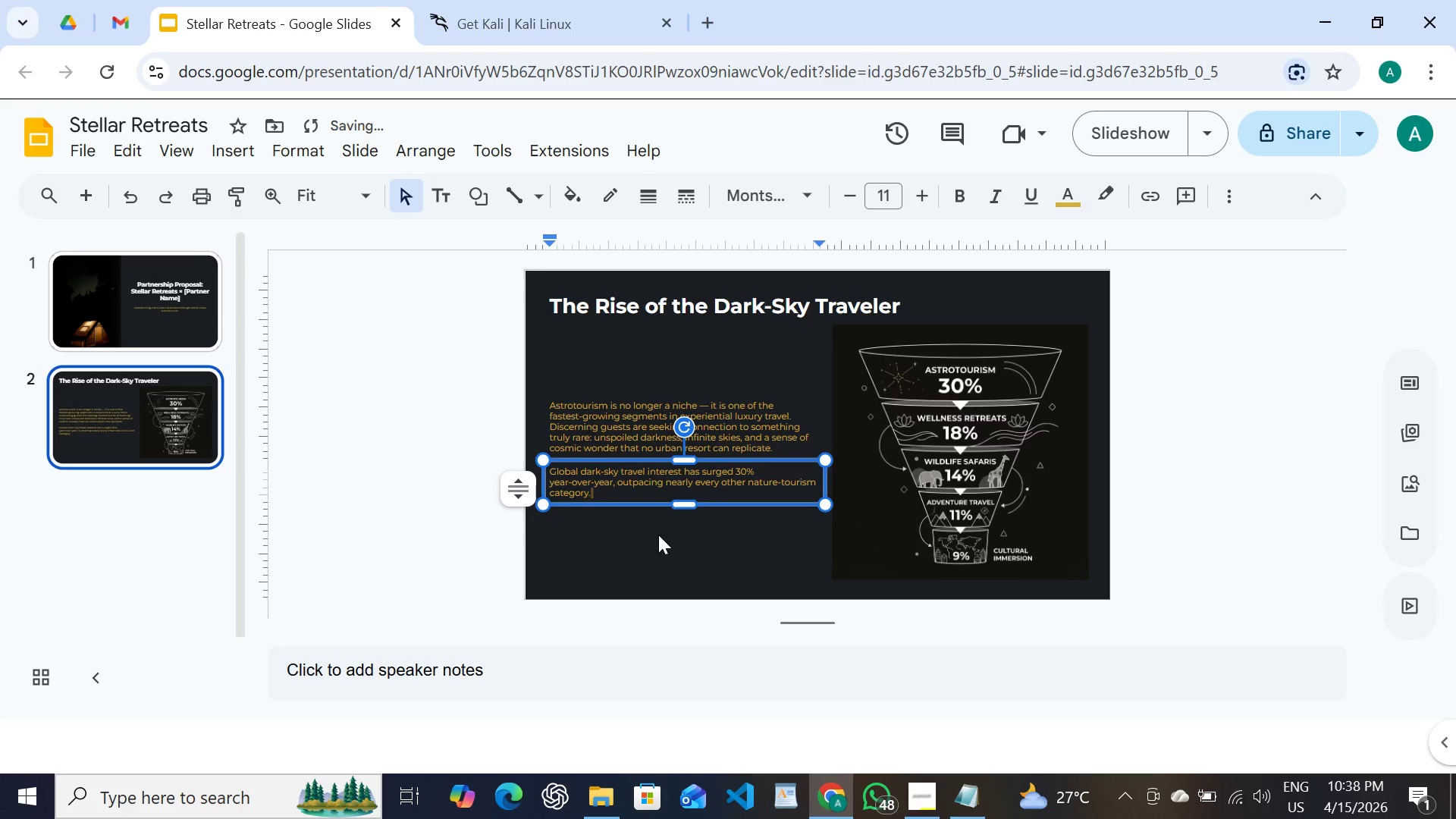 
left_click([658, 535])
 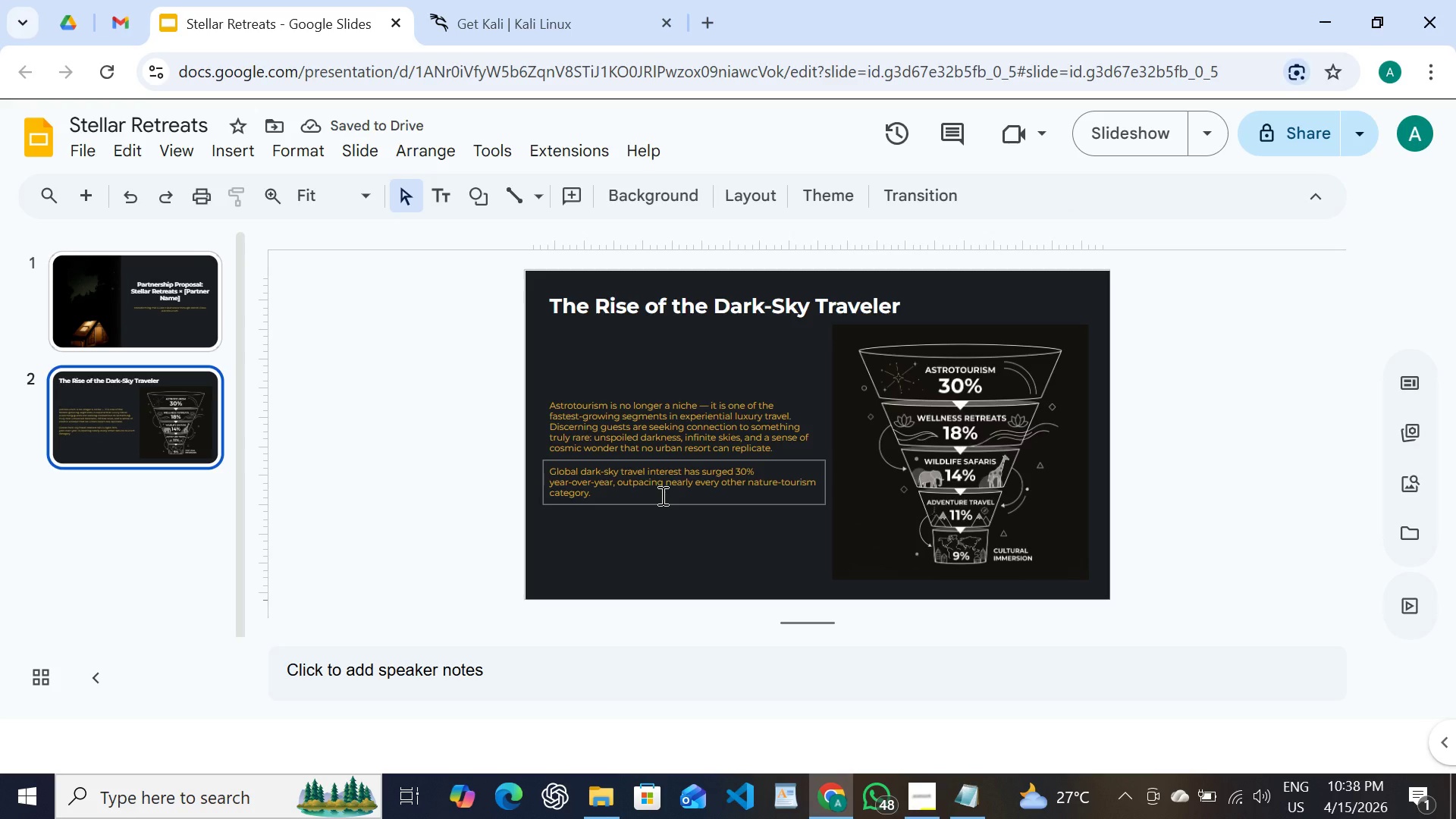 
left_click([661, 495])
 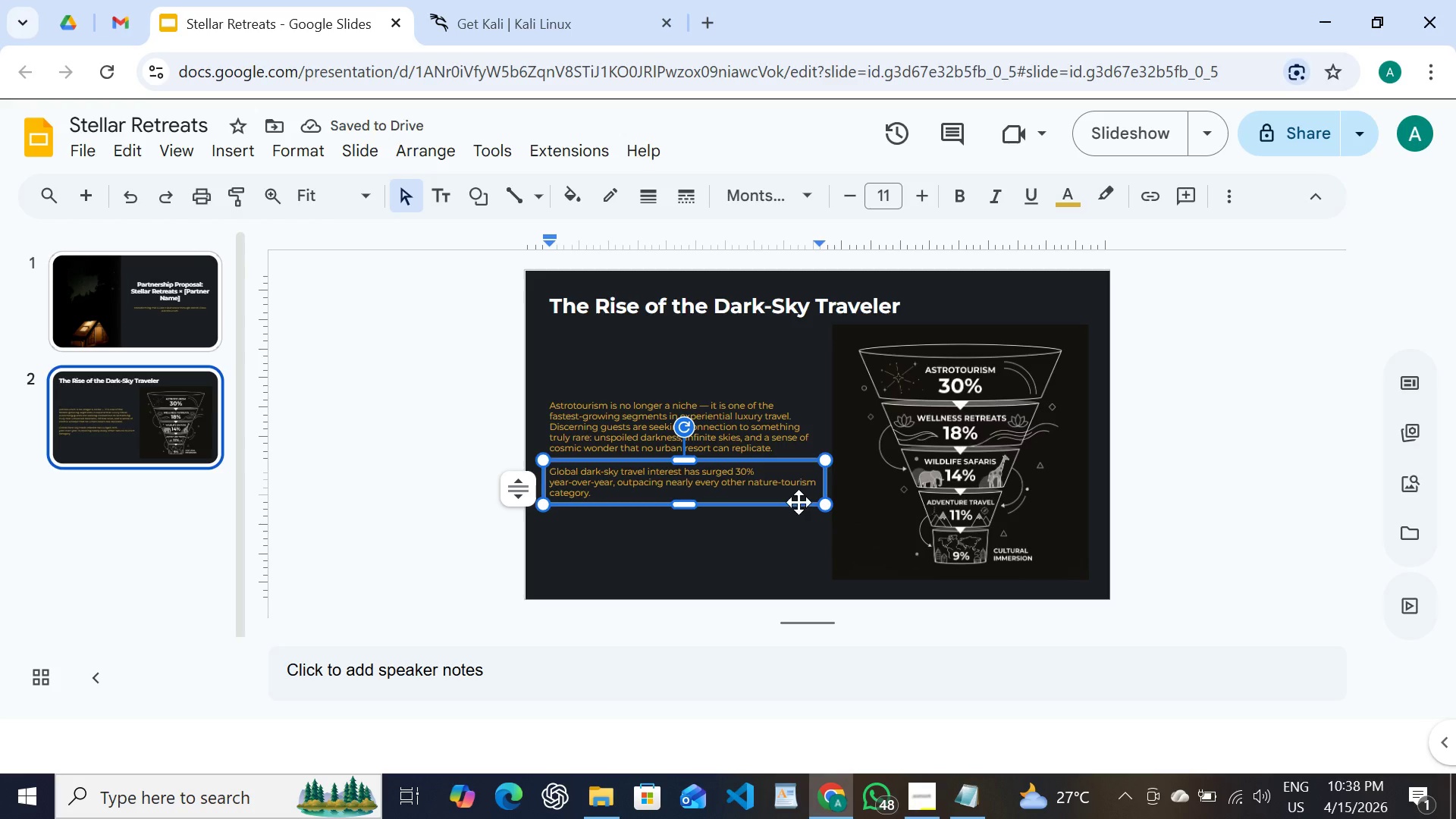 
left_click([799, 502])
 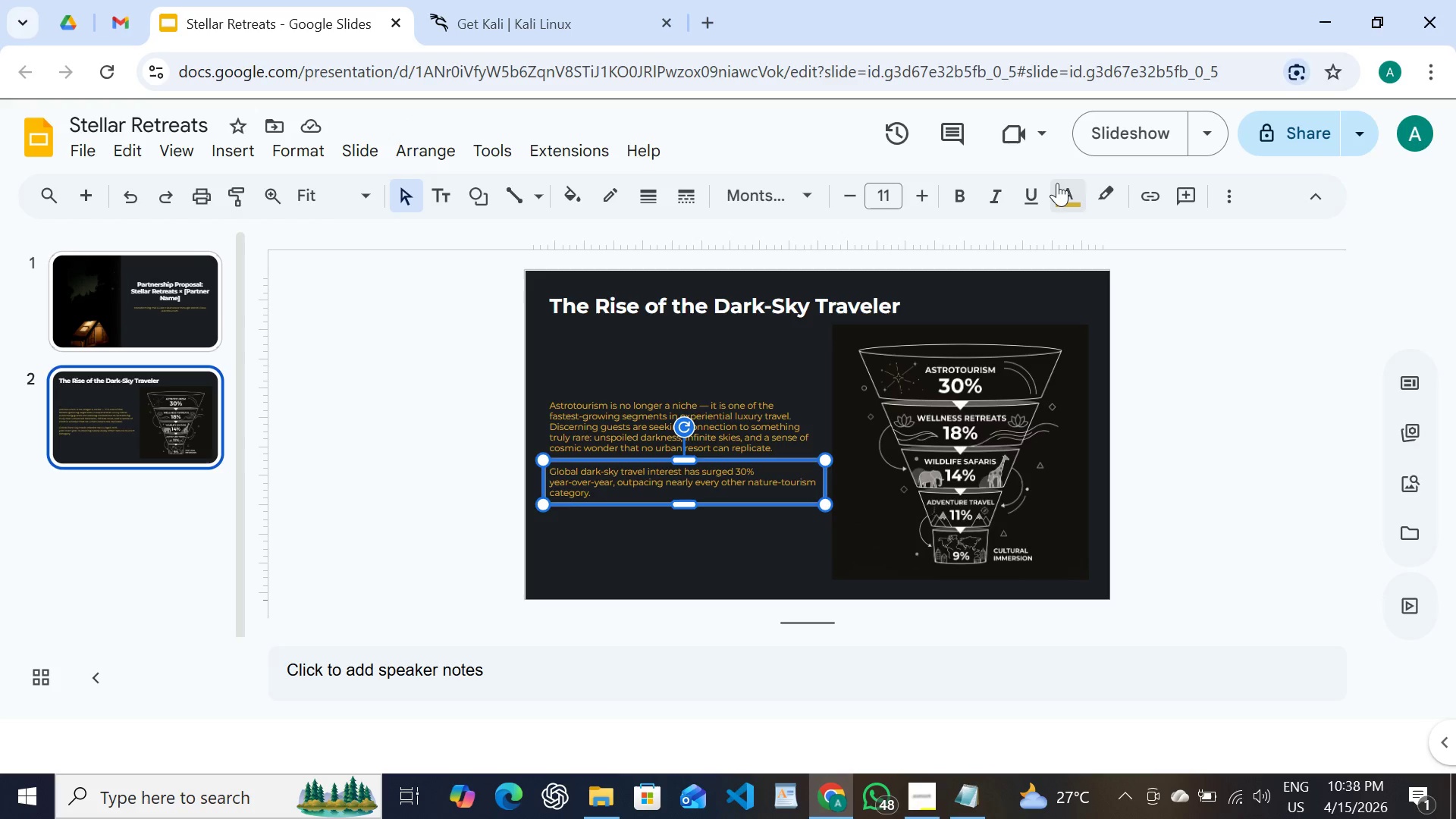 
left_click([1059, 190])
 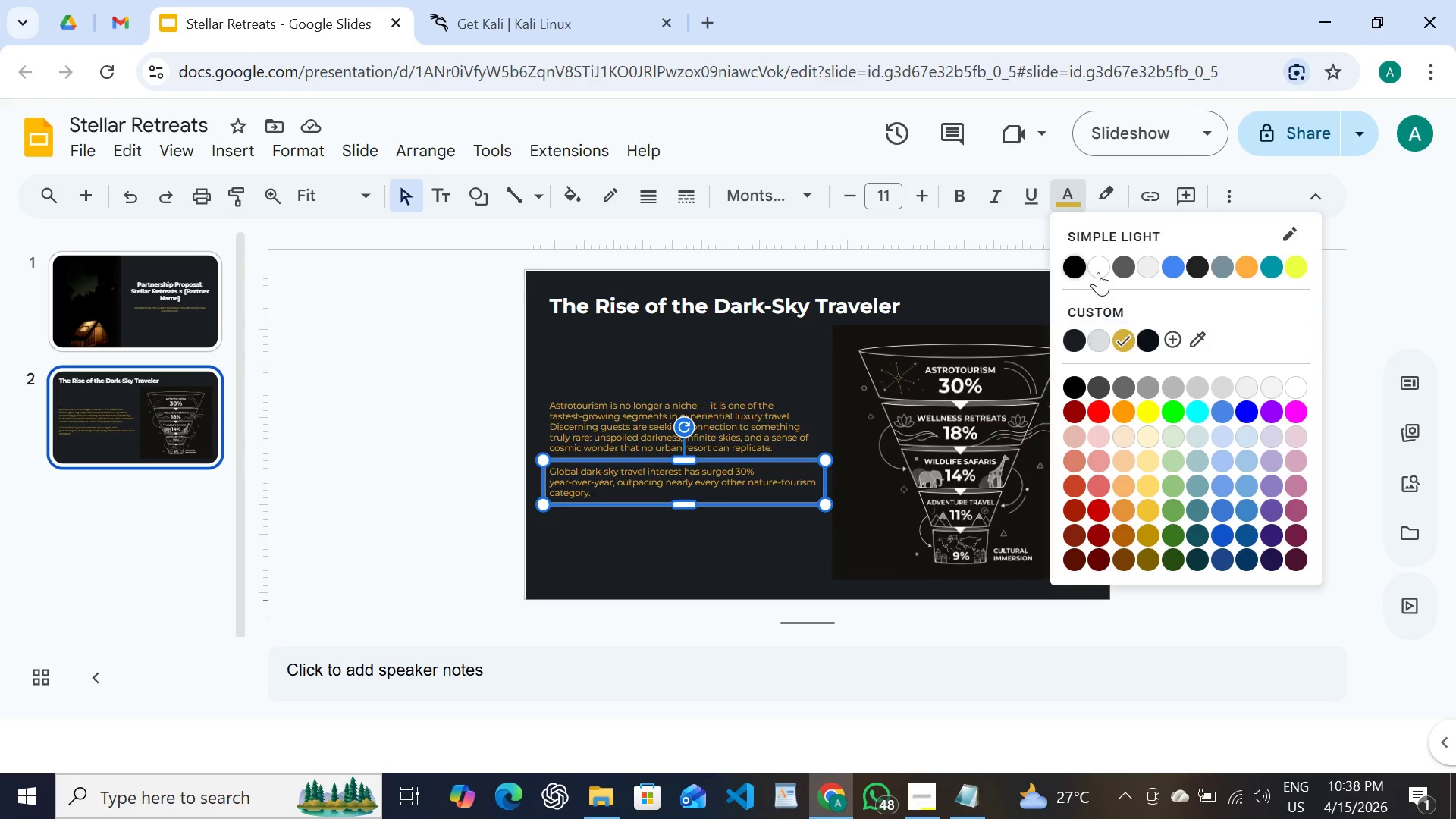 
left_click([1098, 260])
 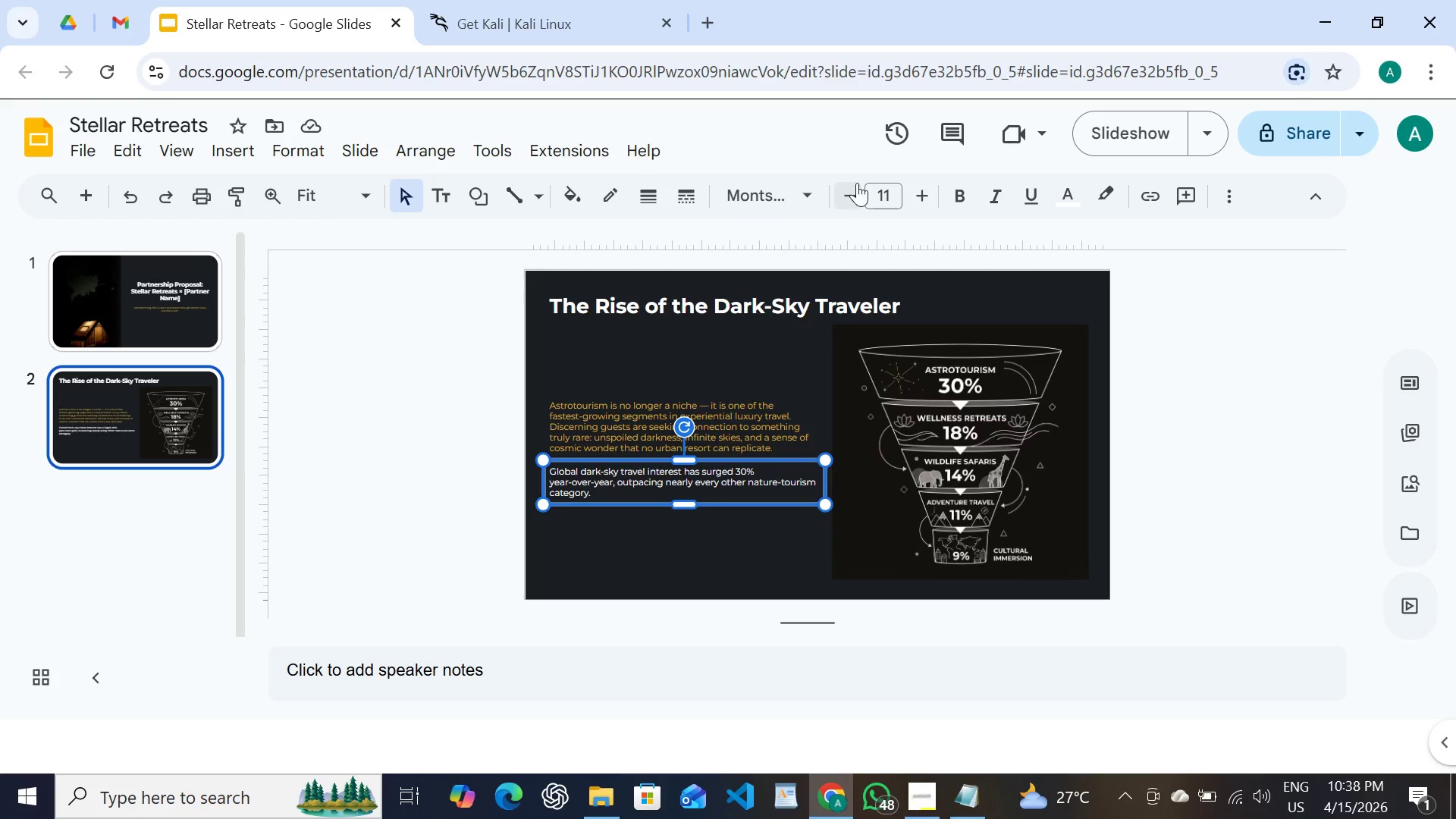 
wait(15.06)
 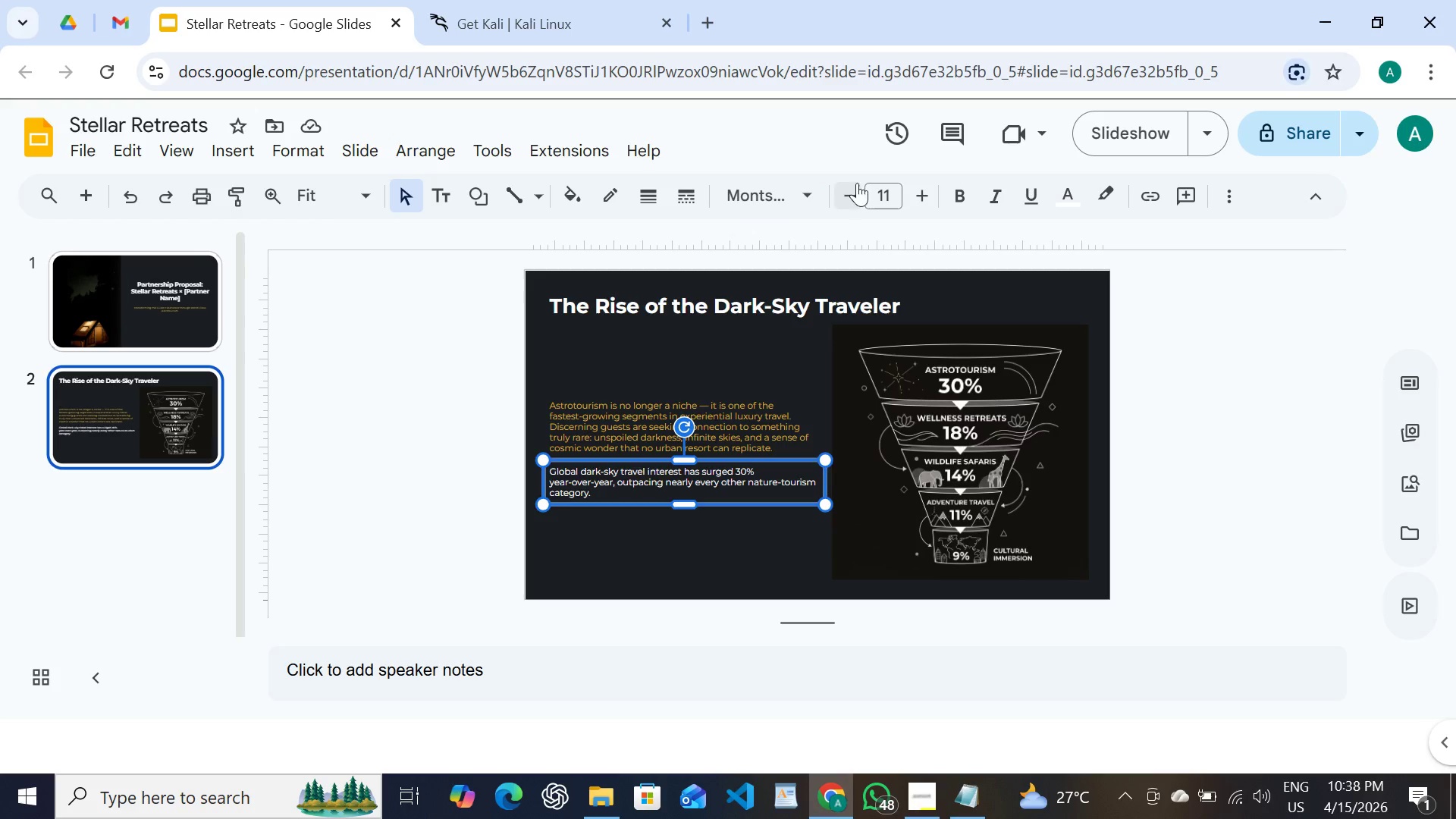 
left_click([571, 183])
 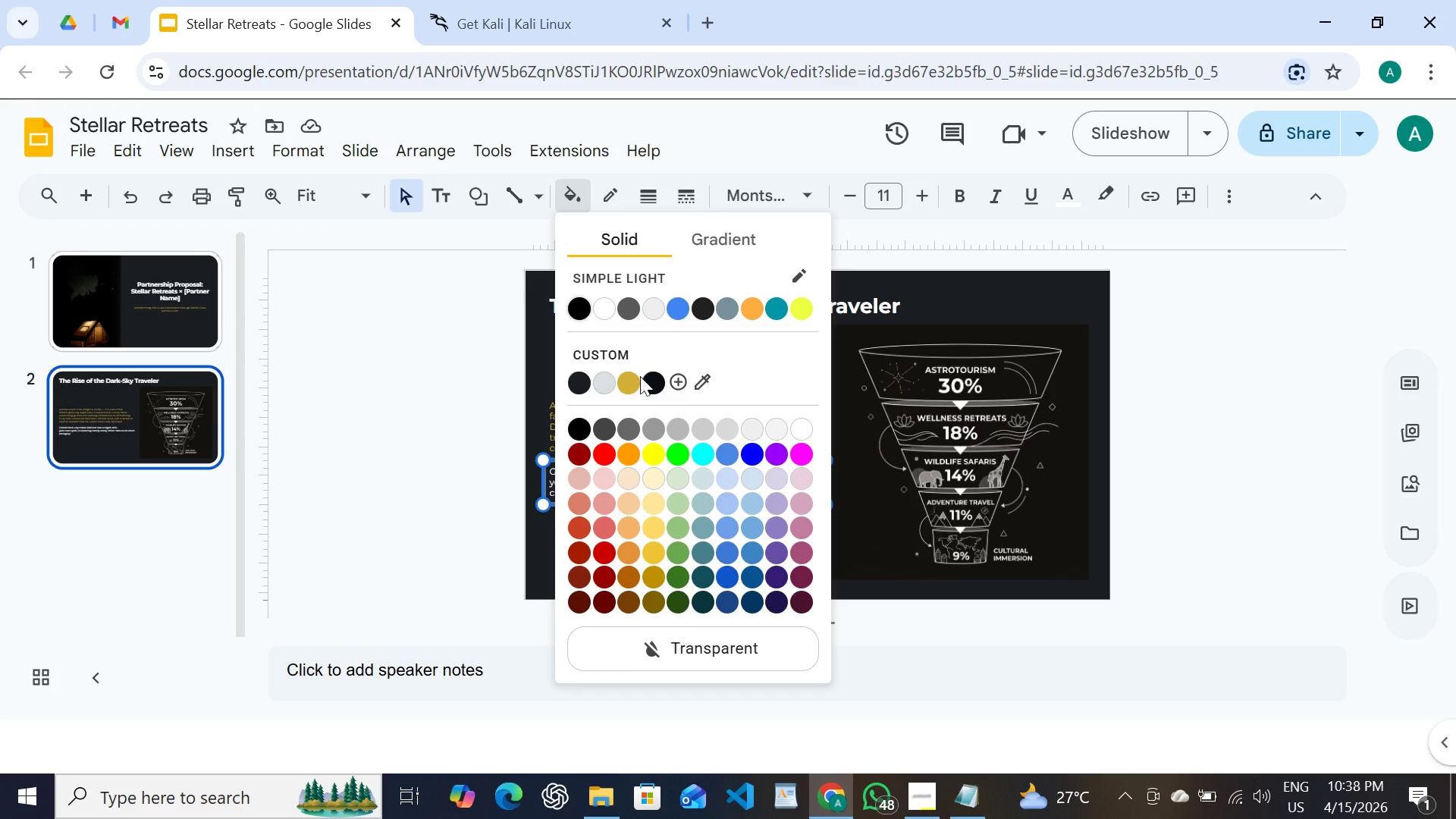 
left_click([649, 378])
 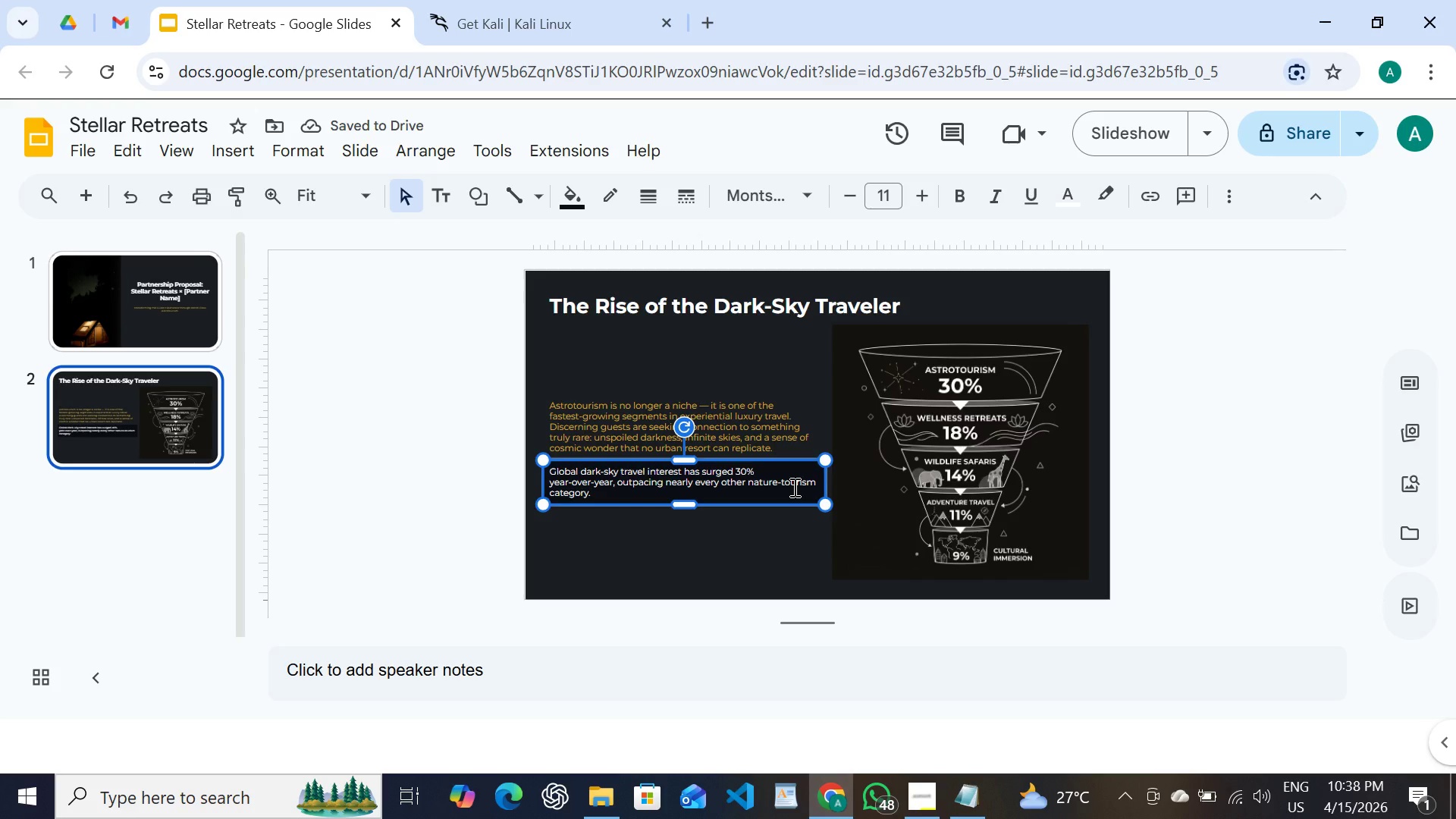 
left_click([774, 530])
 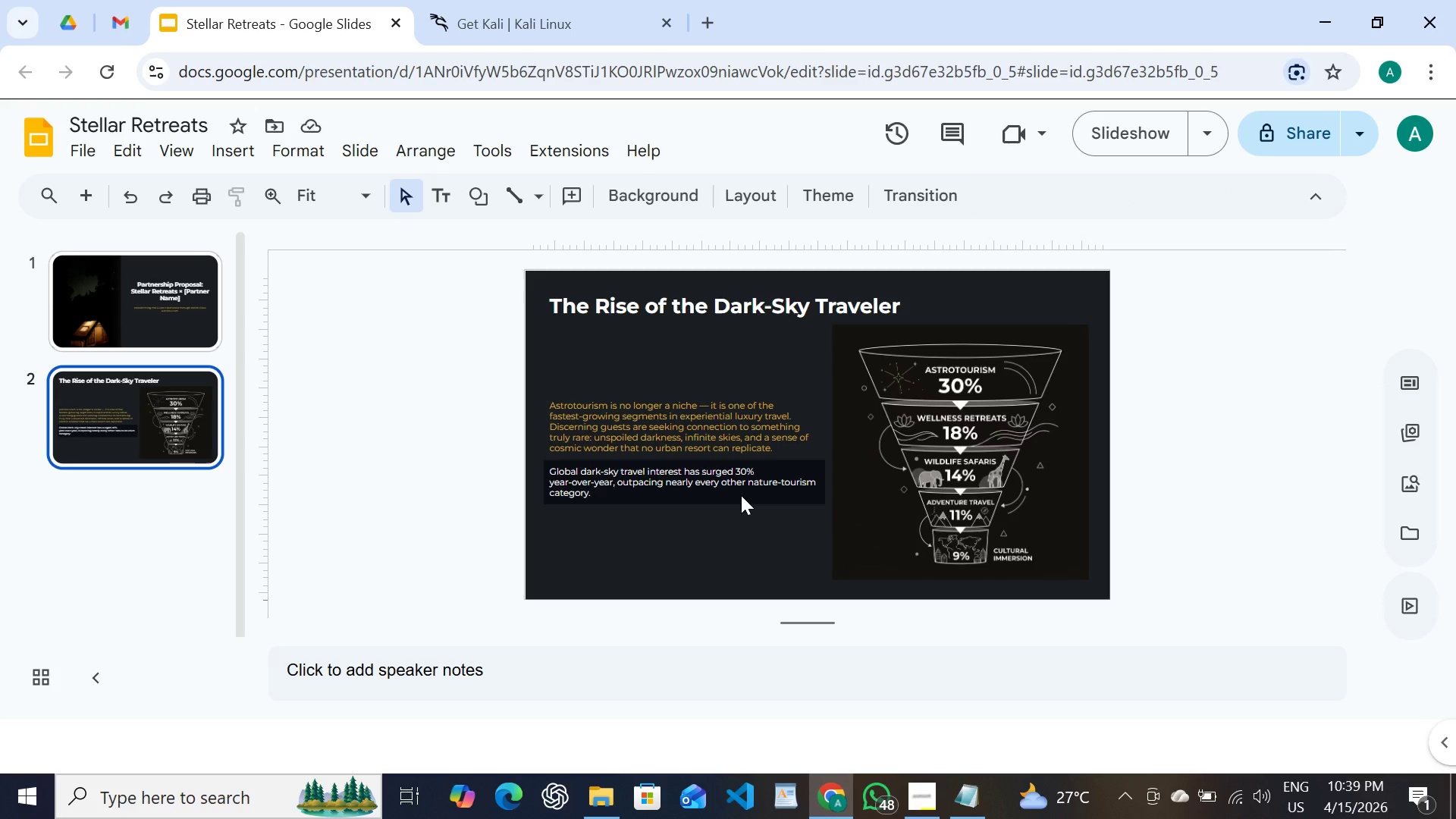 
wait(6.25)
 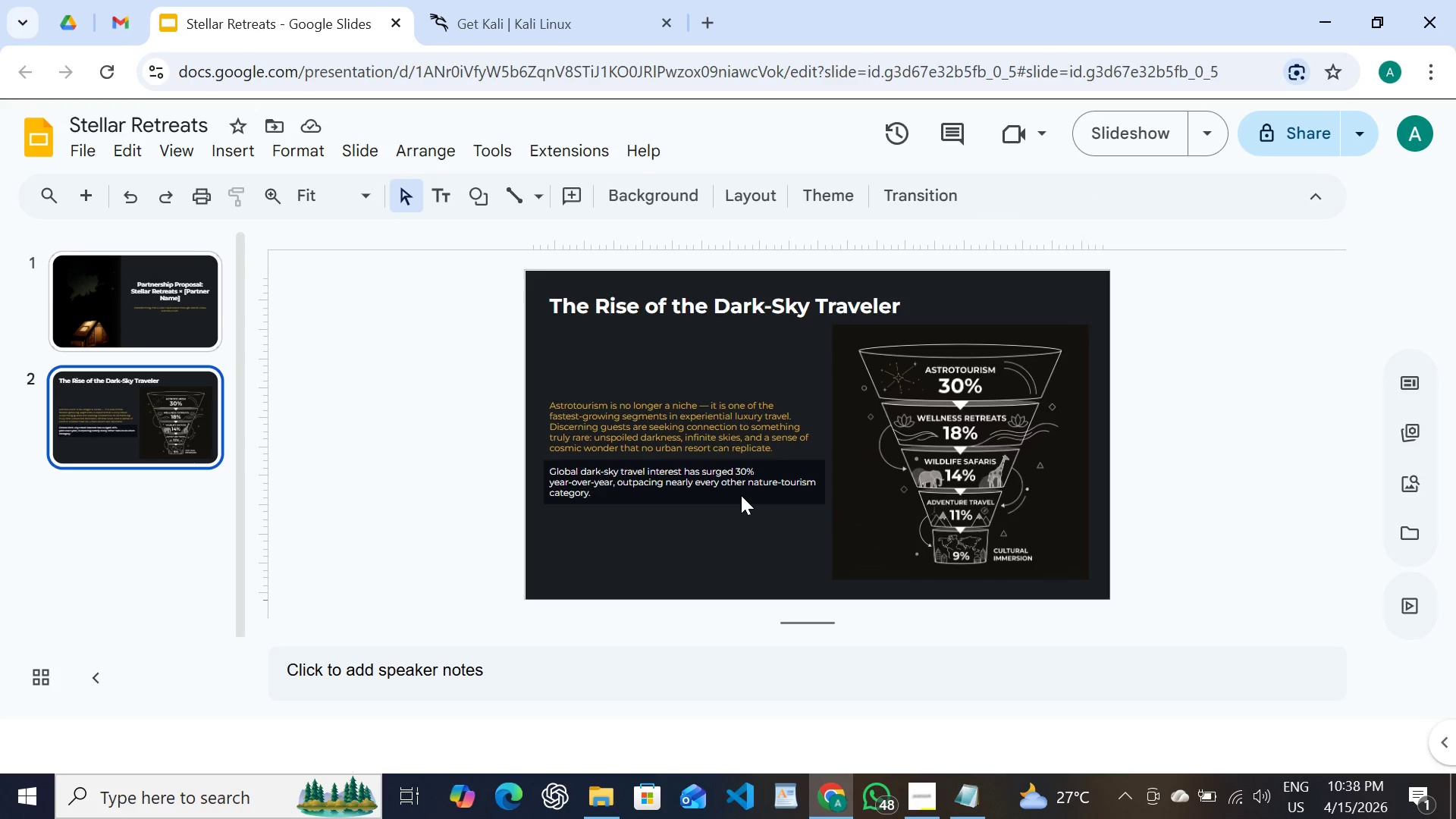 
left_click([741, 495])
 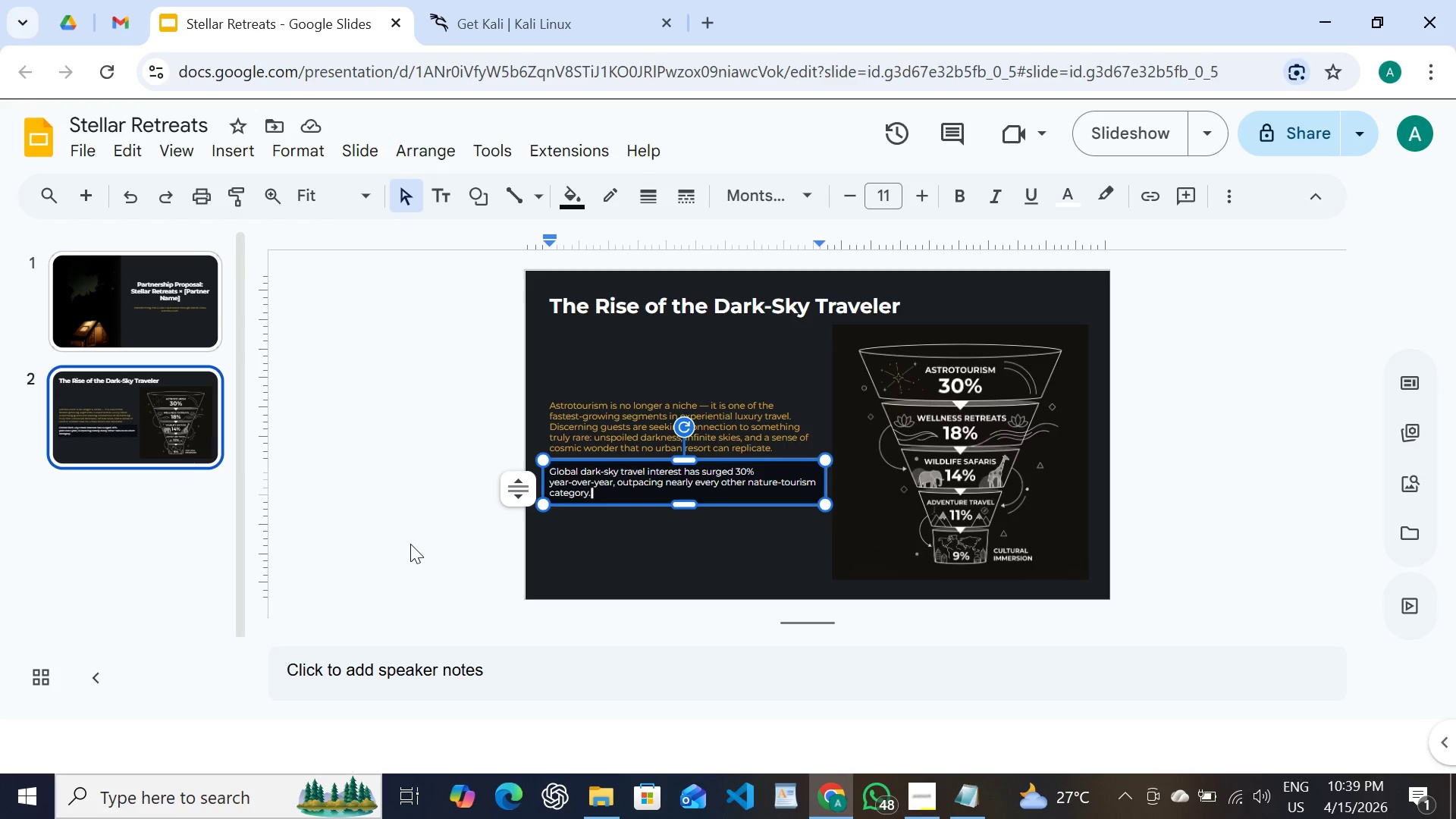 
wait(15.22)
 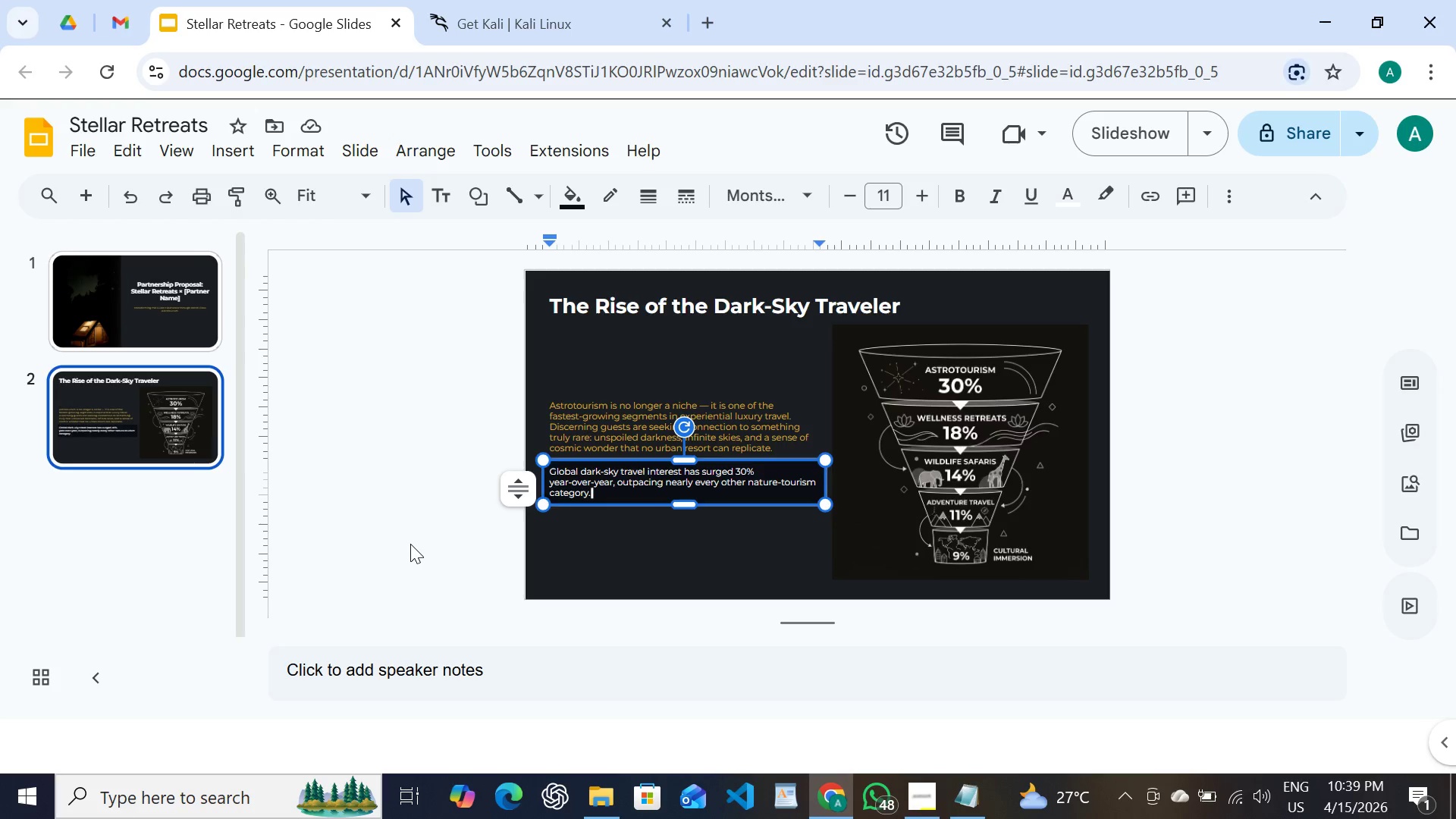 
left_click([689, 554])
 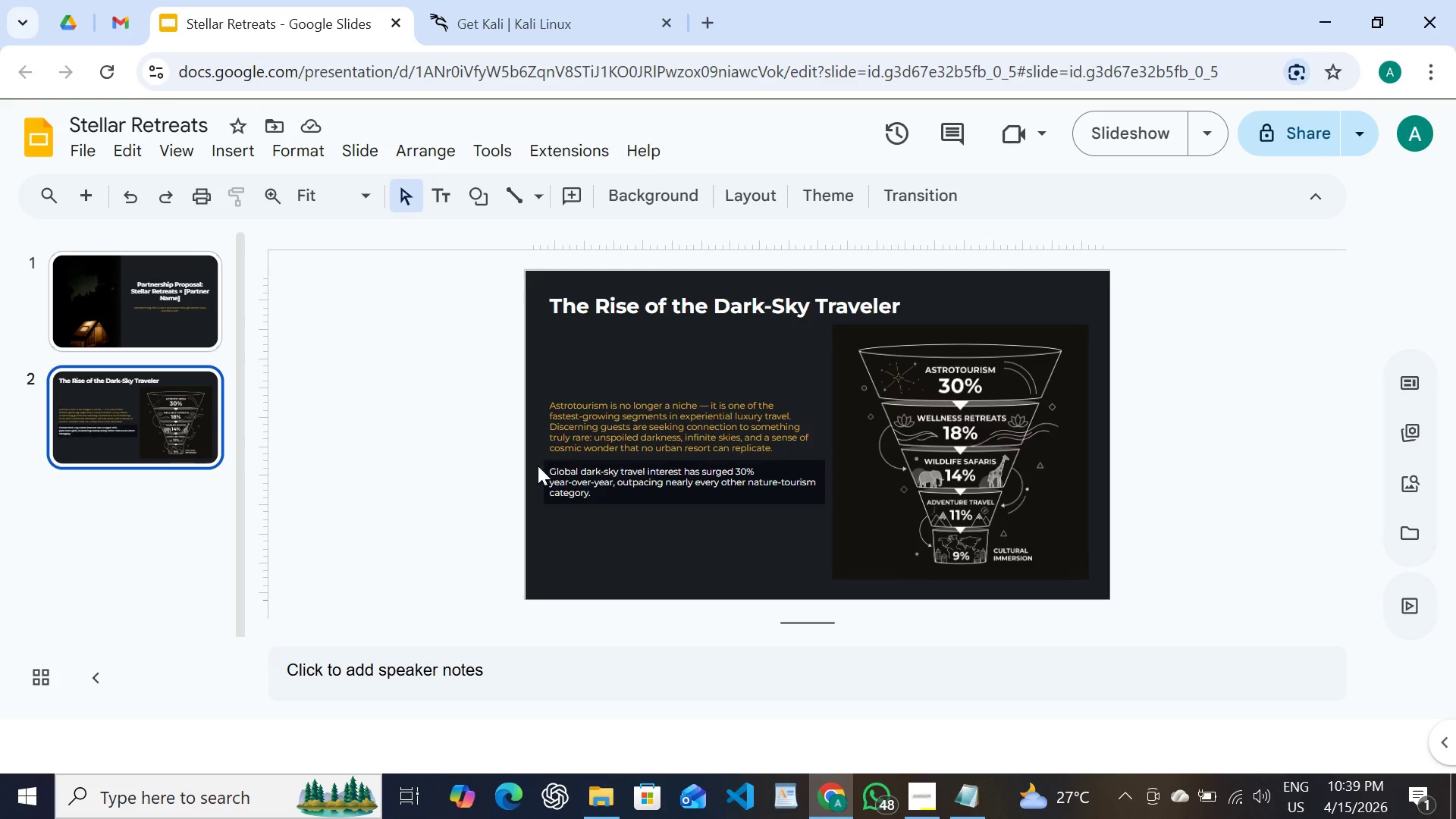 
left_click([564, 467])
 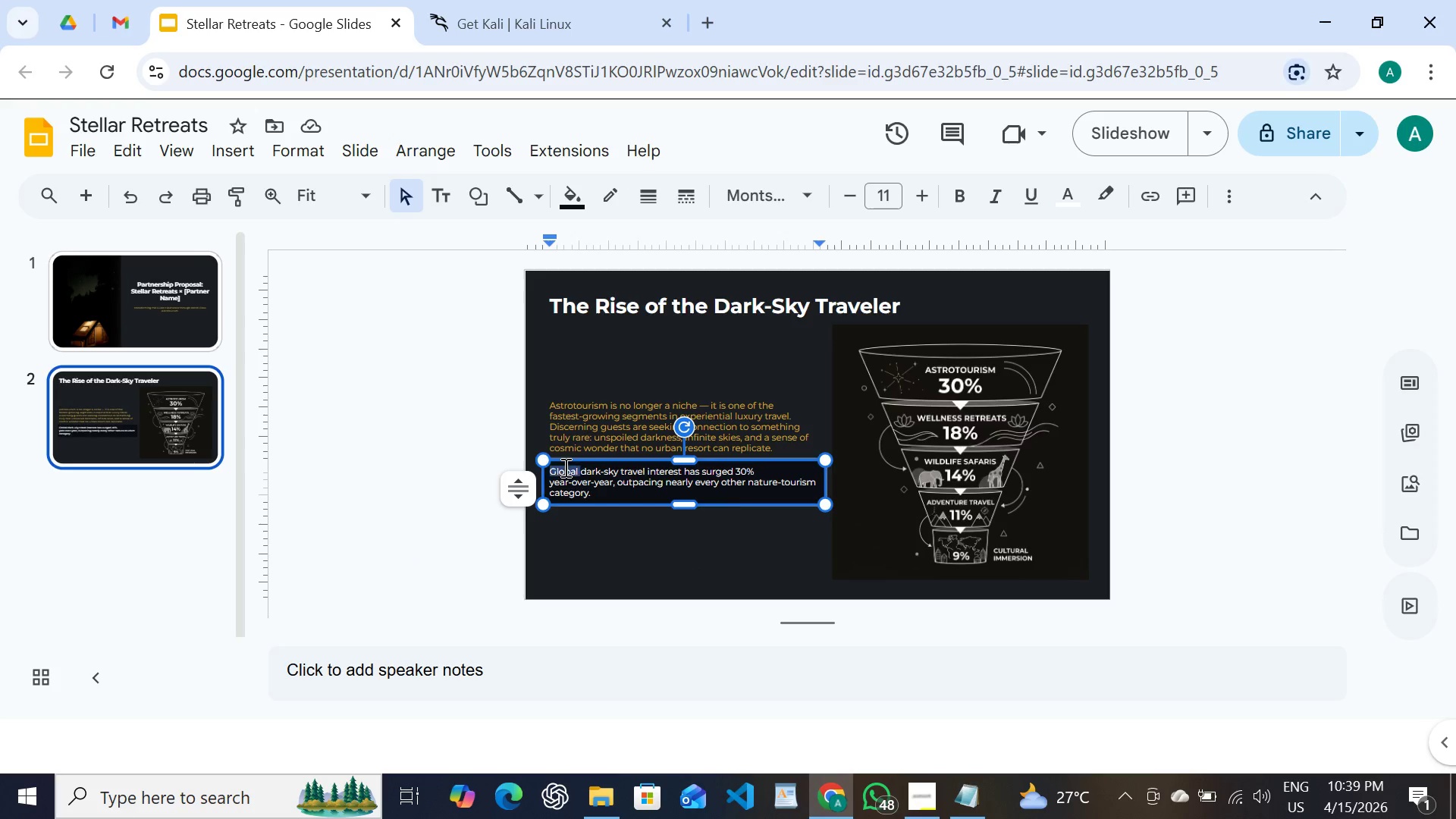 
left_click_drag(start_coordinate=[564, 467], to_coordinate=[623, 460])
 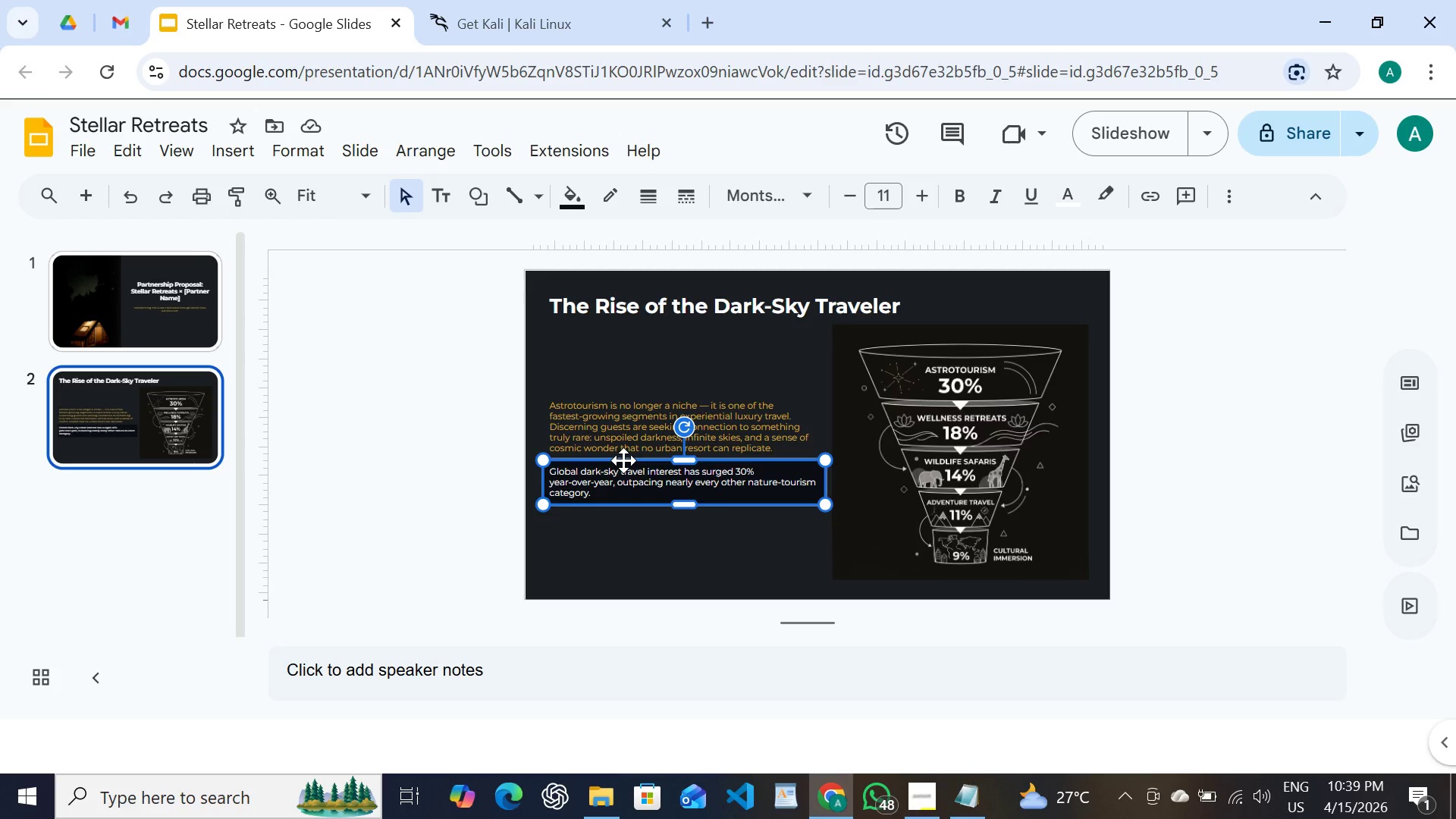 
left_click([623, 460])
 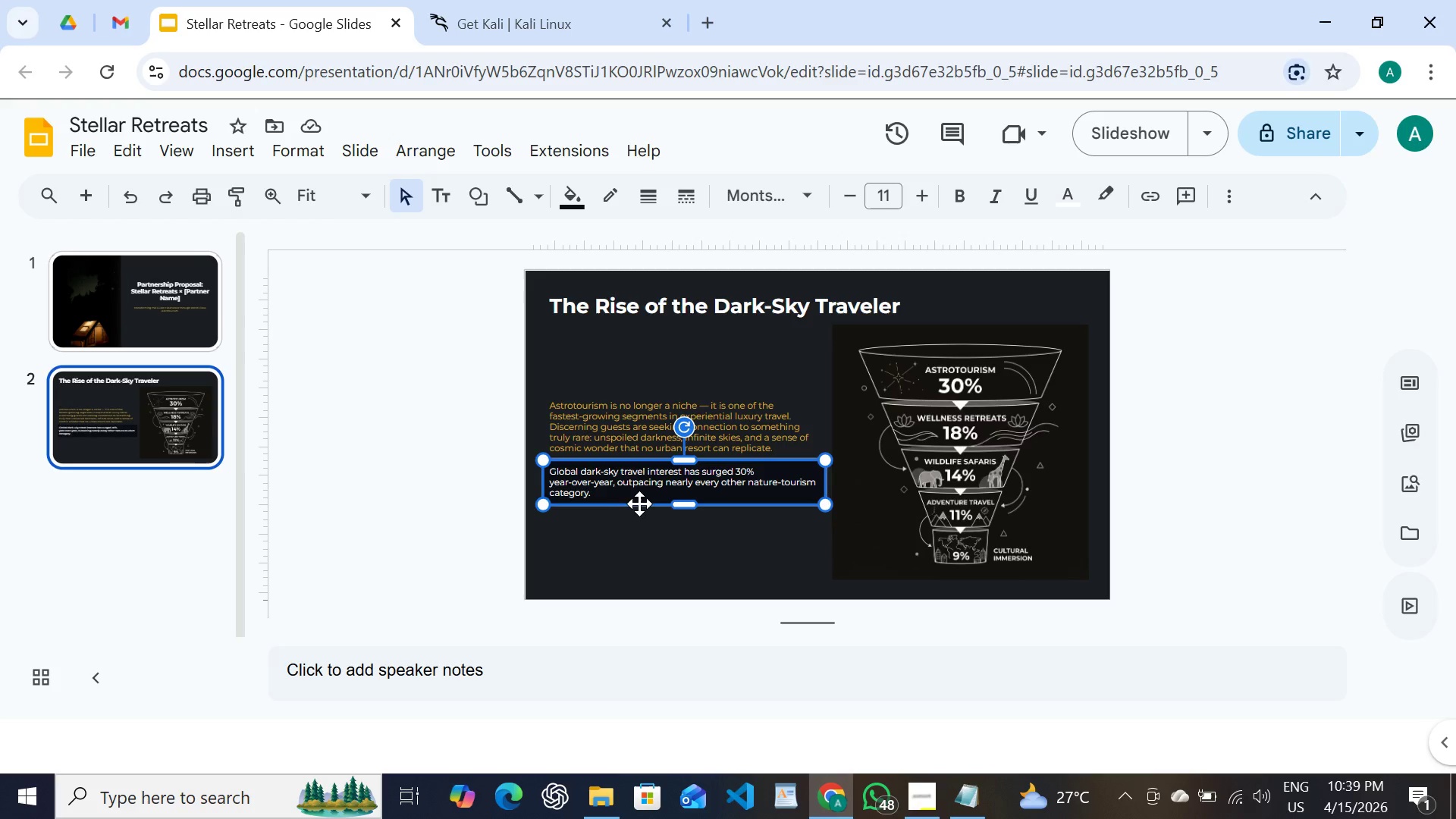 
left_click_drag(start_coordinate=[639, 505], to_coordinate=[643, 507])
 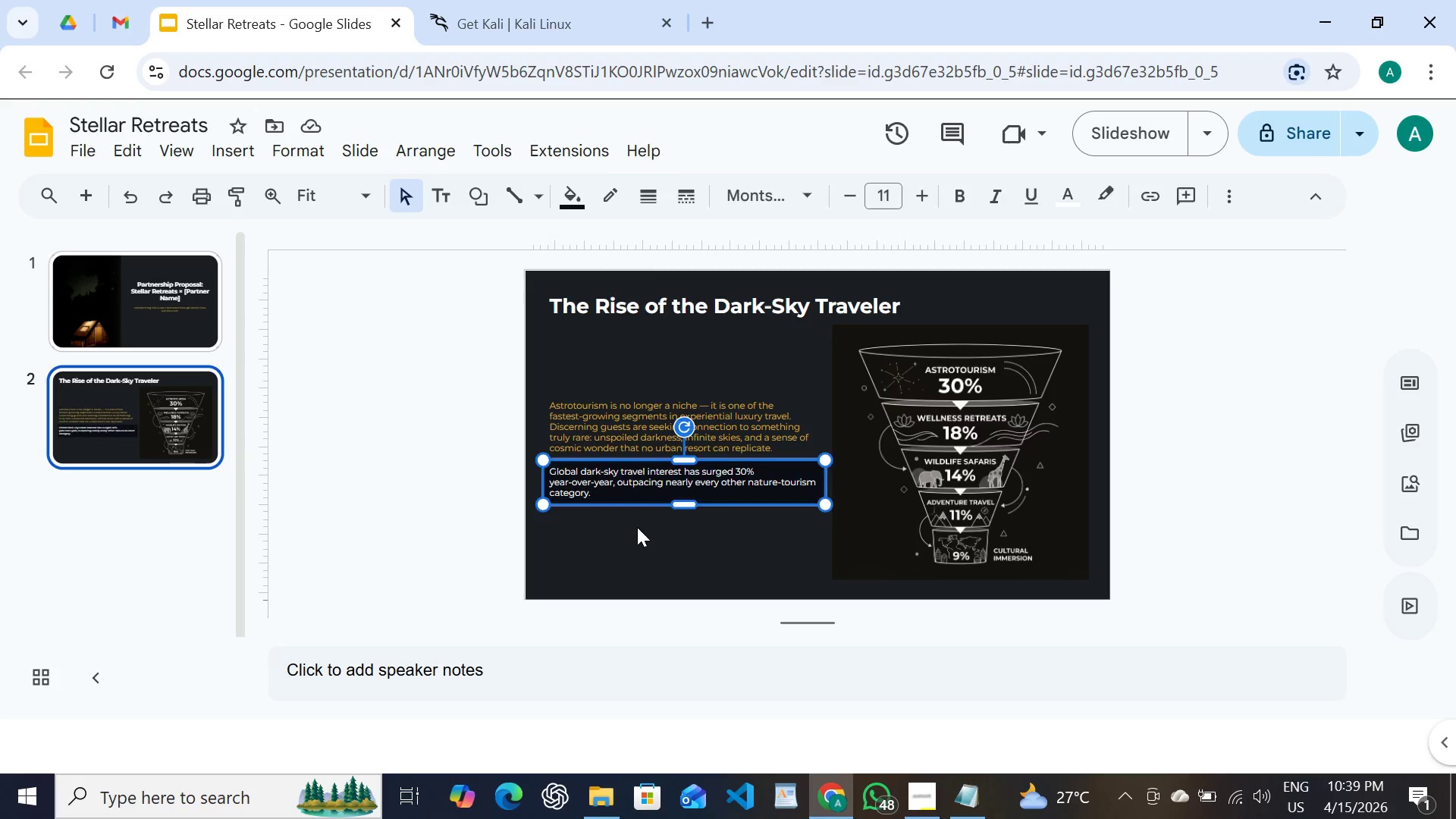 
left_click([637, 527])
 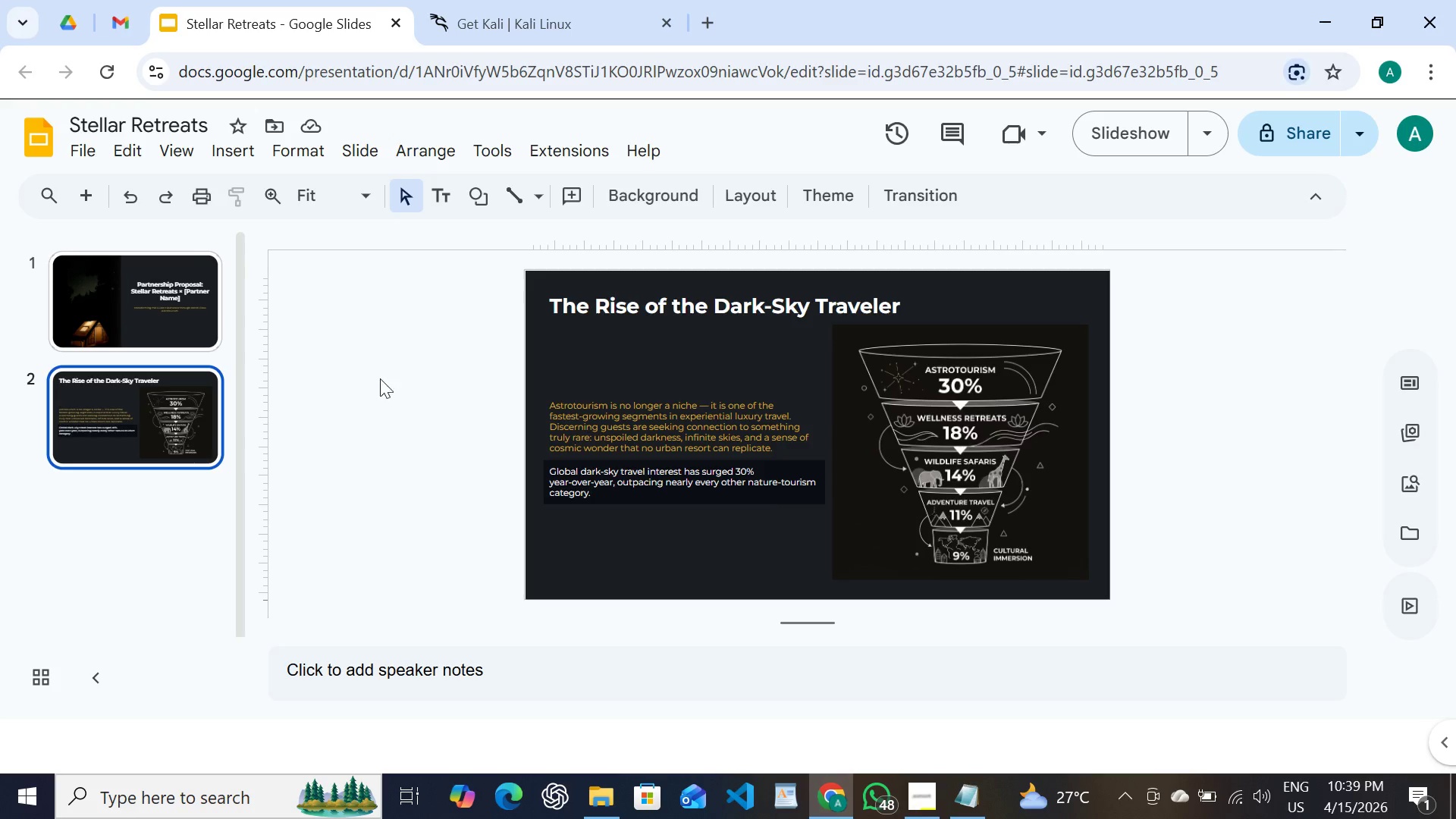 
wait(6.58)
 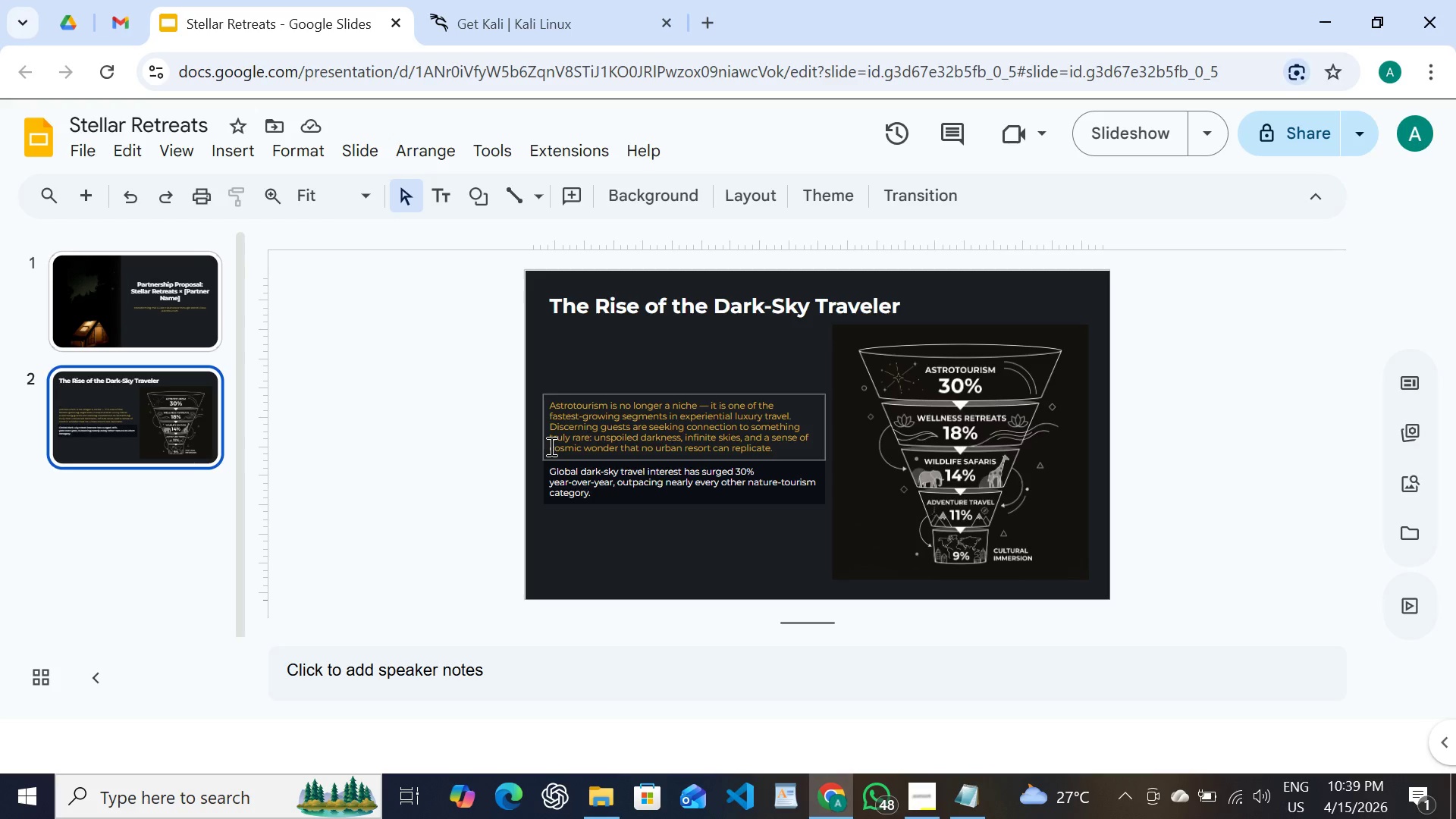 
left_click([96, 198])
 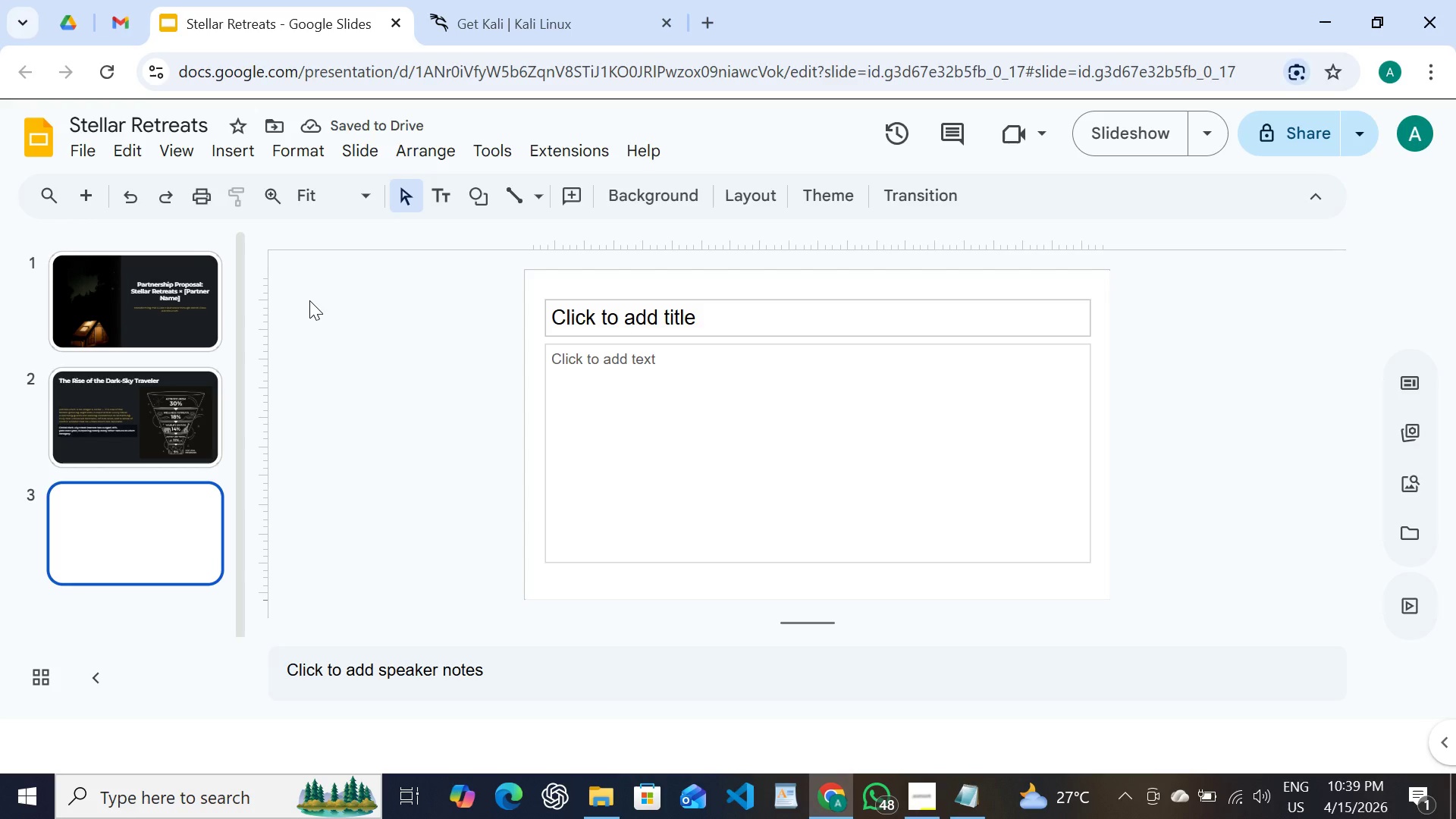 
wait(5.92)
 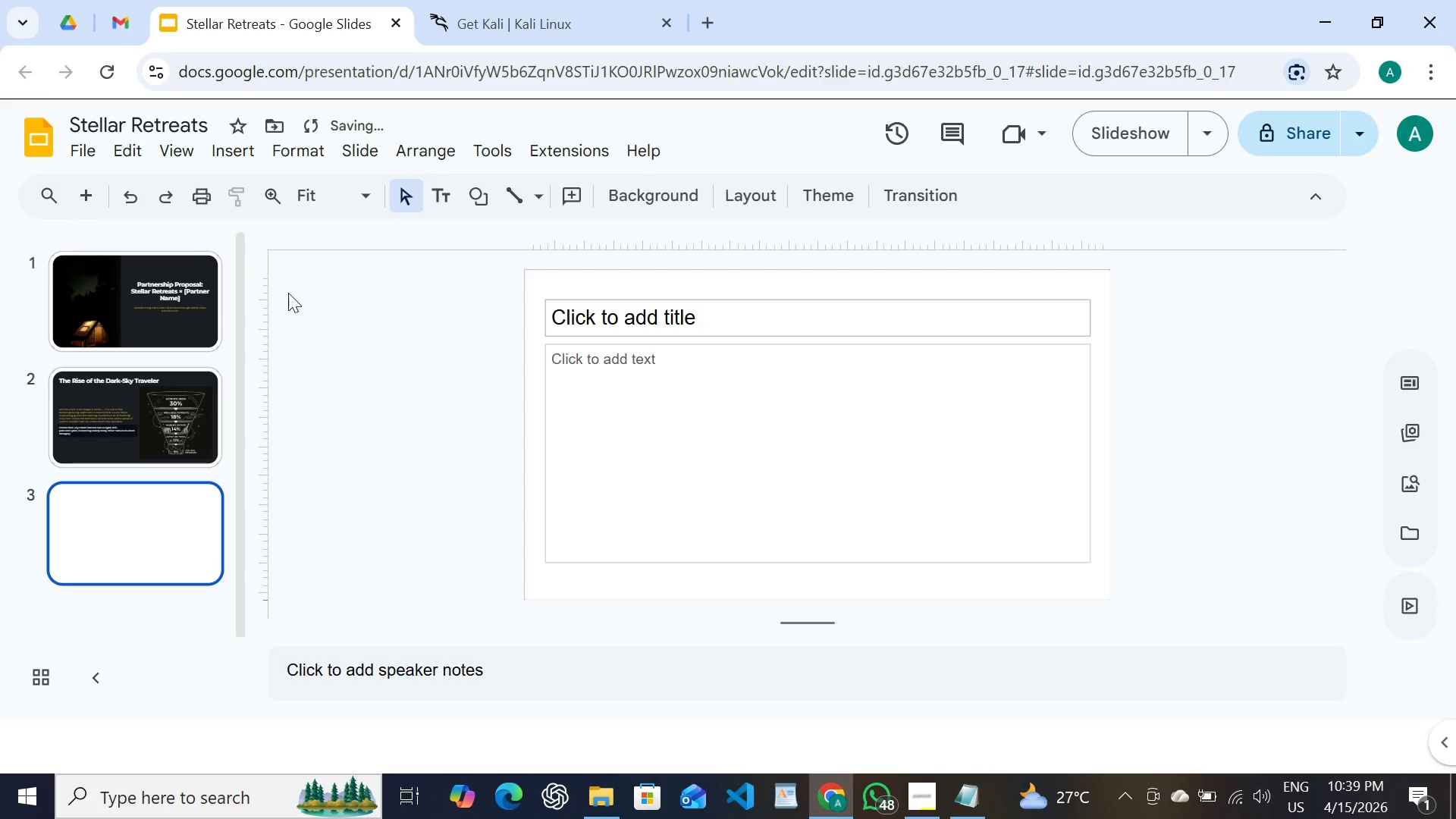 
left_click([201, 386])
 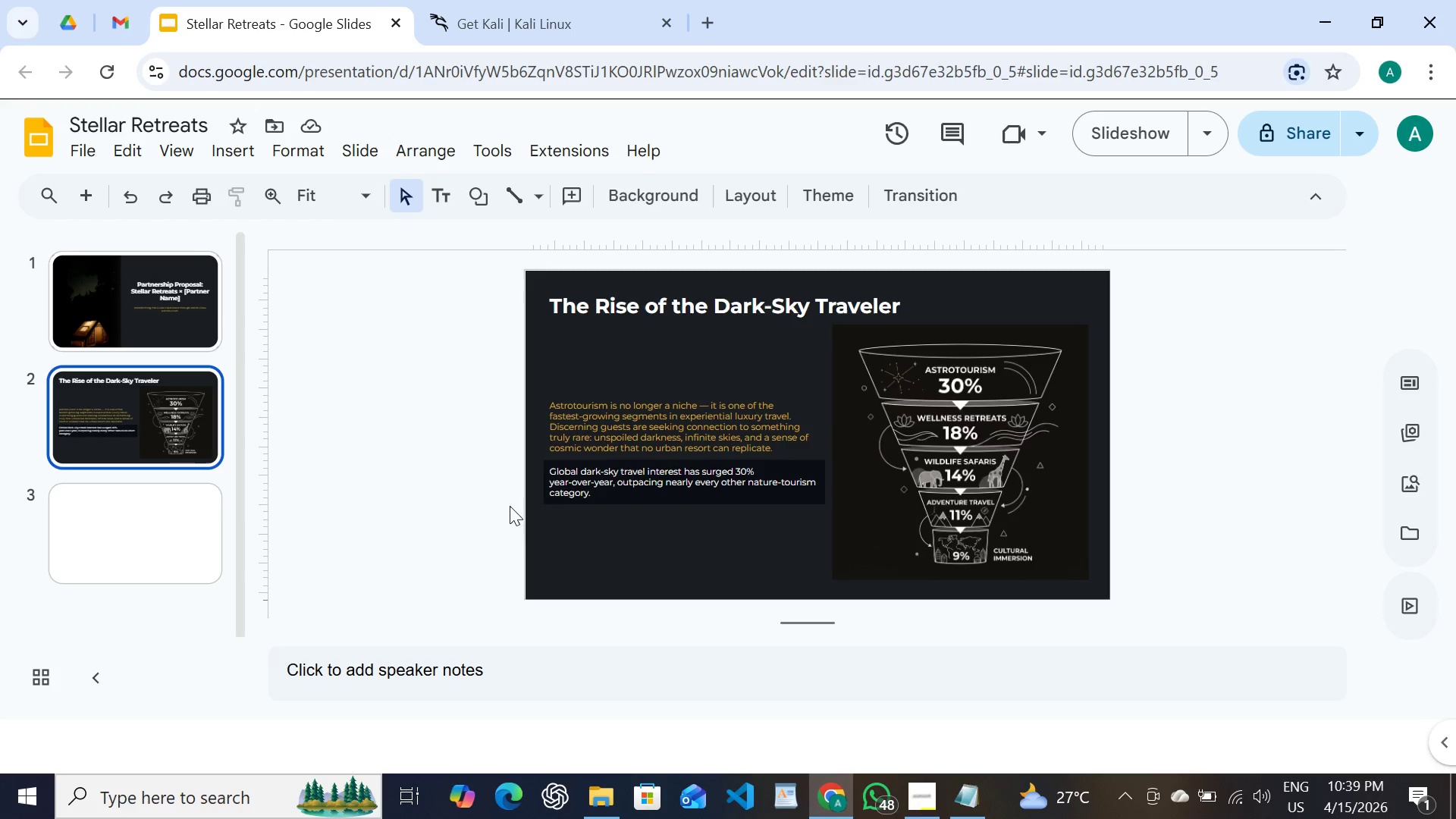 
left_click([82, 519])
 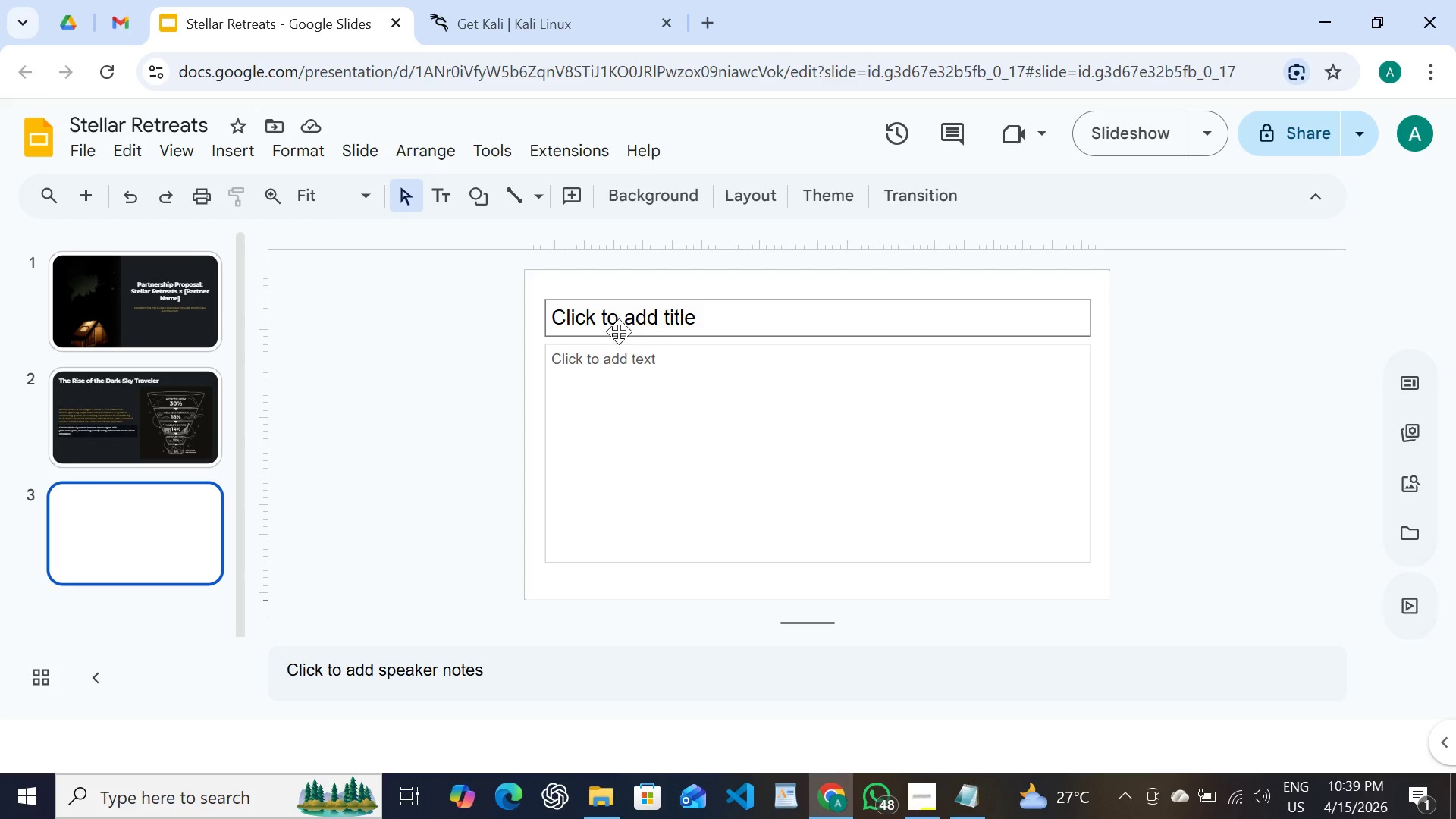 
left_click([619, 331])
 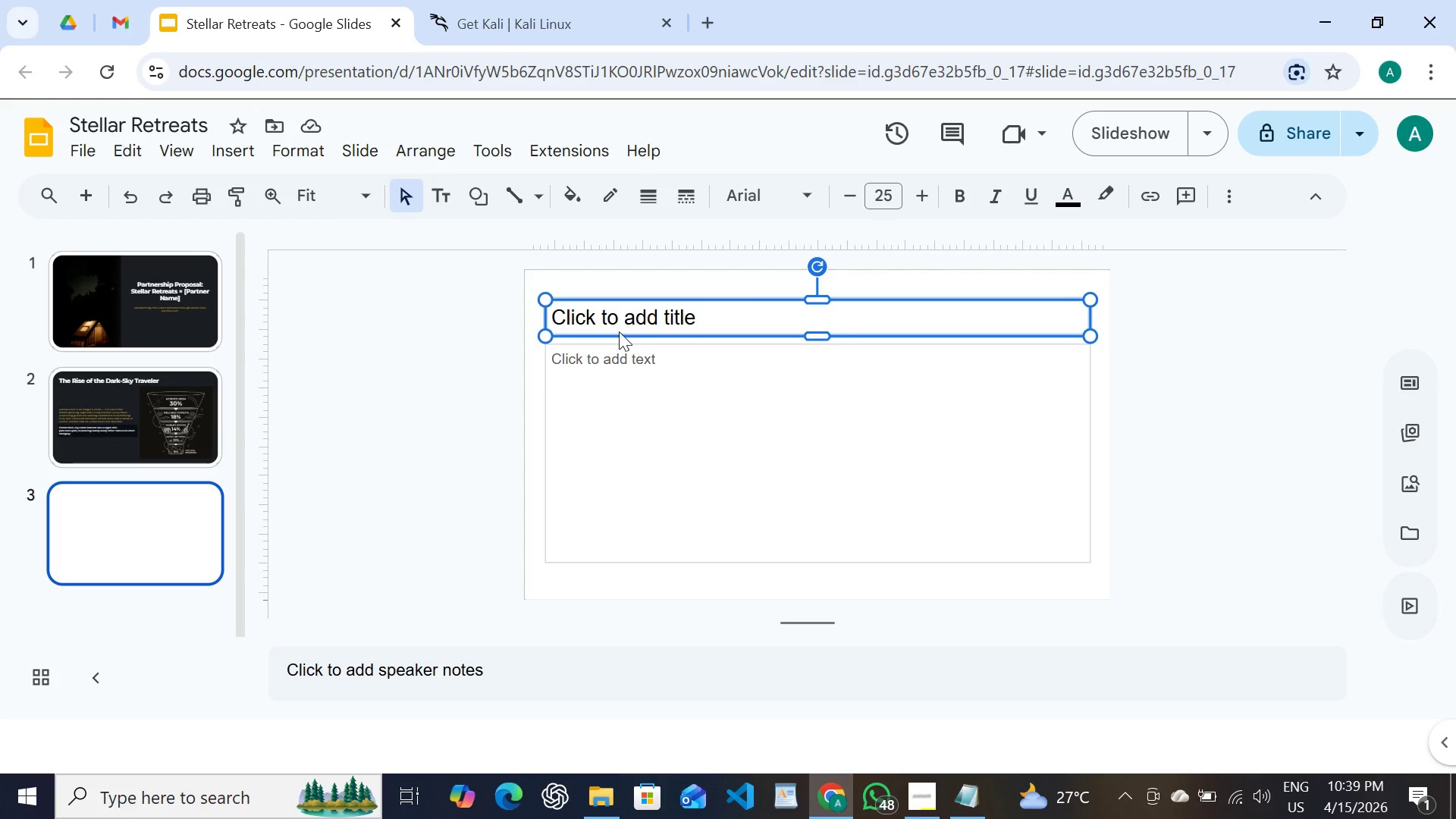 
key(Backspace)
 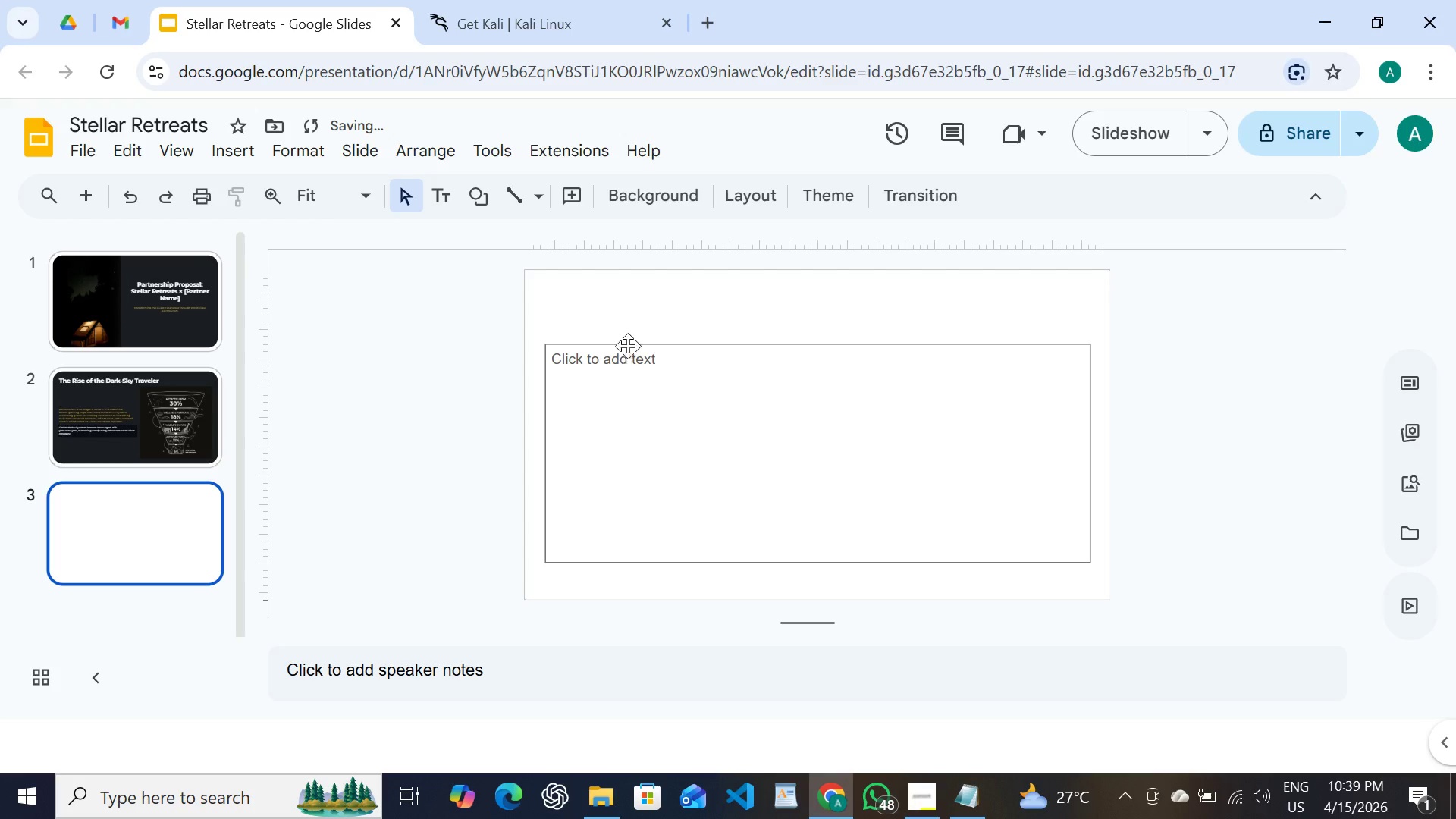 
left_click([625, 338])
 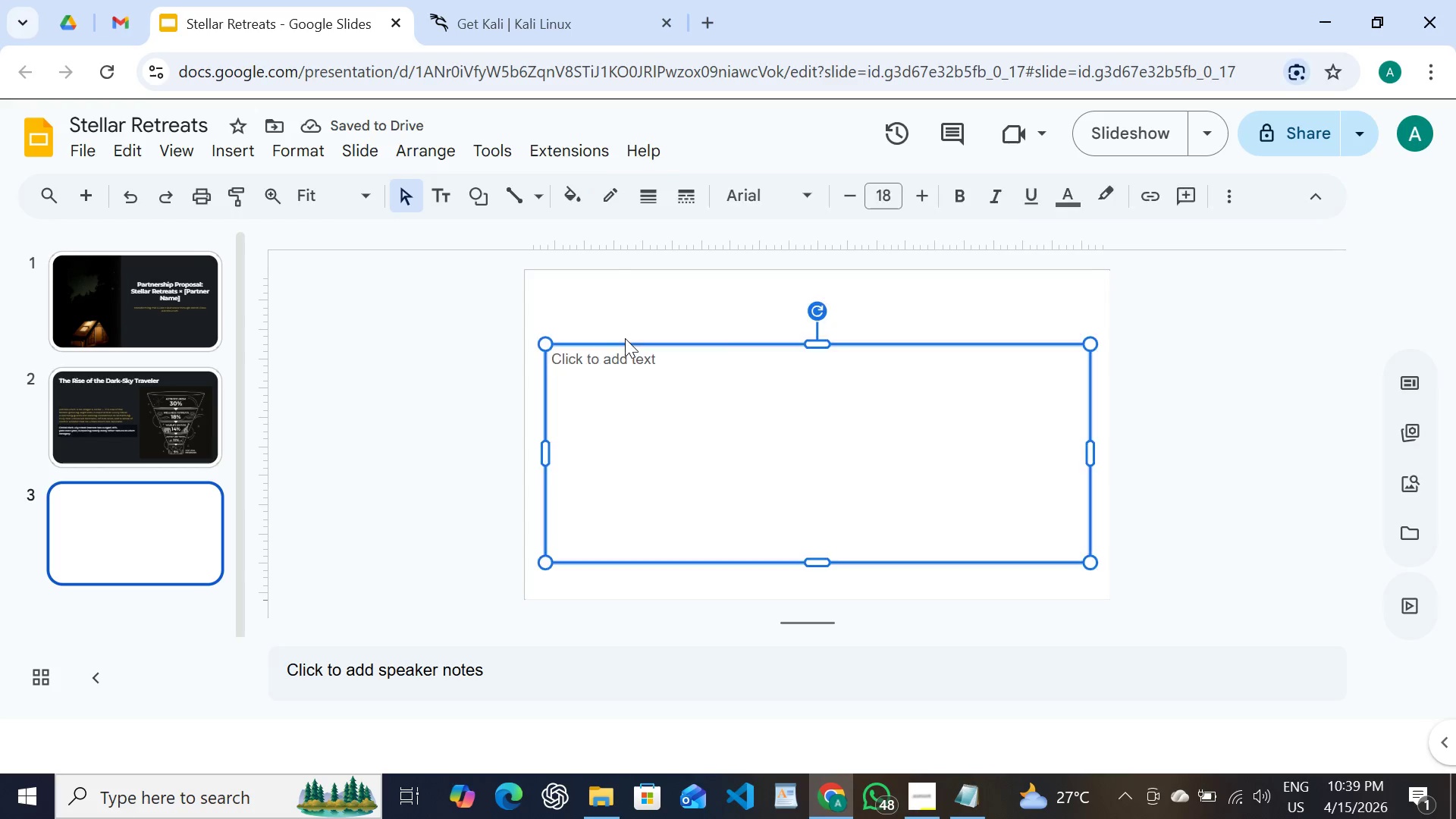 
key(Backspace)
 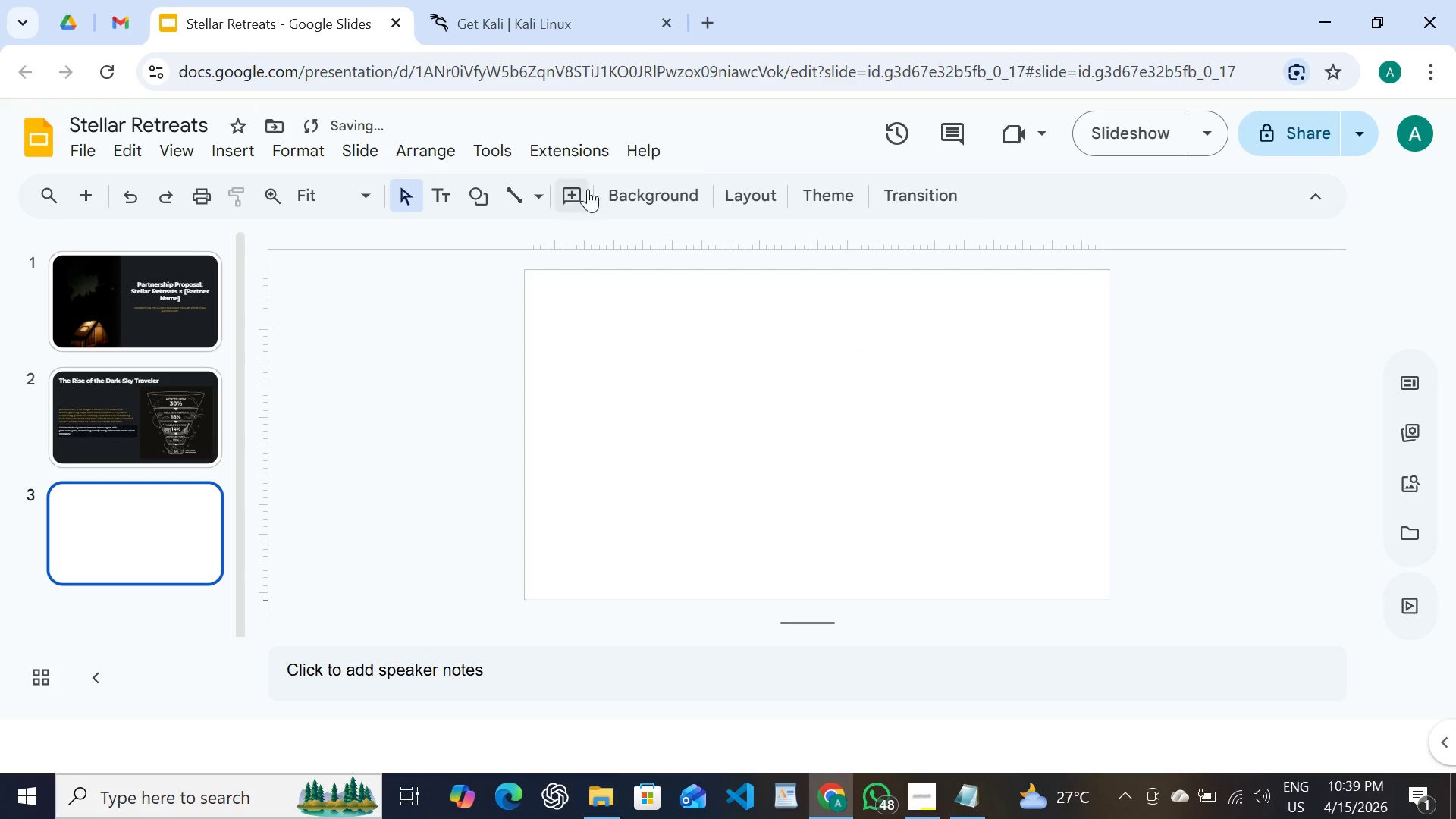 
left_click([630, 191])
 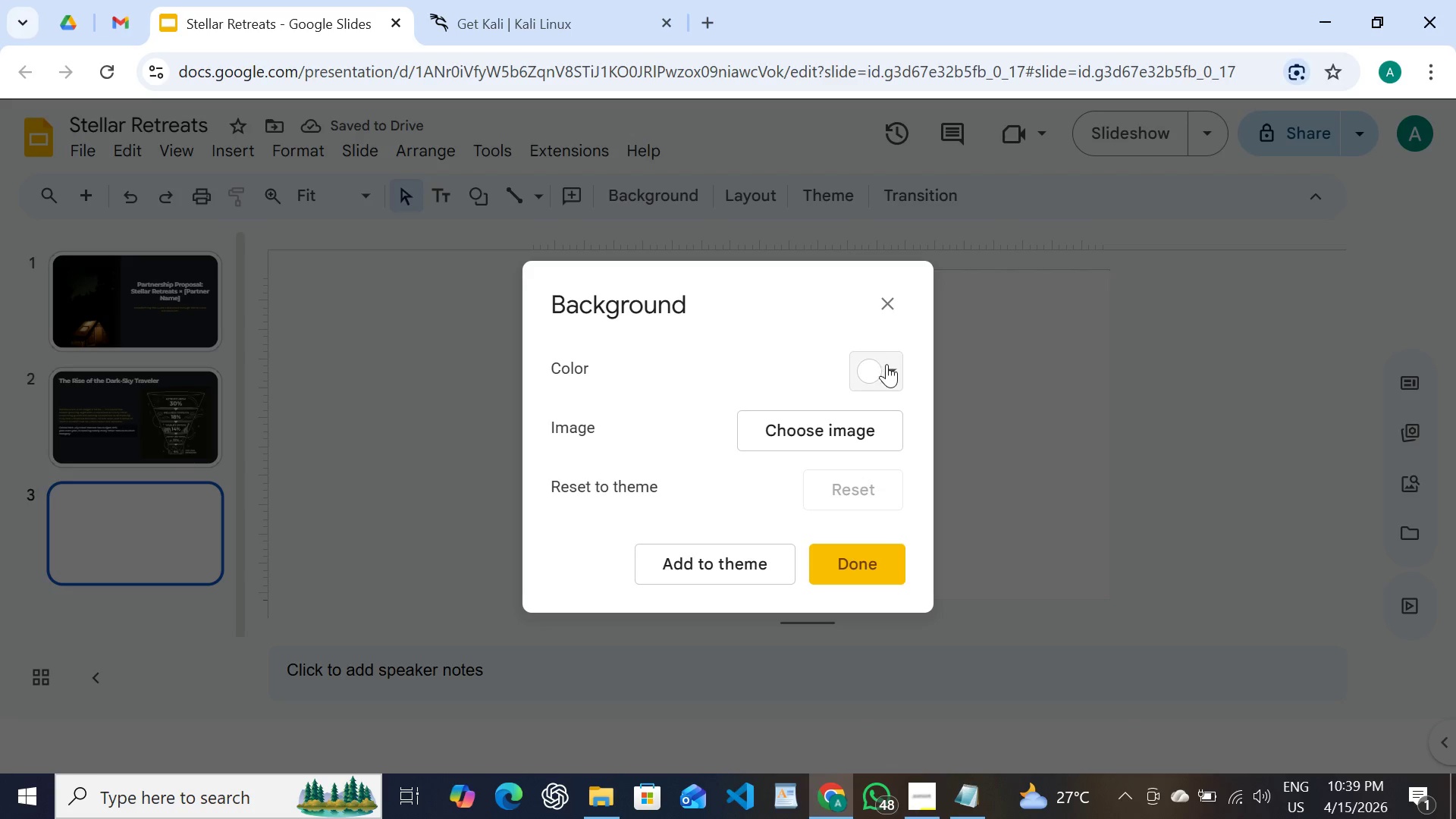 
left_click([886, 364])
 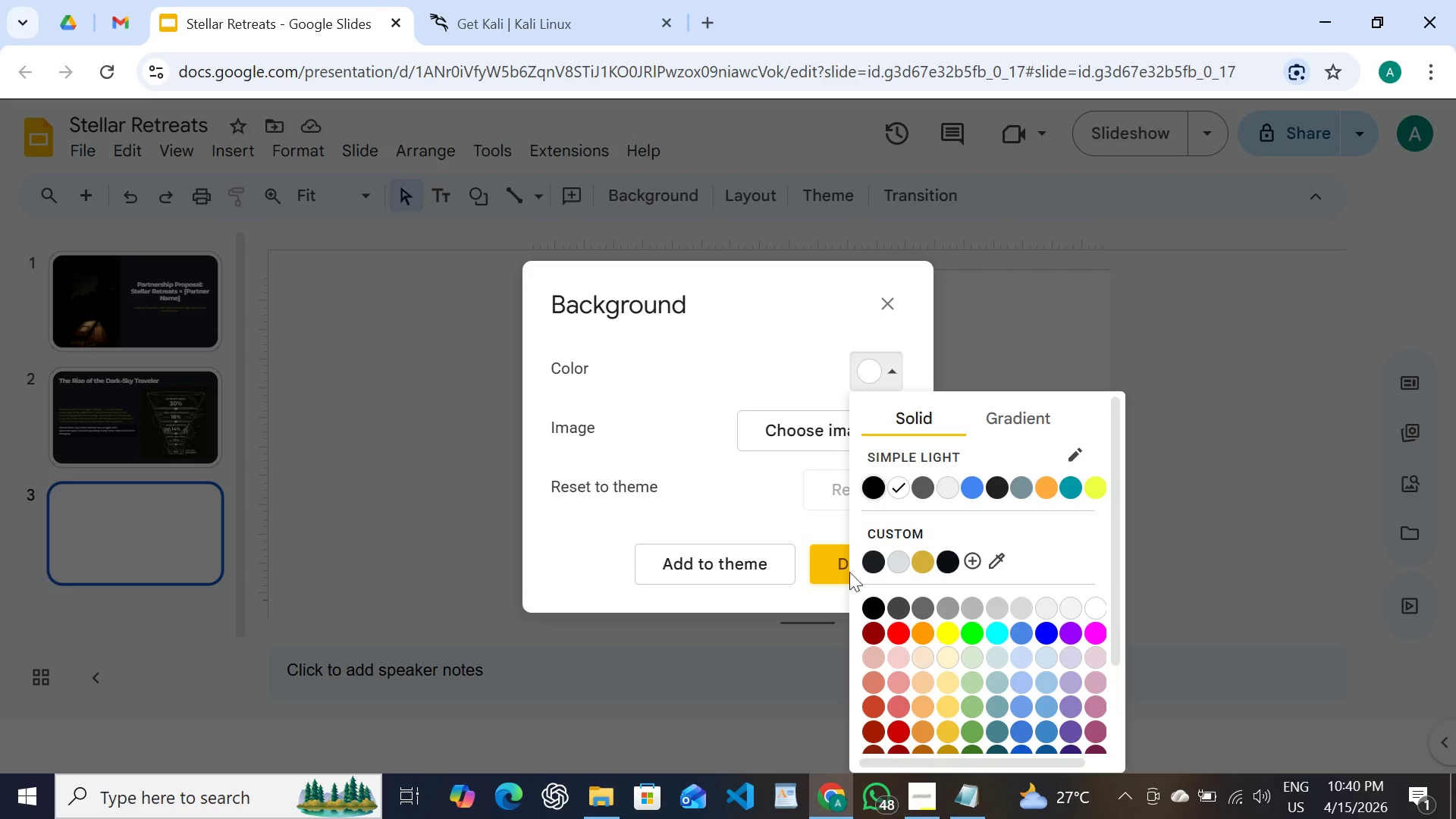 
left_click([869, 563])
 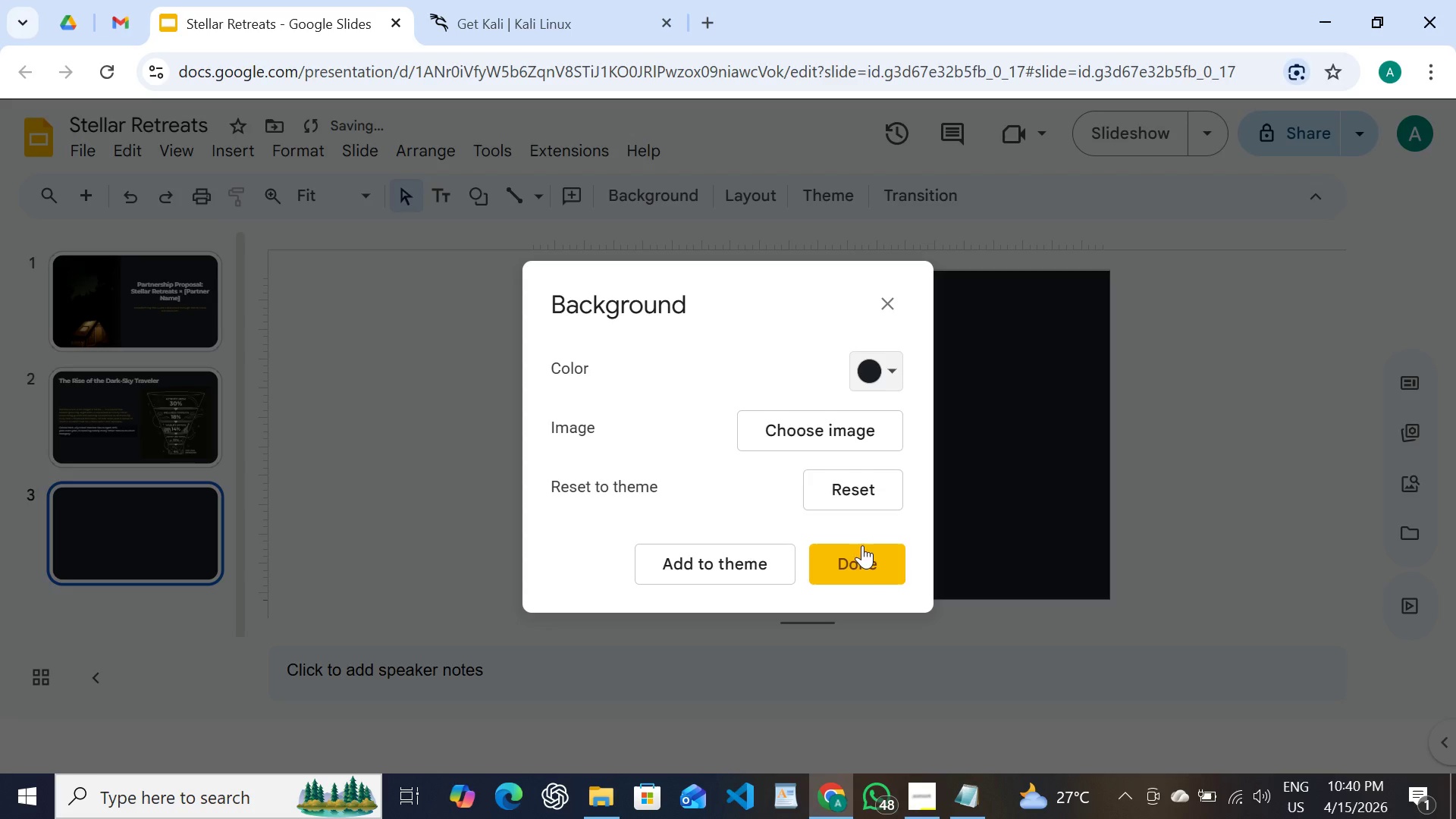 
left_click([861, 566])
 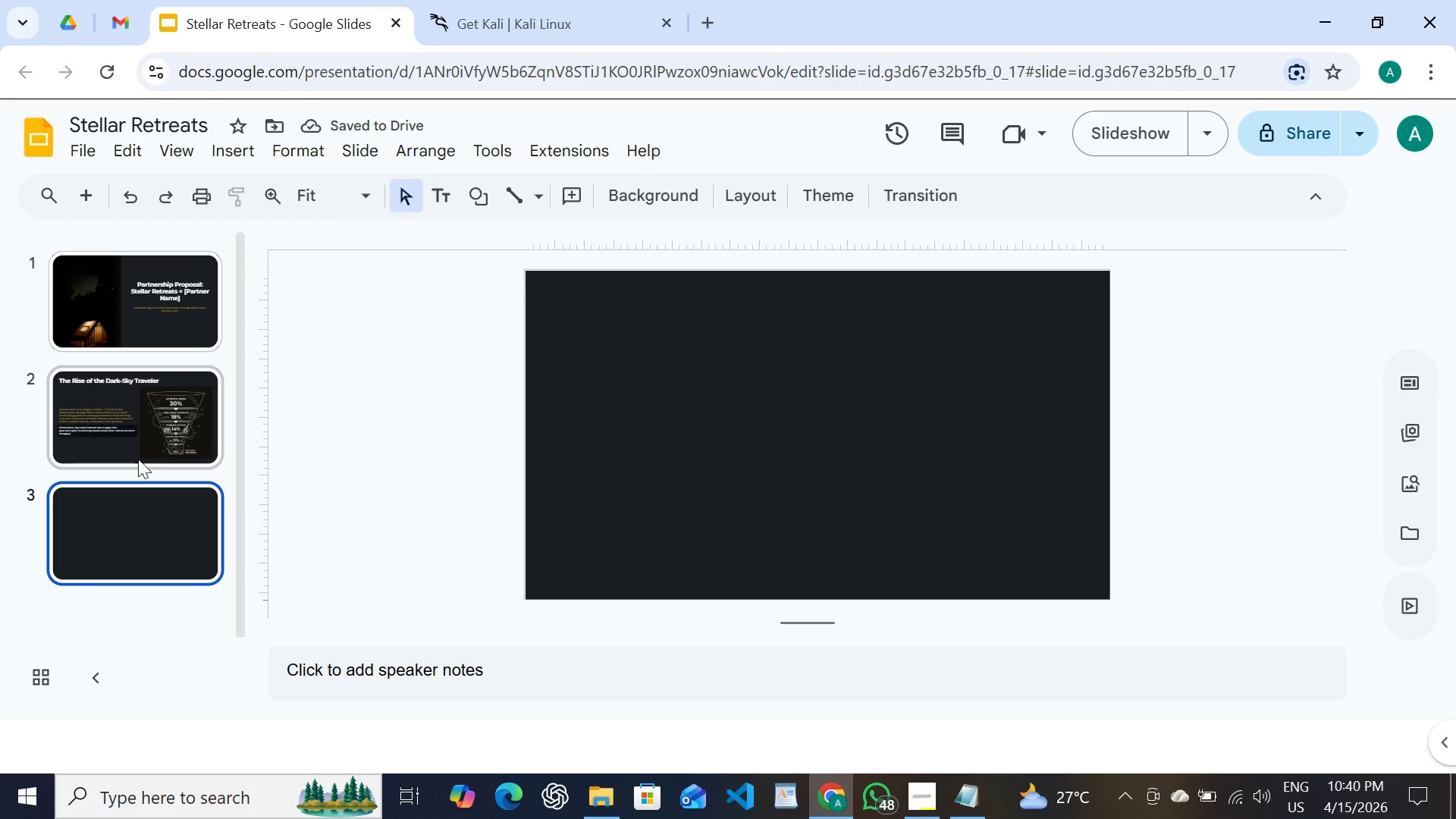 
left_click([136, 455])
 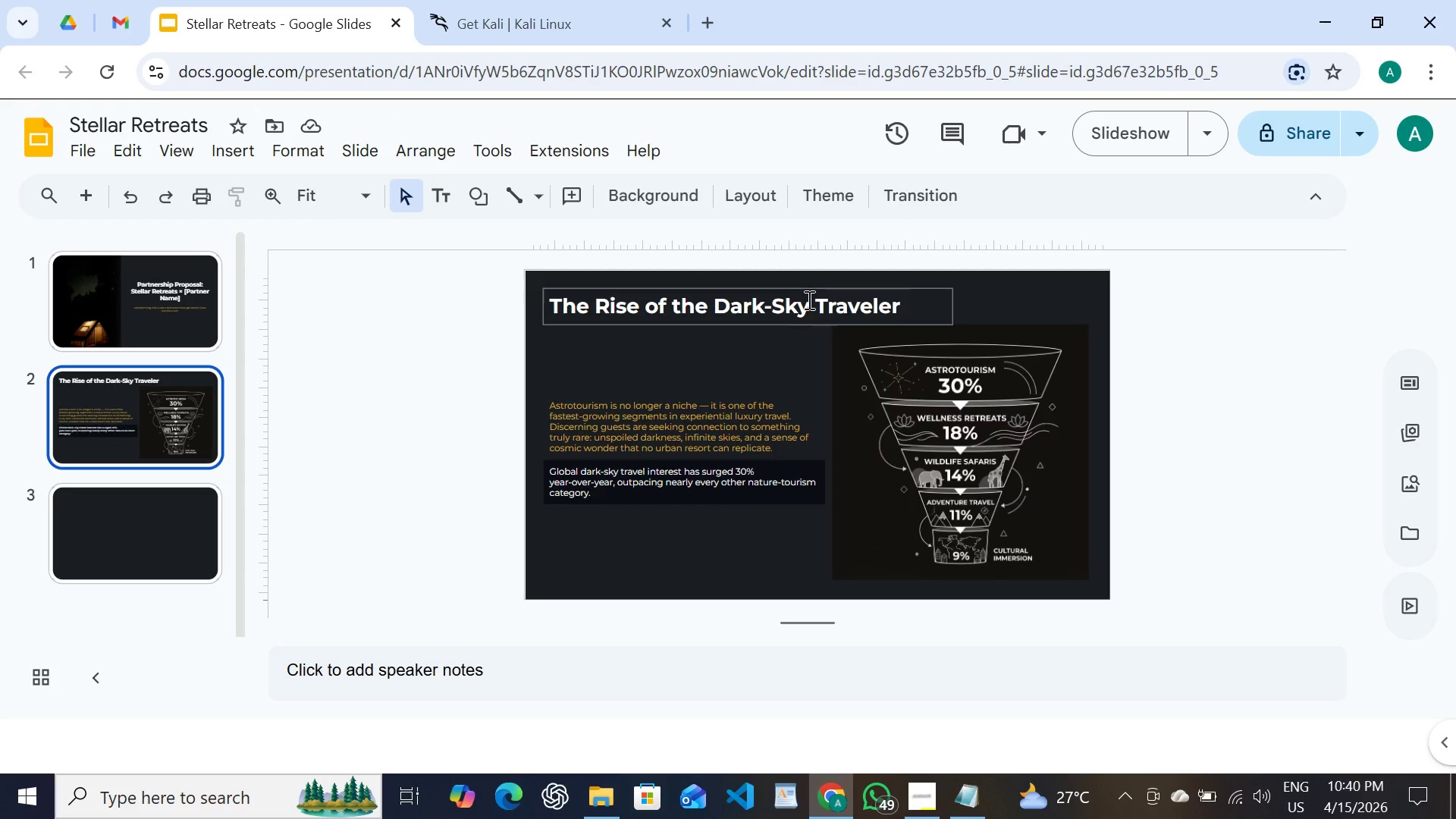 
left_click([808, 300])
 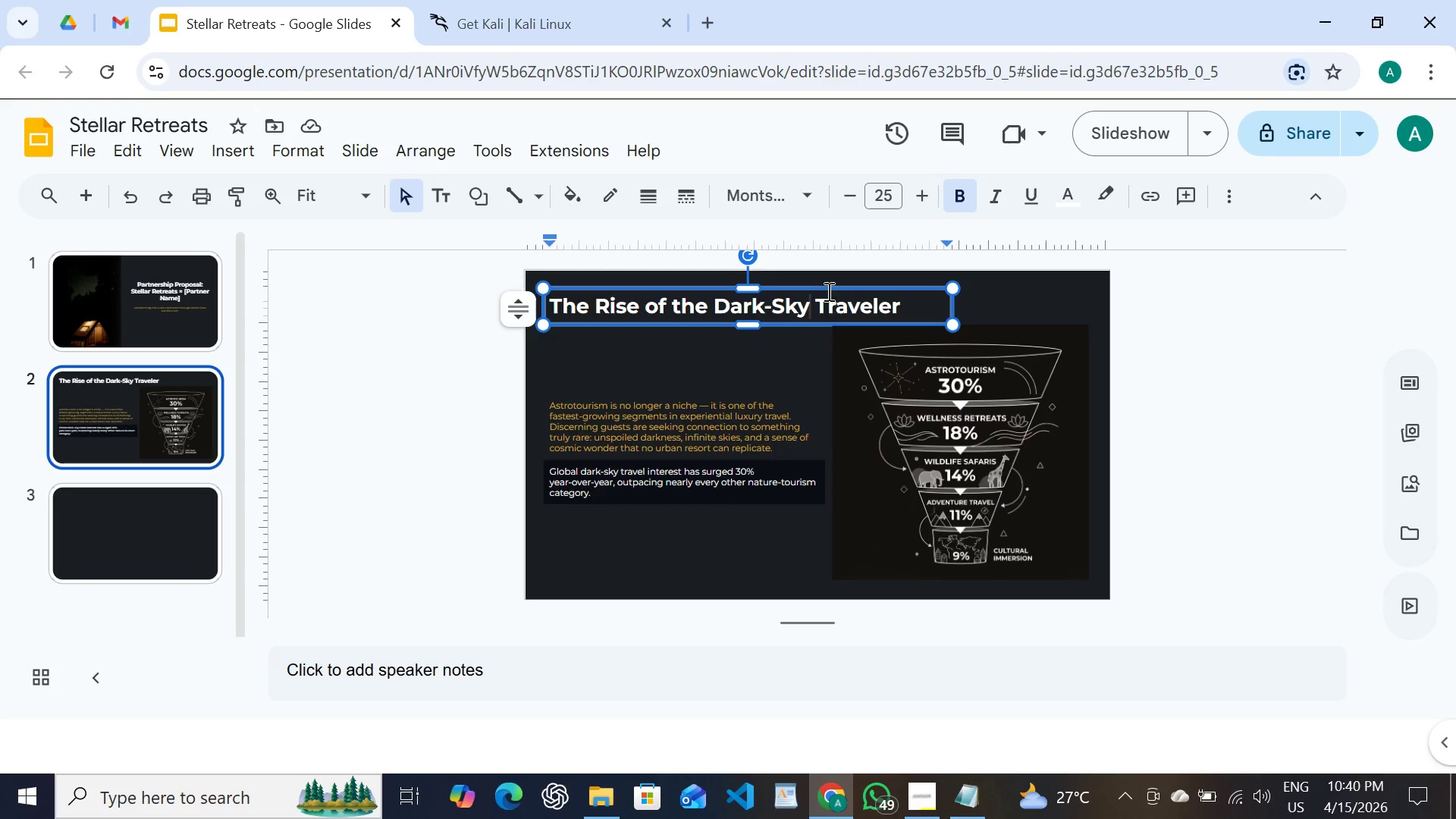 
left_click([827, 290])
 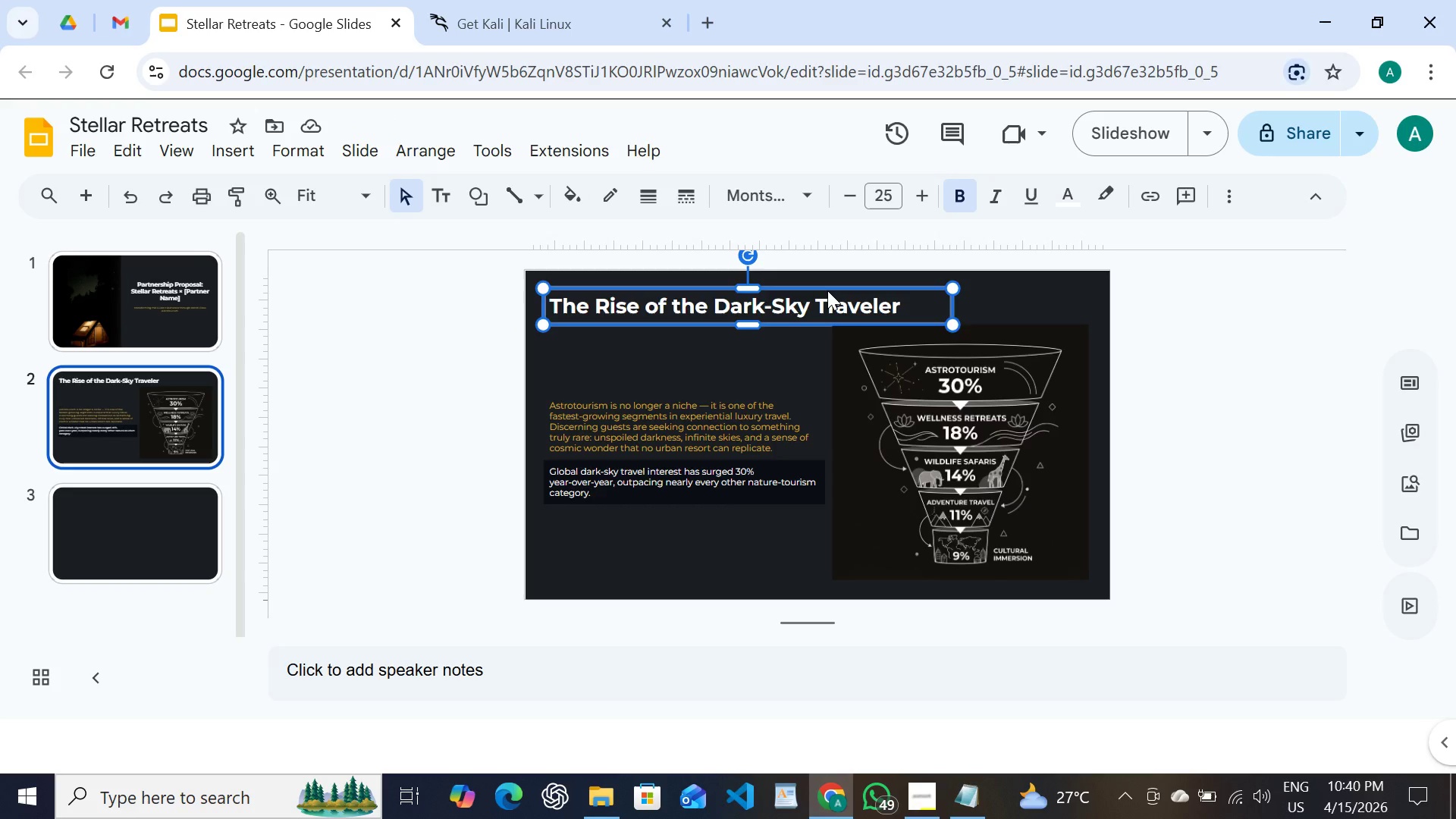 
key(Control+C)
 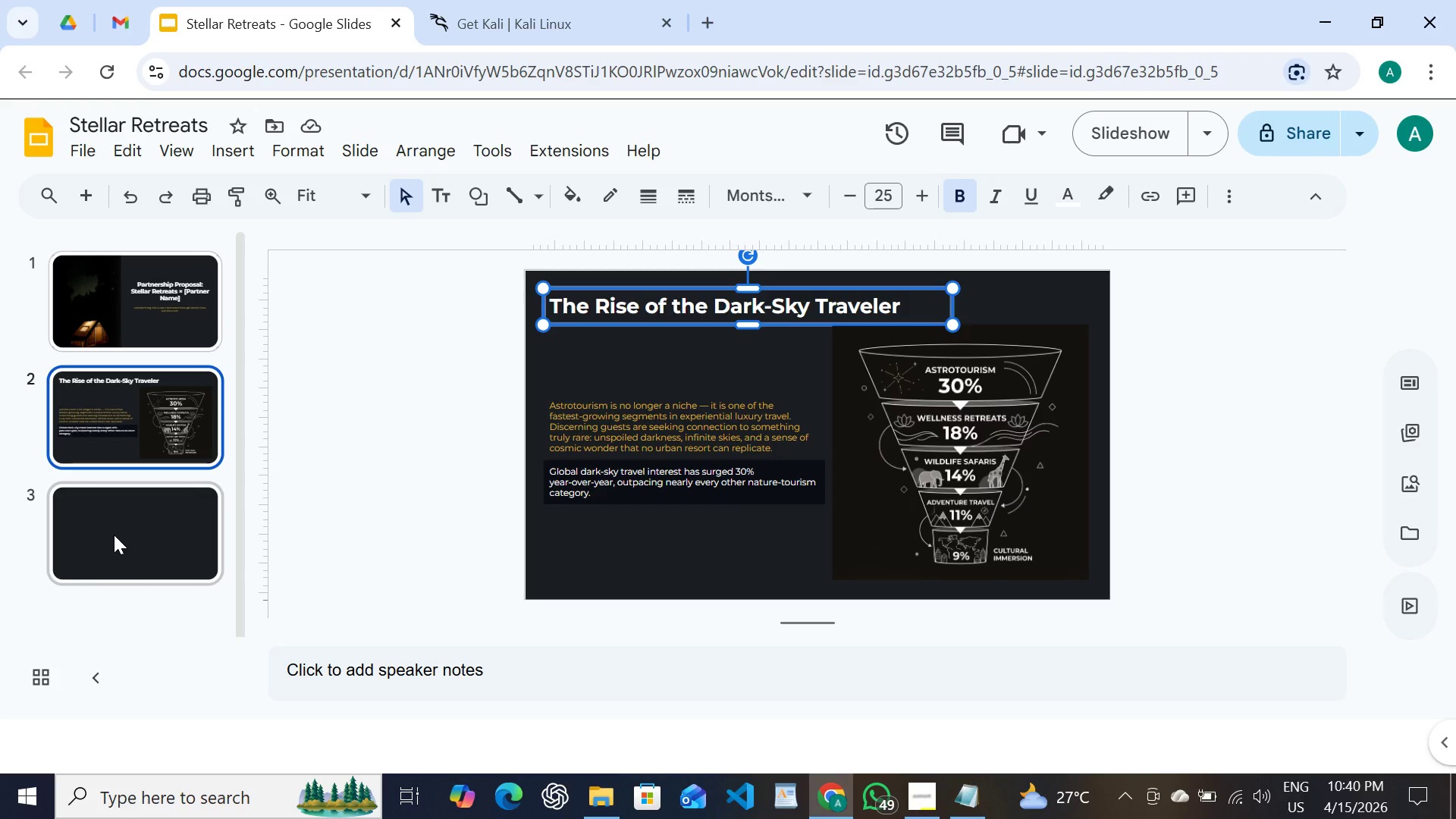 
left_click([114, 535])
 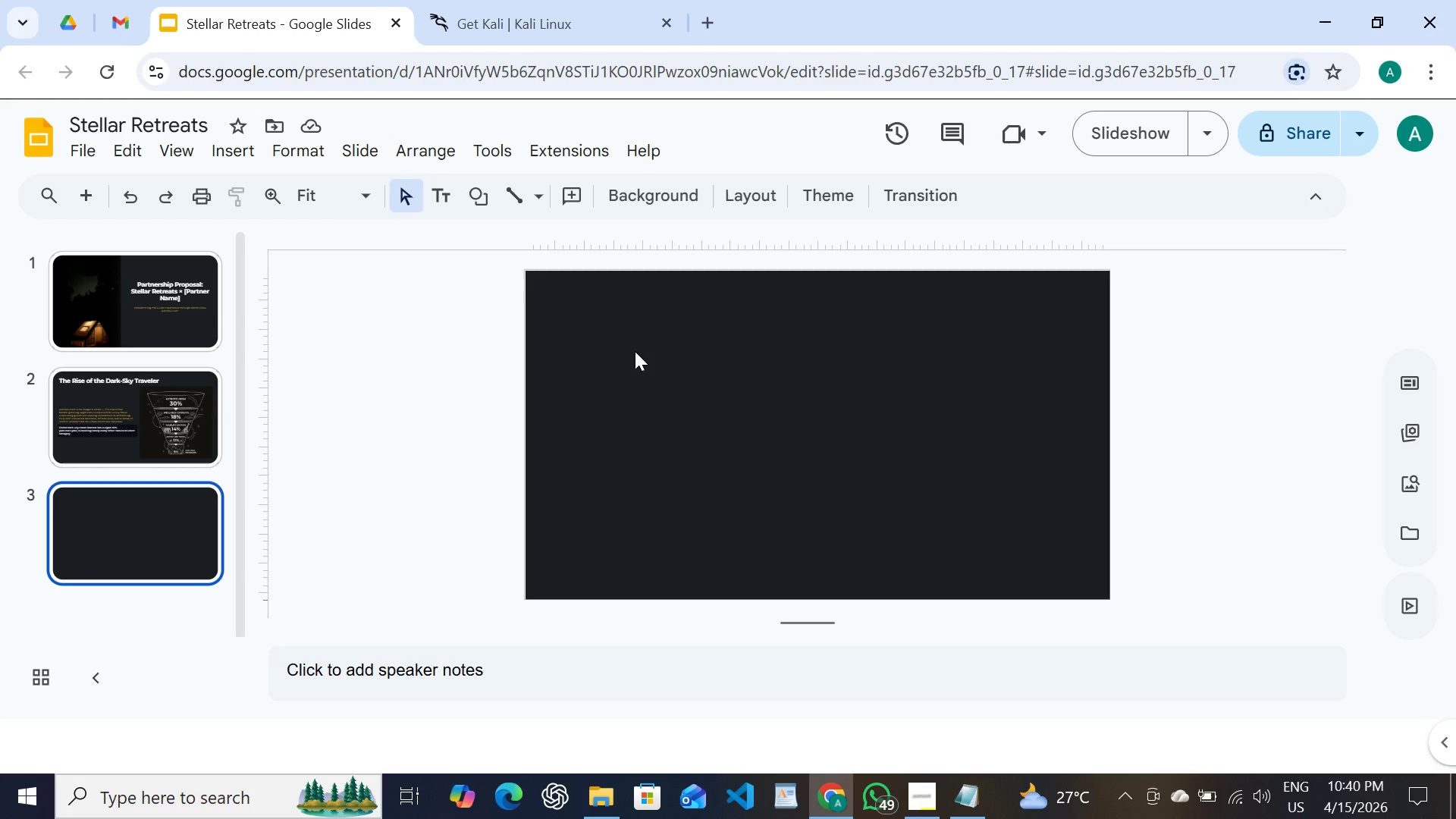 
left_click([639, 351])
 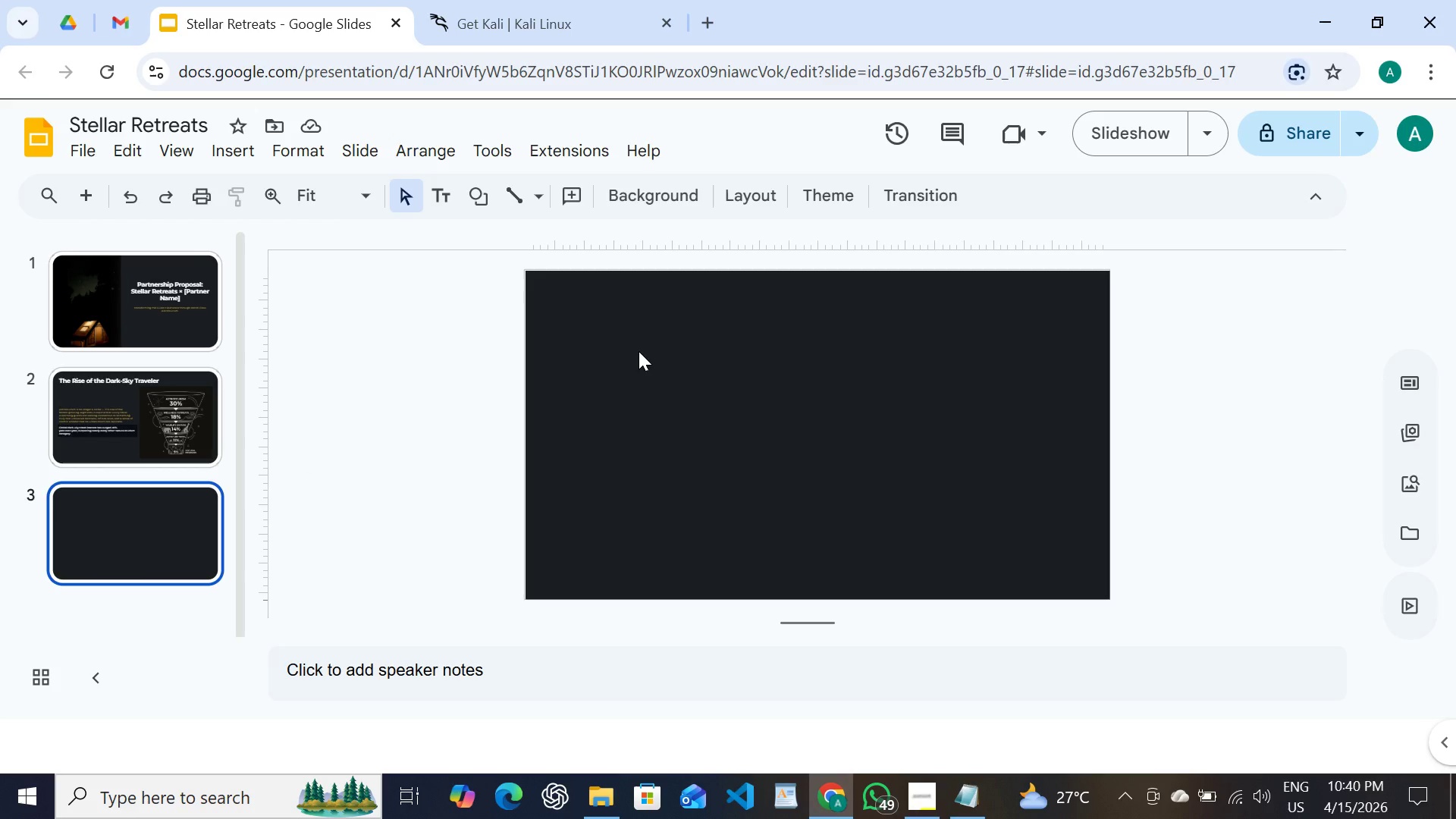 
key(Control+V)
 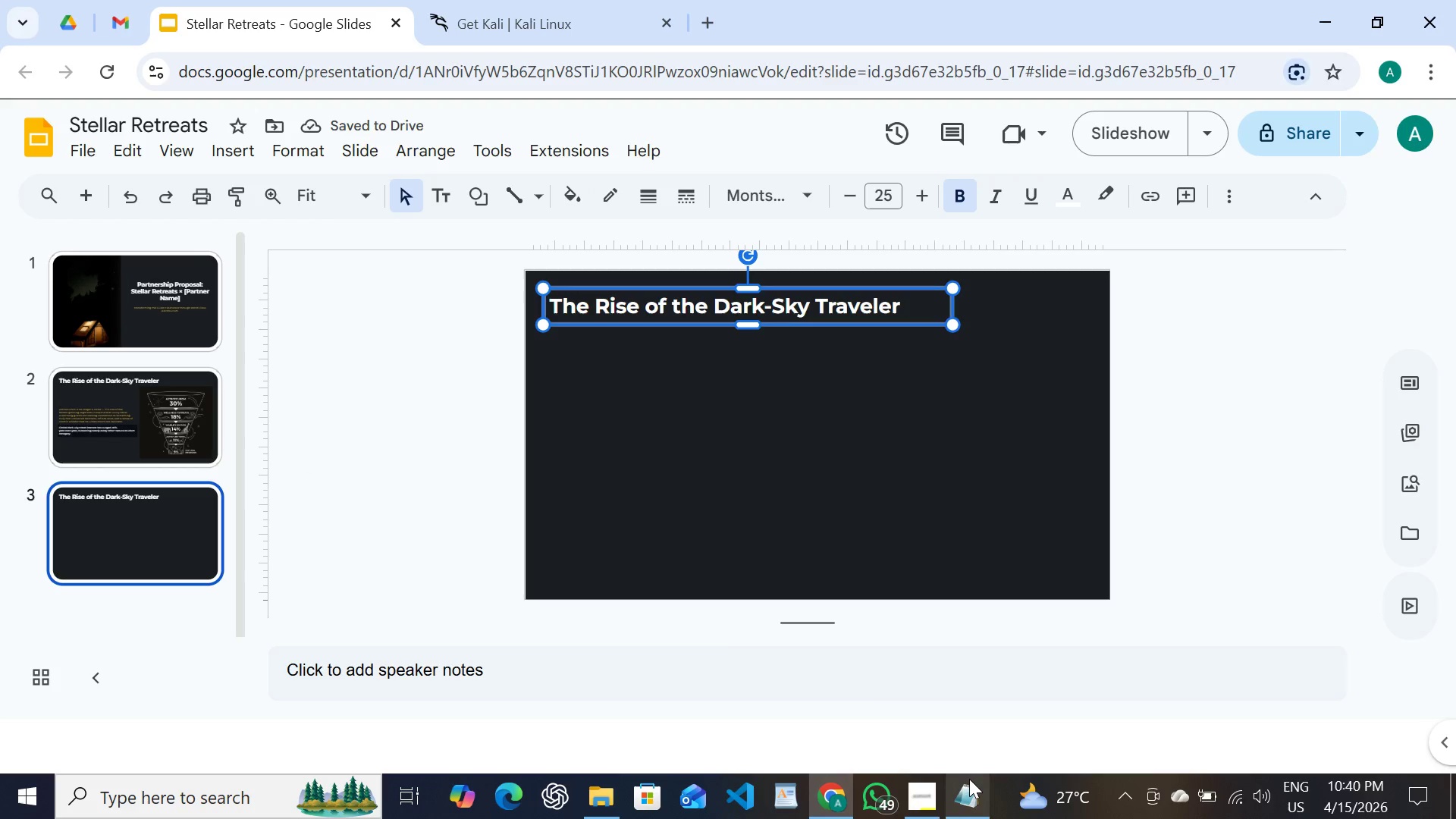 
left_click([969, 779])
 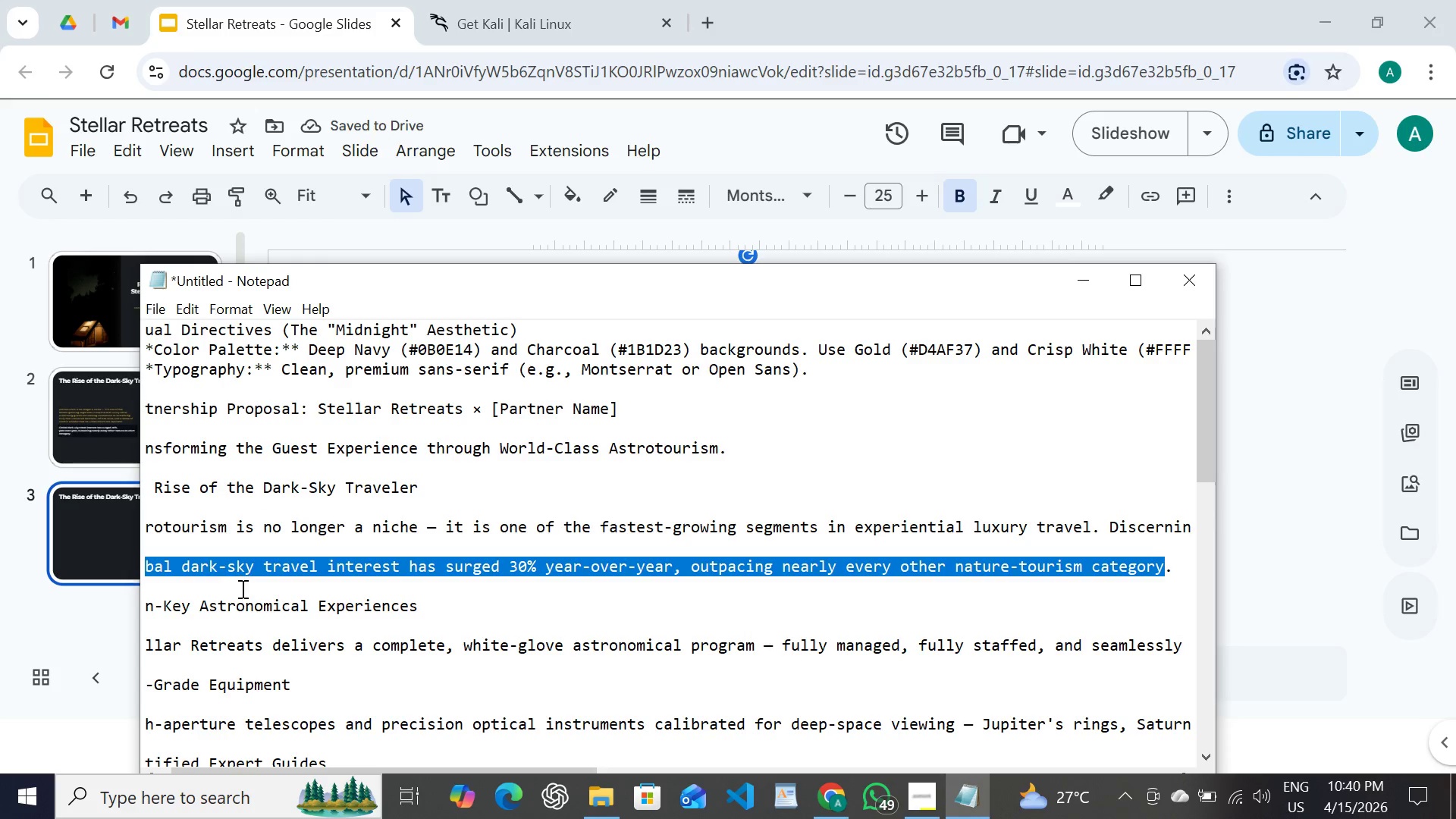 
scroll: coordinate [241, 588], scroll_direction: up, amount: 6.0
 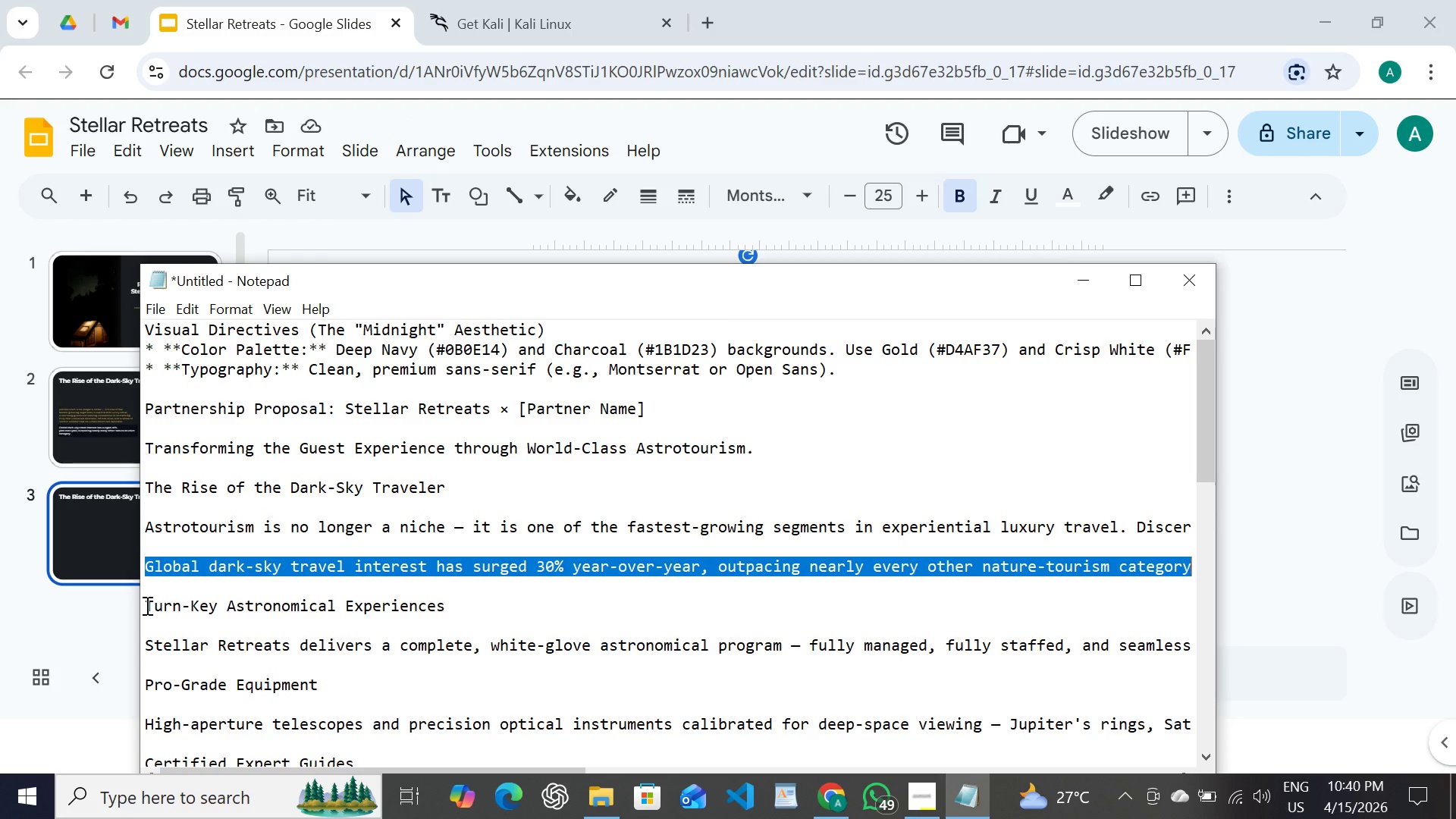 
left_click_drag(start_coordinate=[146, 605], to_coordinate=[450, 604])
 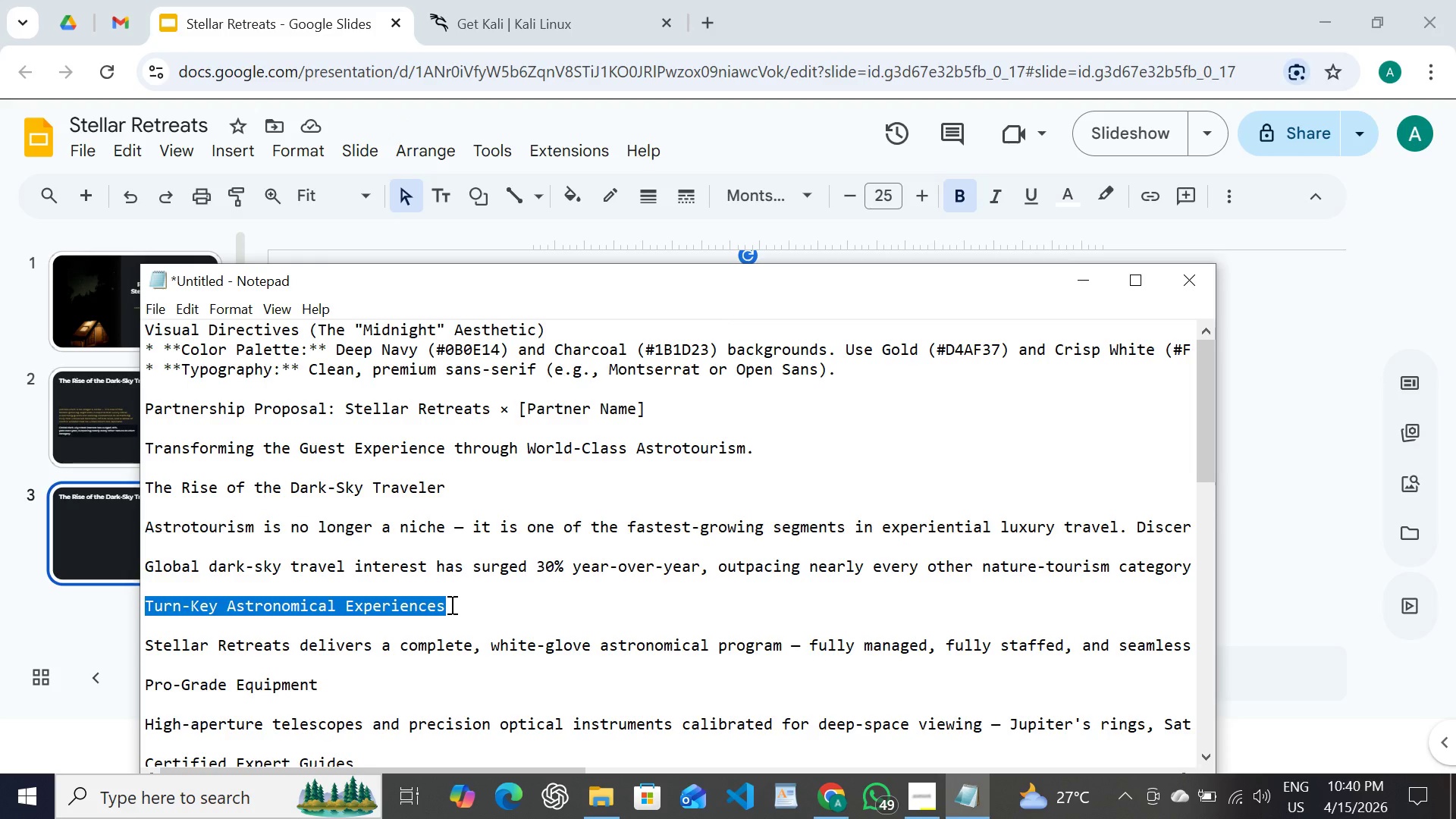 
key(Control+C)
 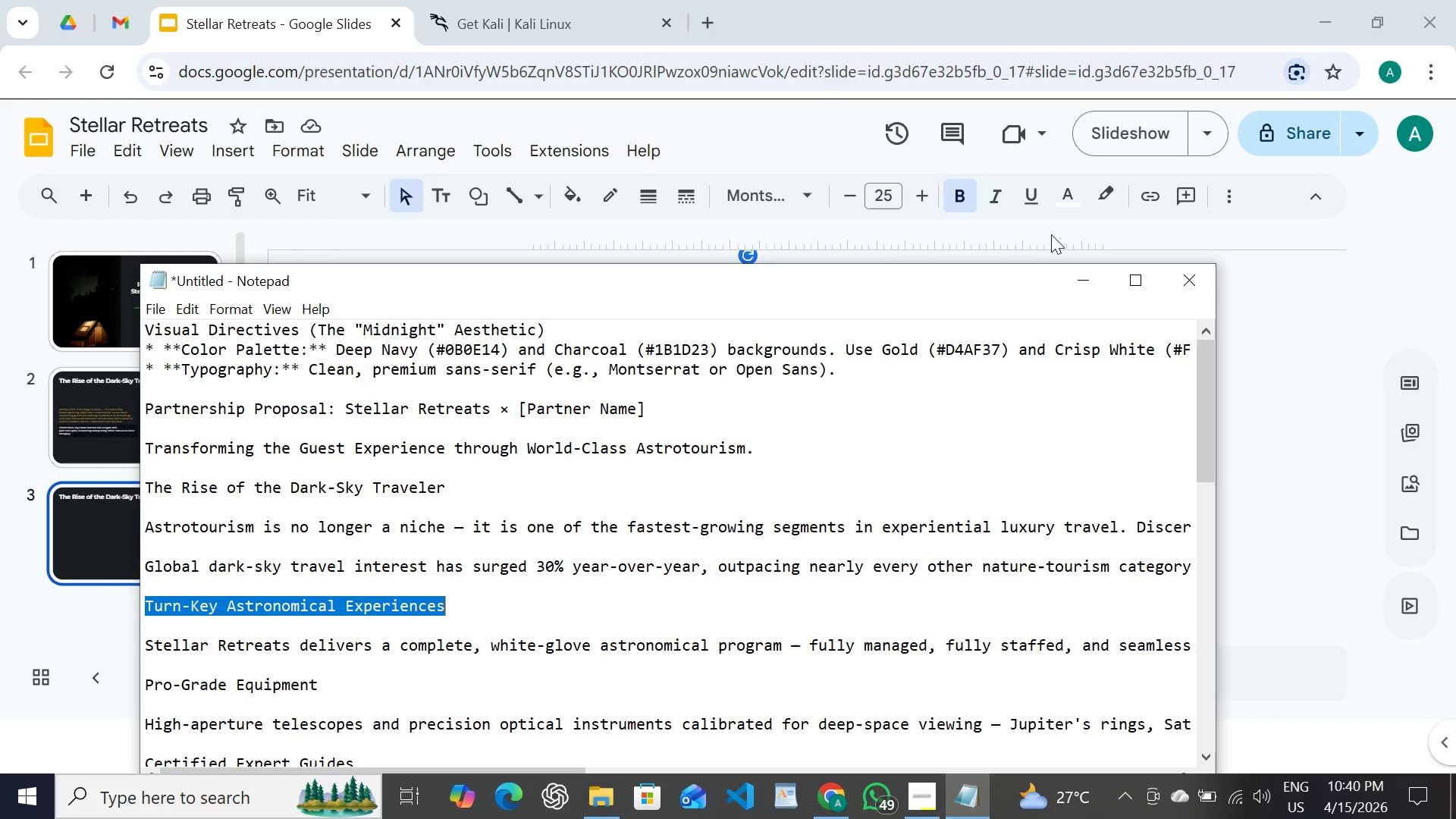 
left_click([1051, 237])
 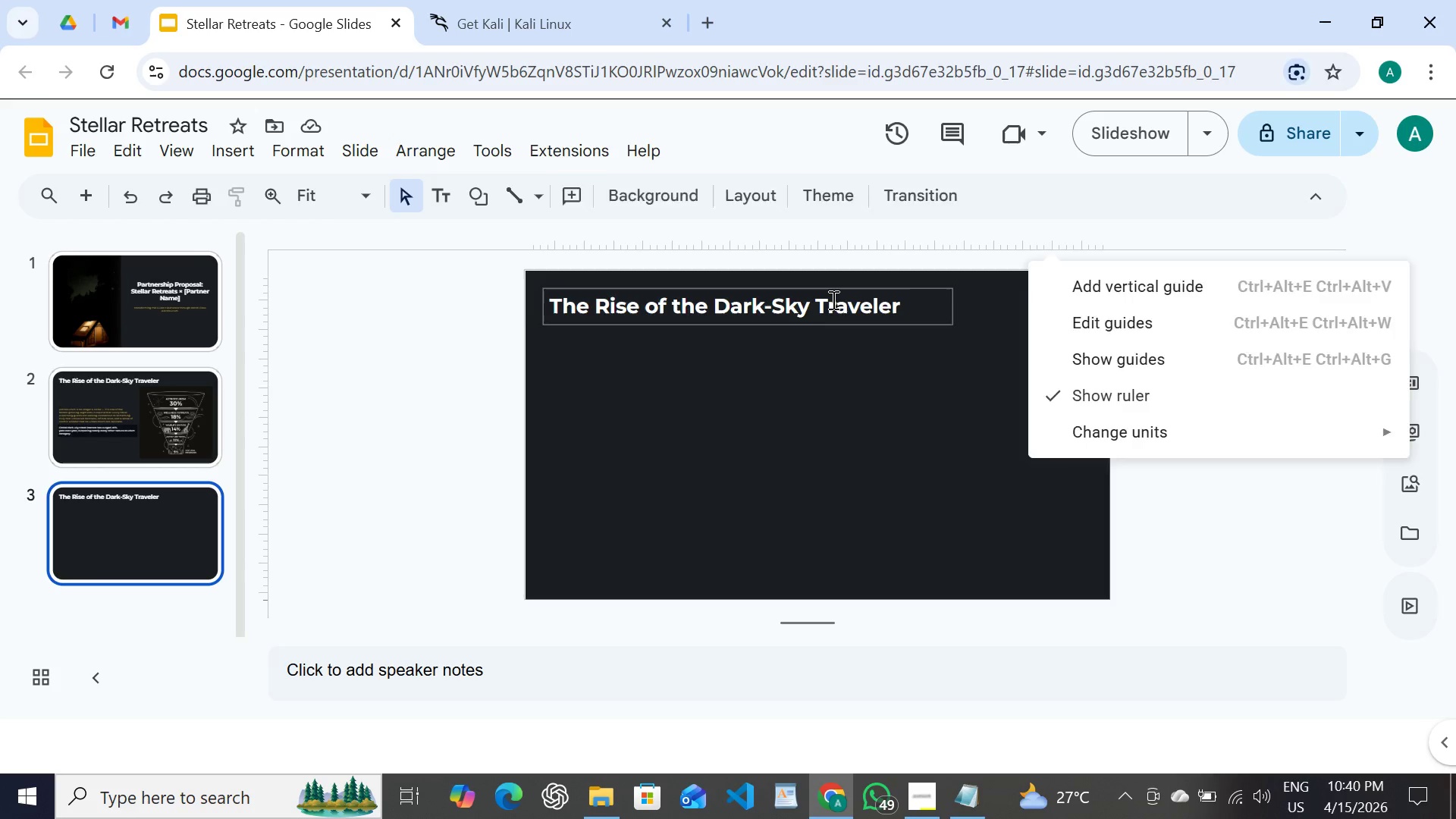 
double_click([832, 300])
 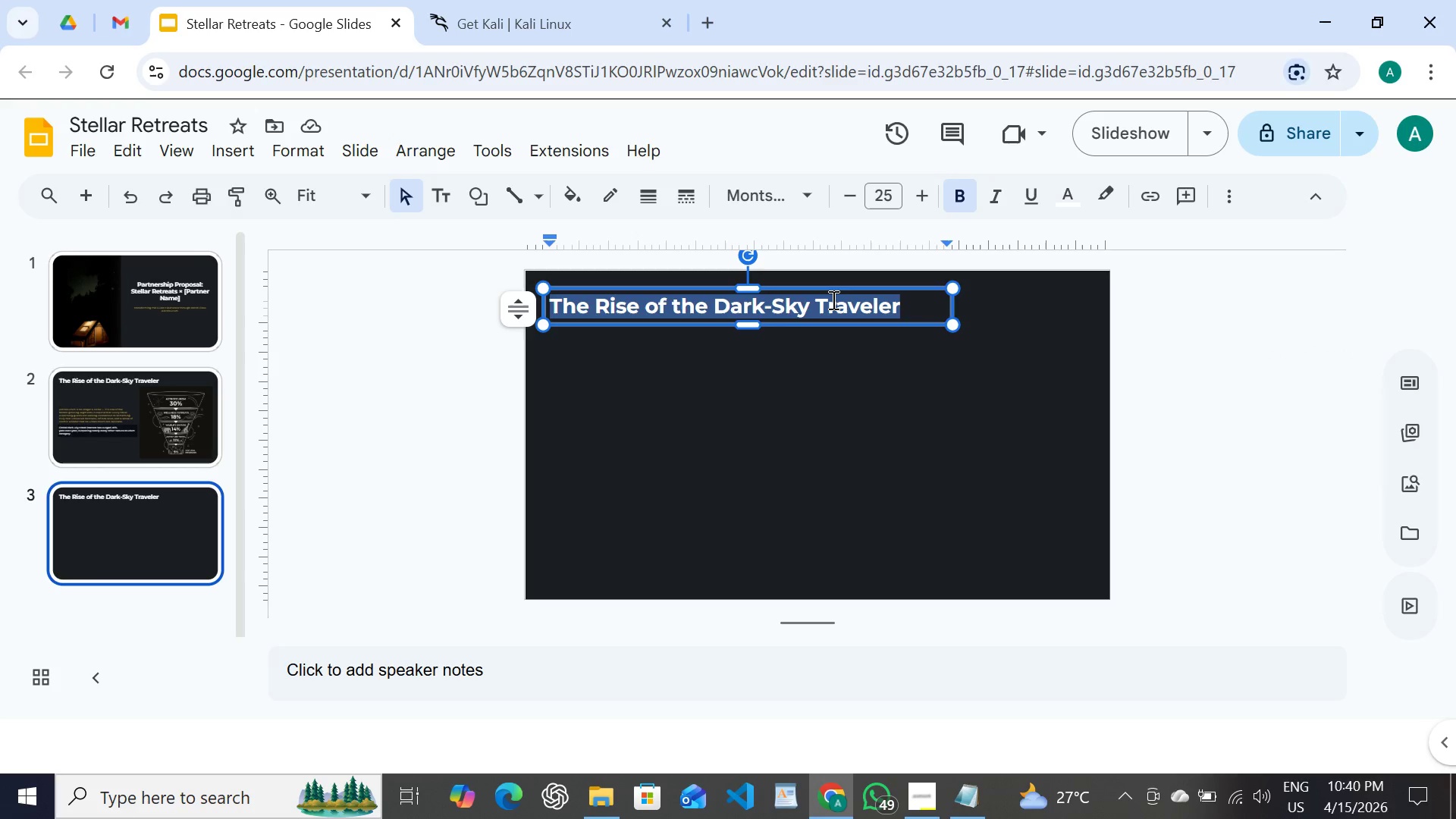 
triple_click([832, 300])
 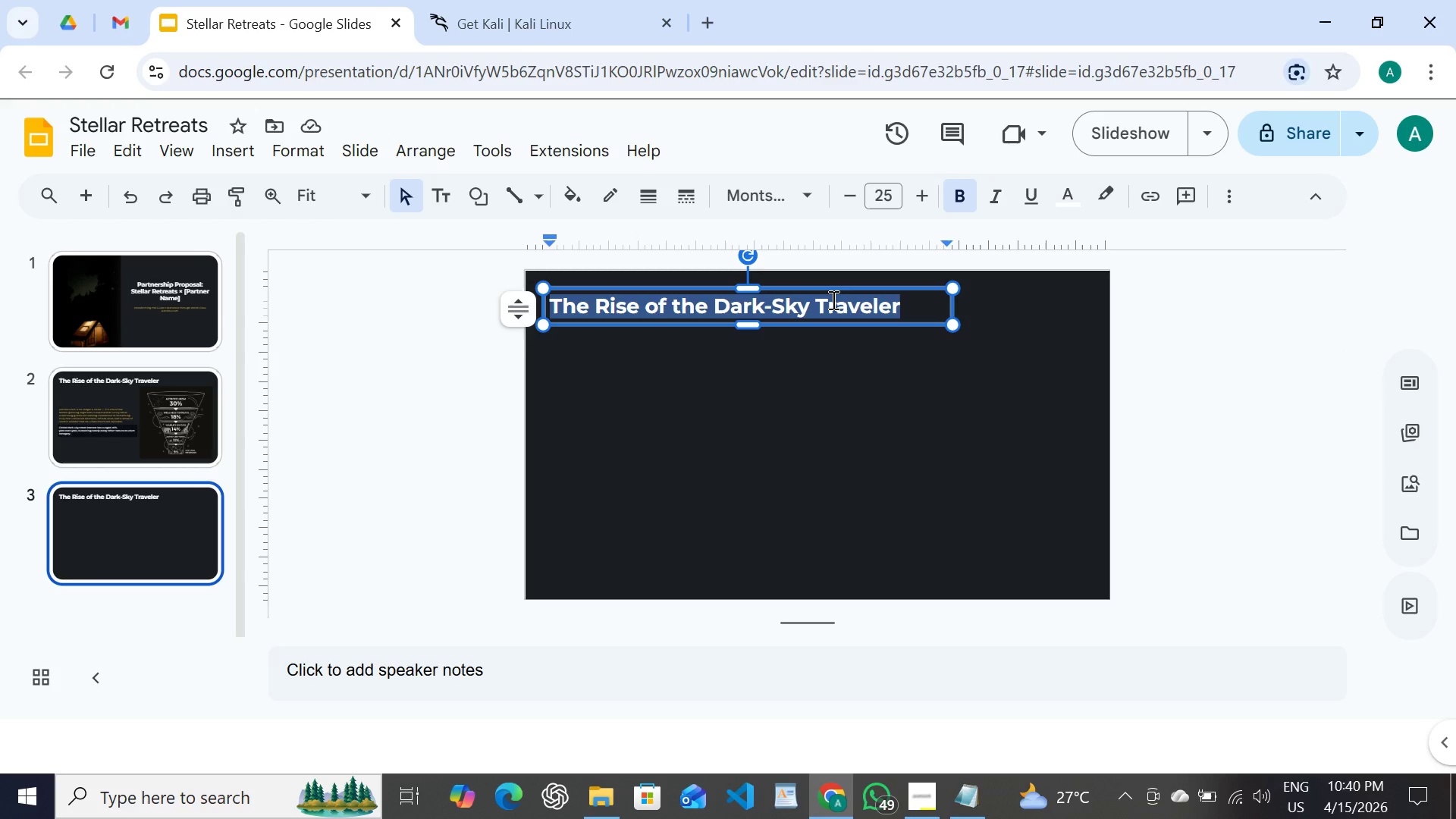 
key(Control+V)
 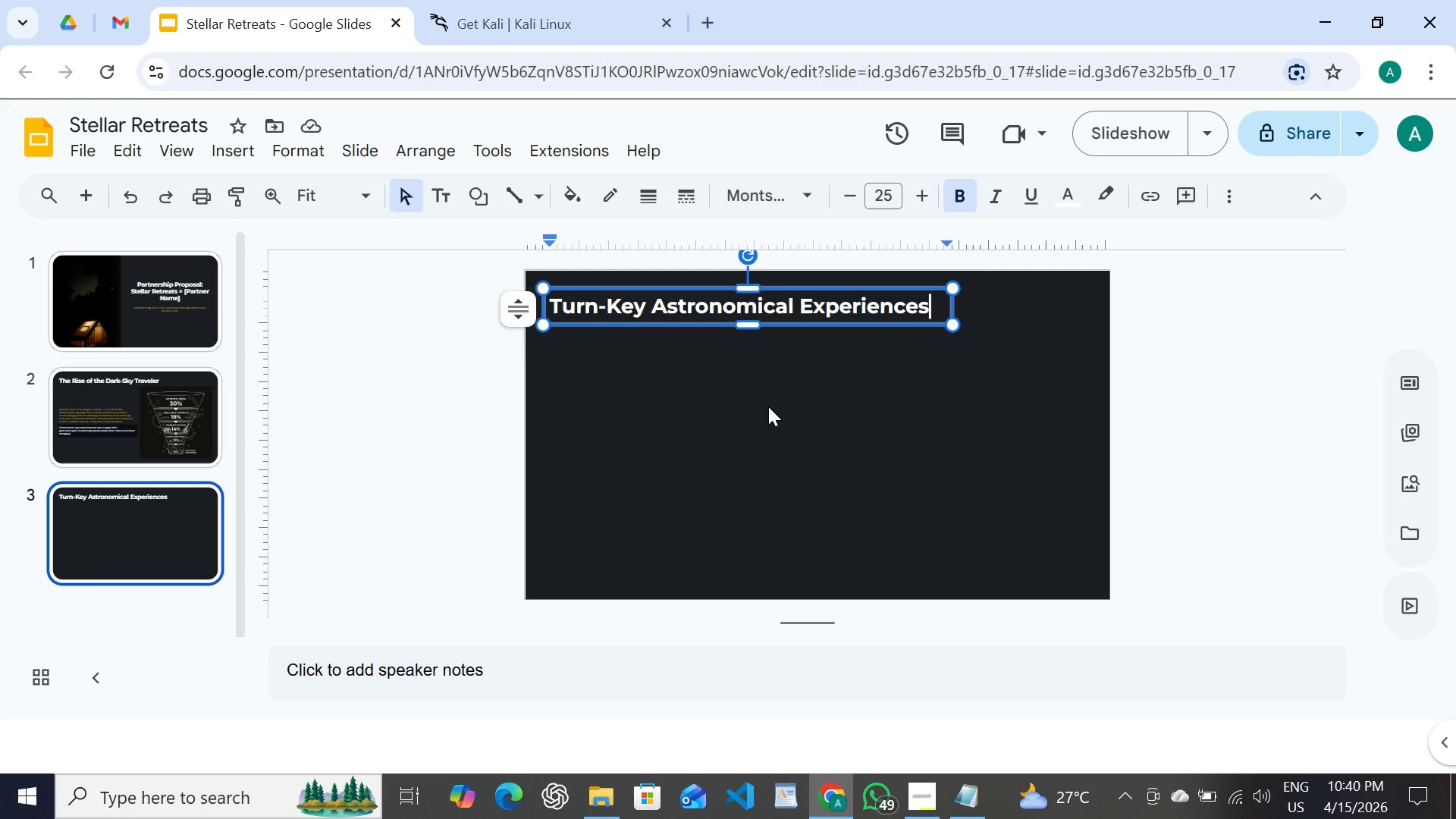 
wait(17.91)
 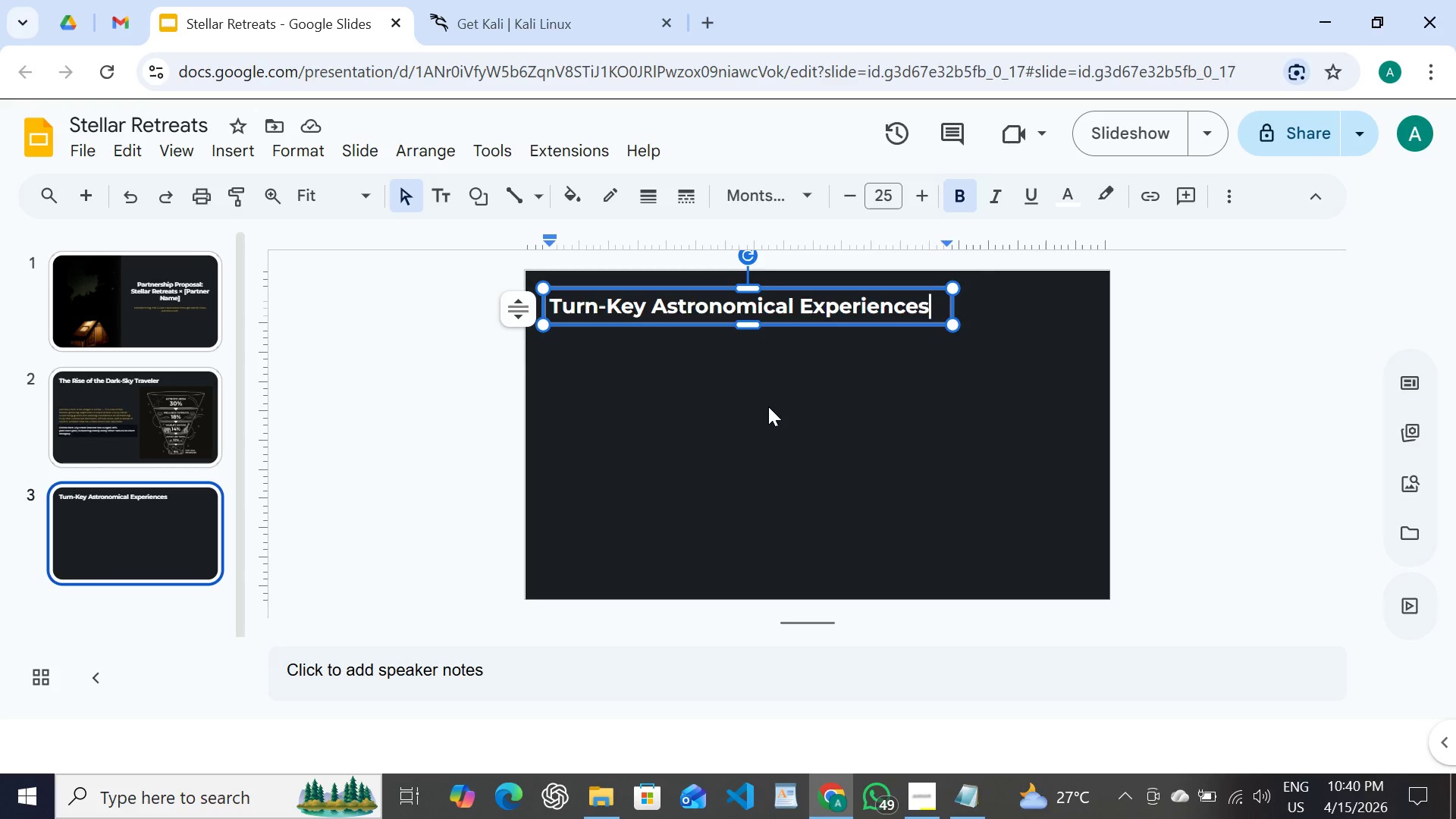 
left_click([146, 405])
 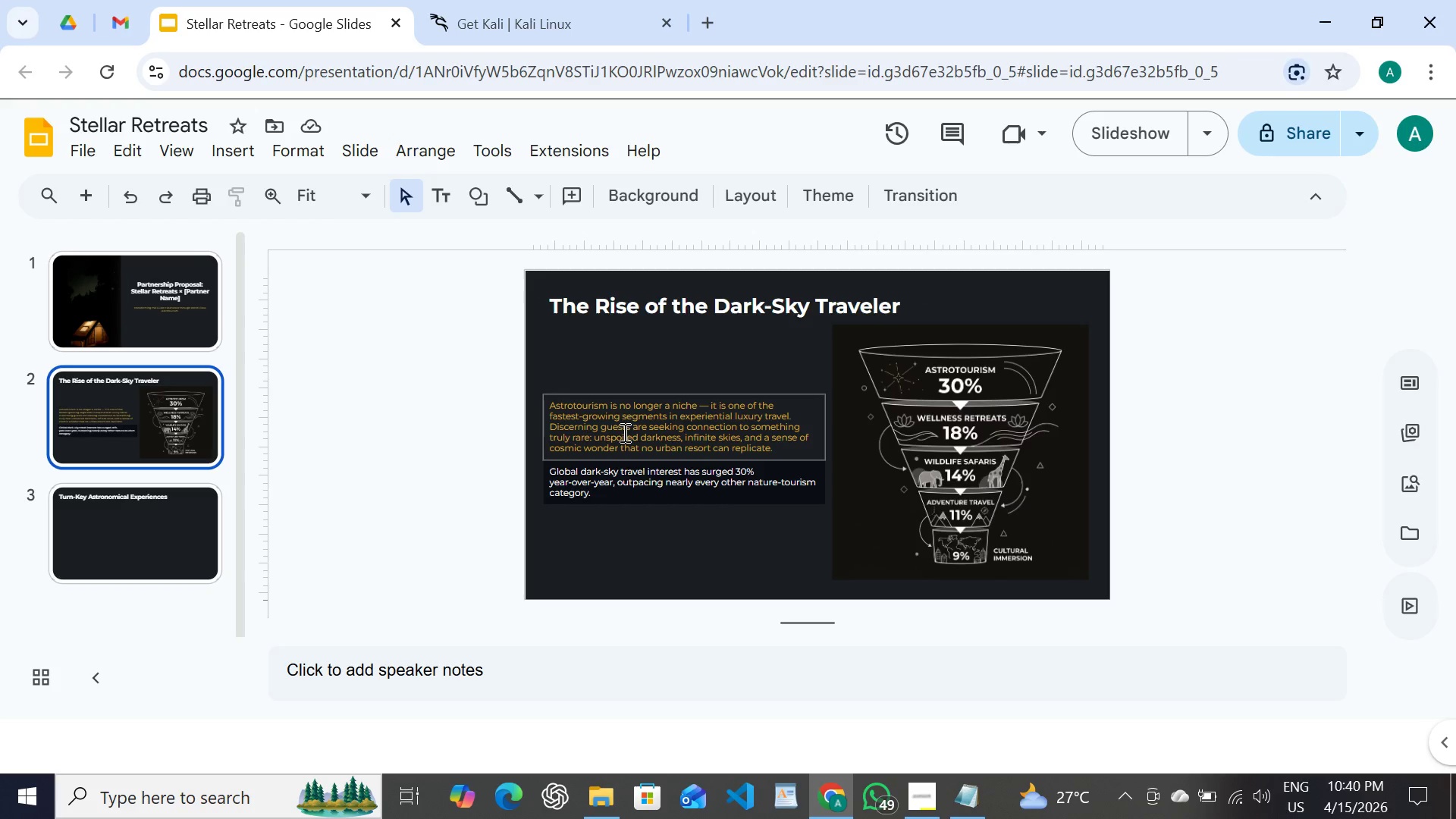 
left_click([623, 432])
 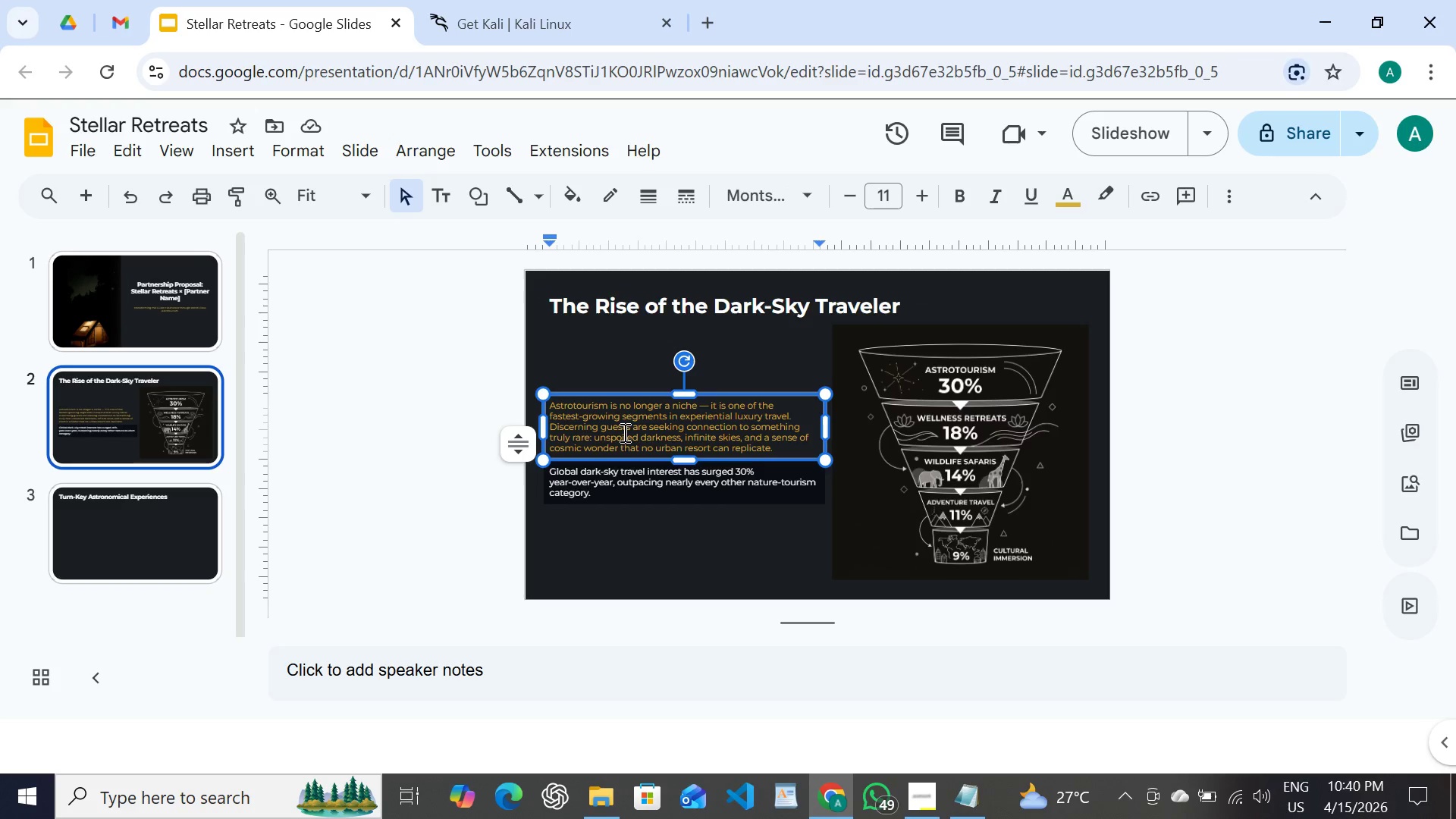 
double_click([623, 432])
 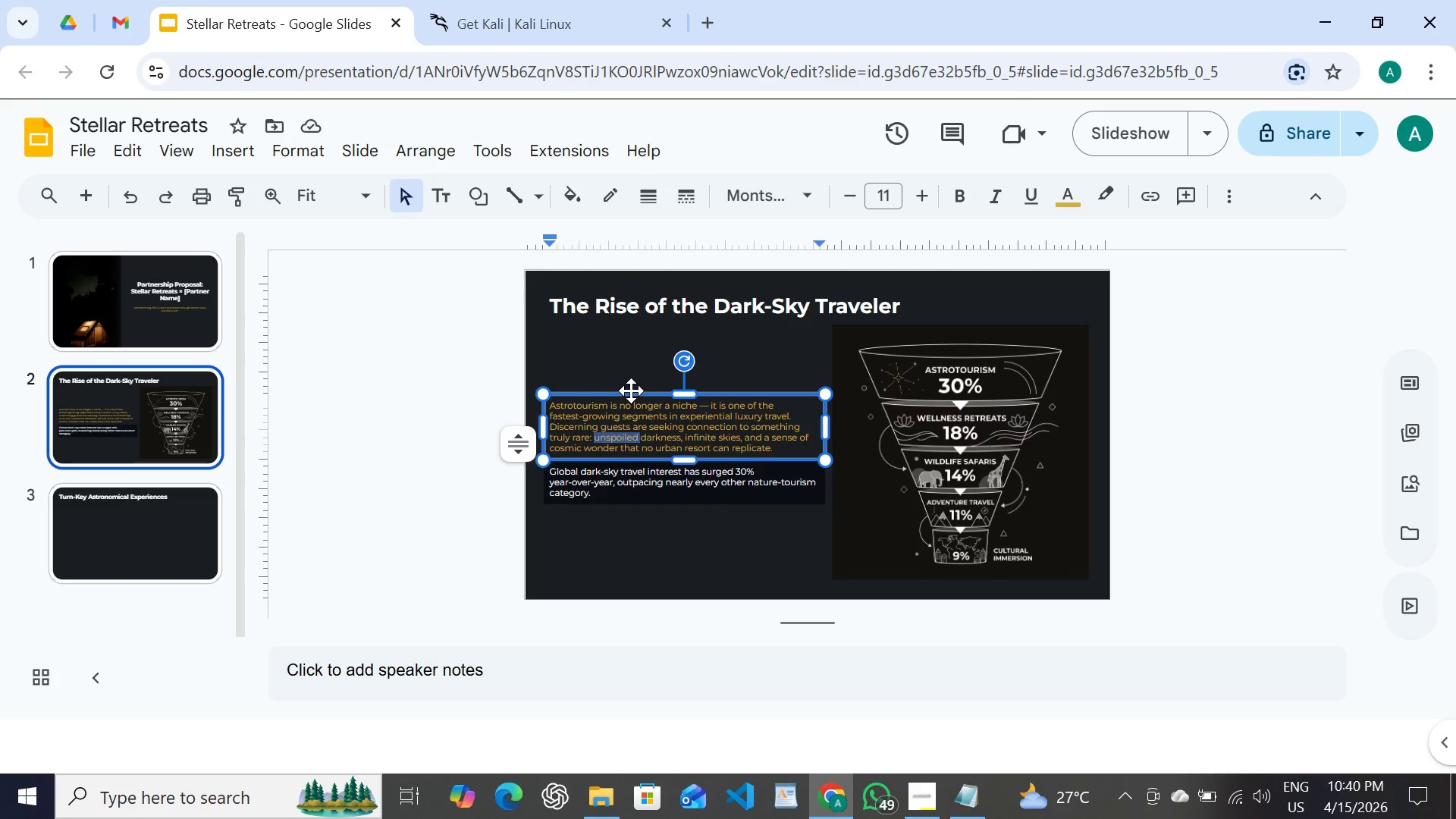 
left_click([631, 391])
 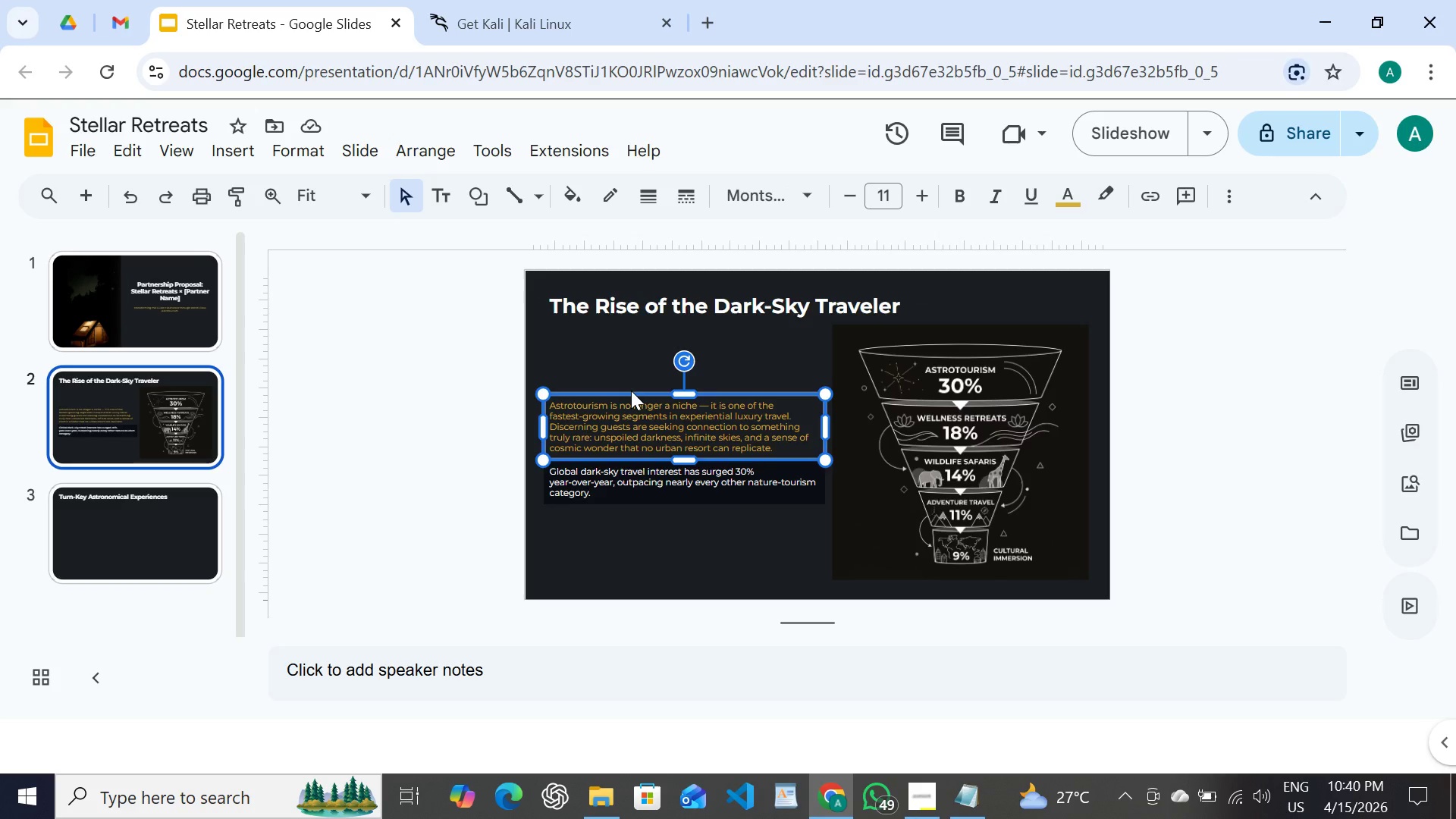 
key(Control+C)
 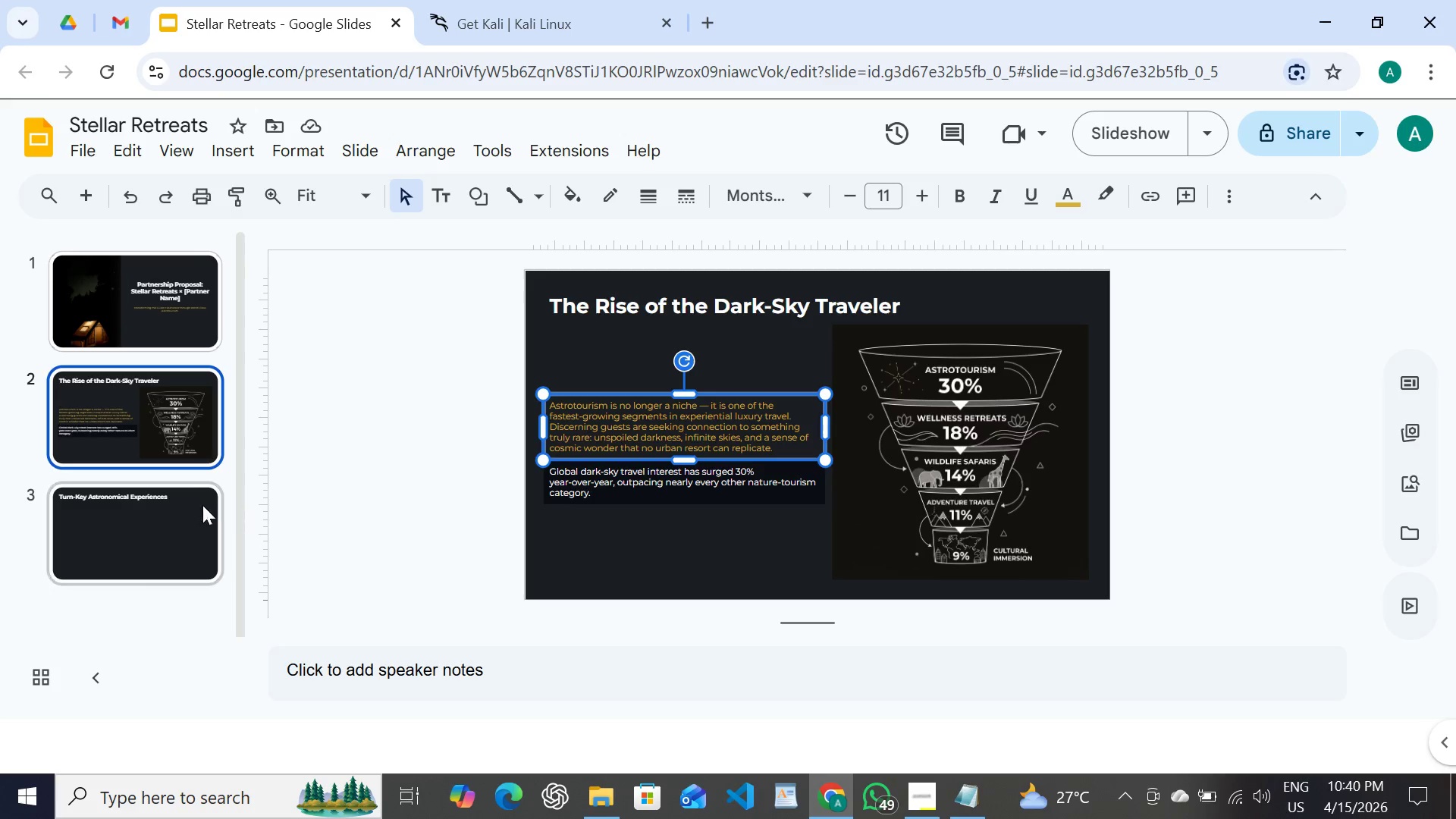 
left_click([193, 509])
 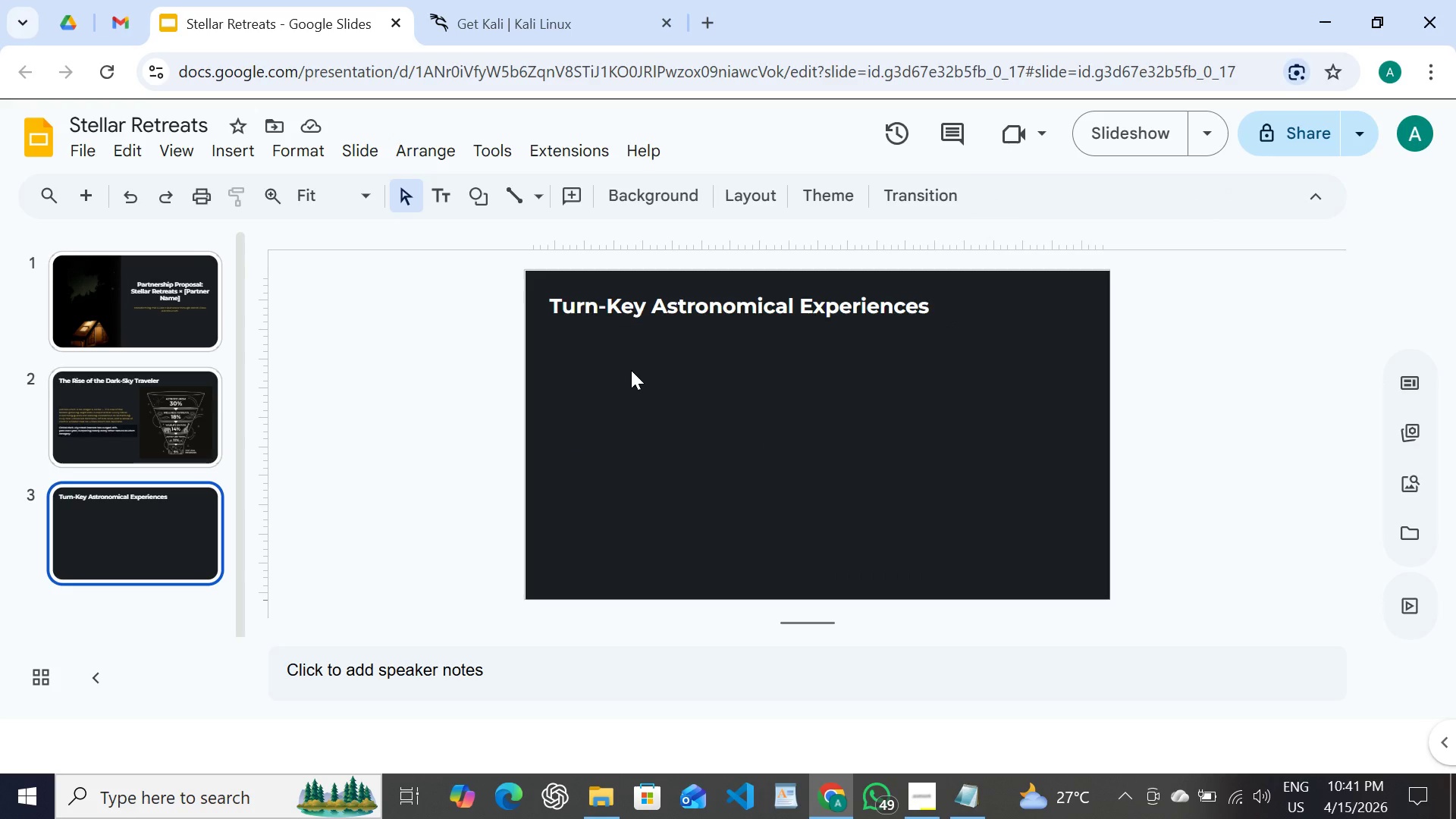 
wait(5.11)
 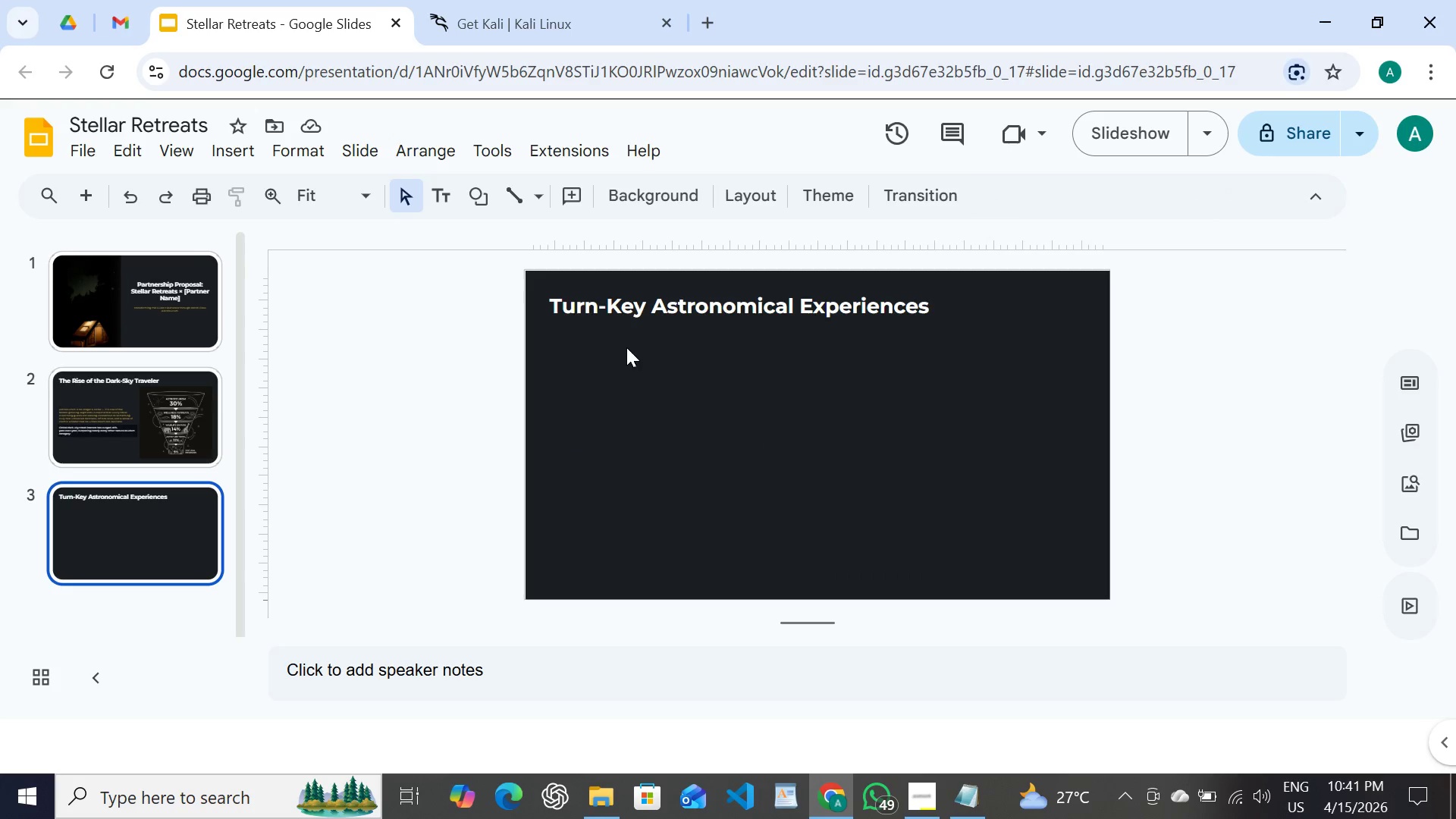 
left_click([630, 369])
 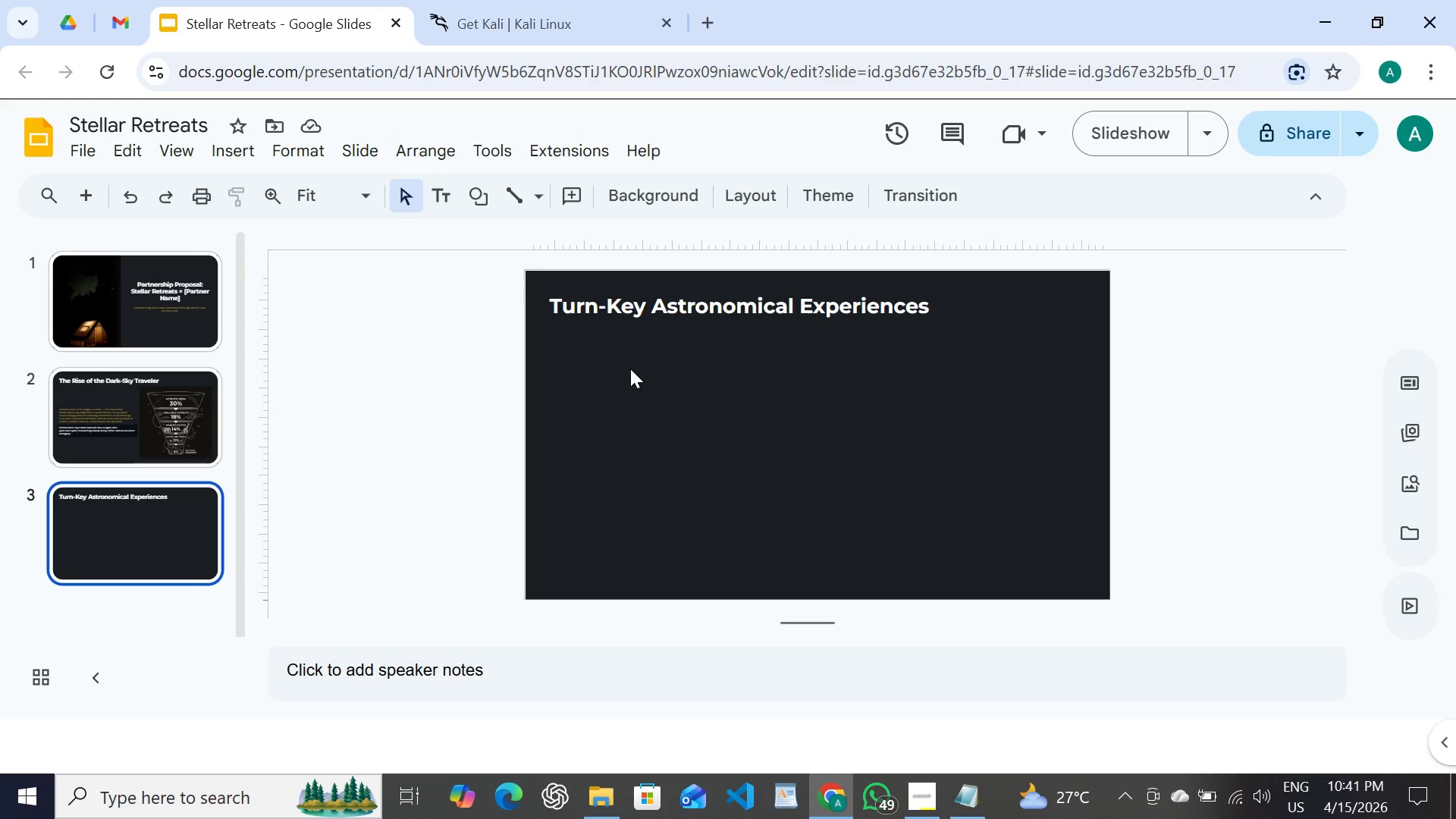 
key(Control+ControlLeft)
 